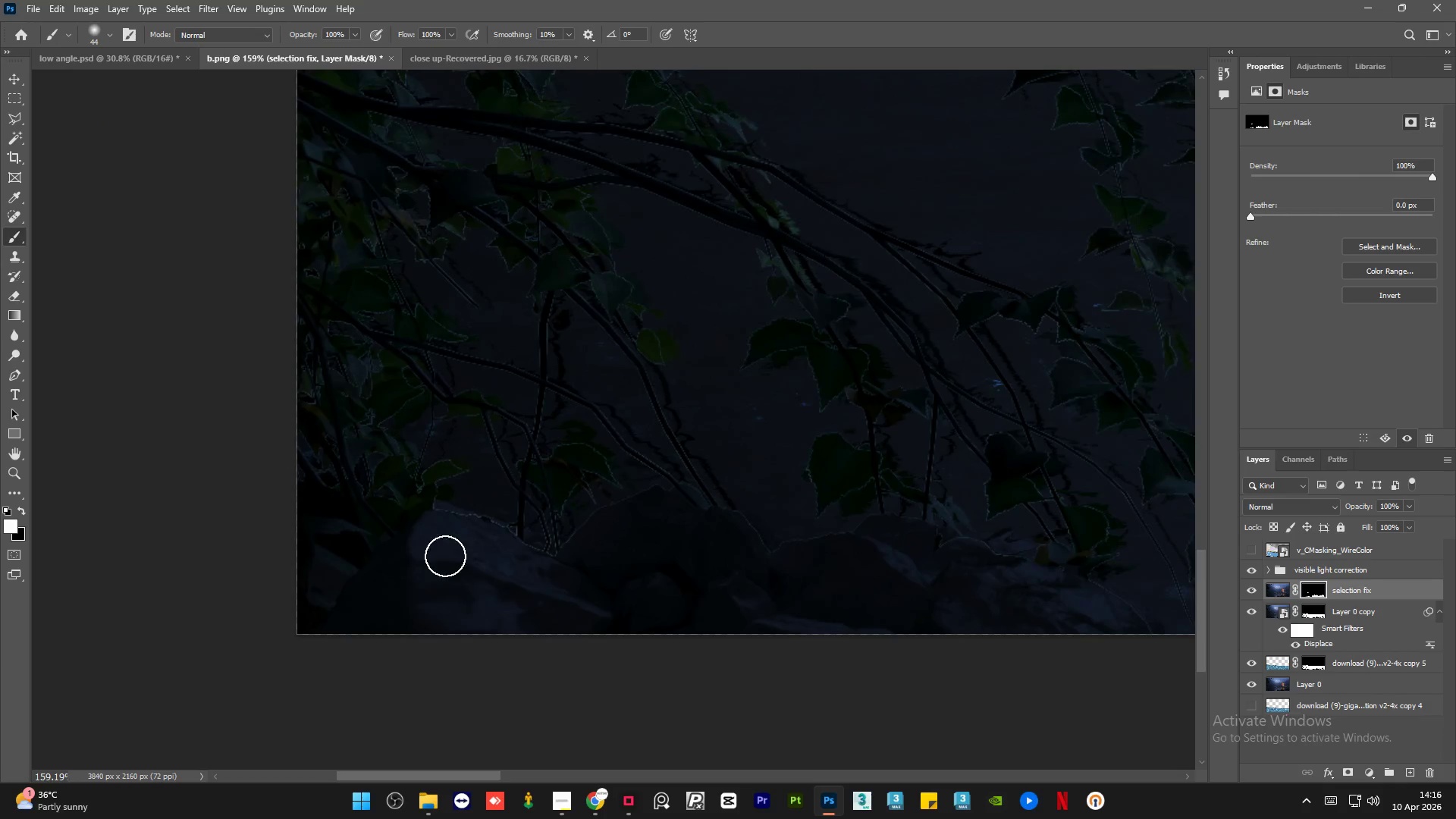 
left_click_drag(start_coordinate=[464, 563], to_coordinate=[419, 557])
 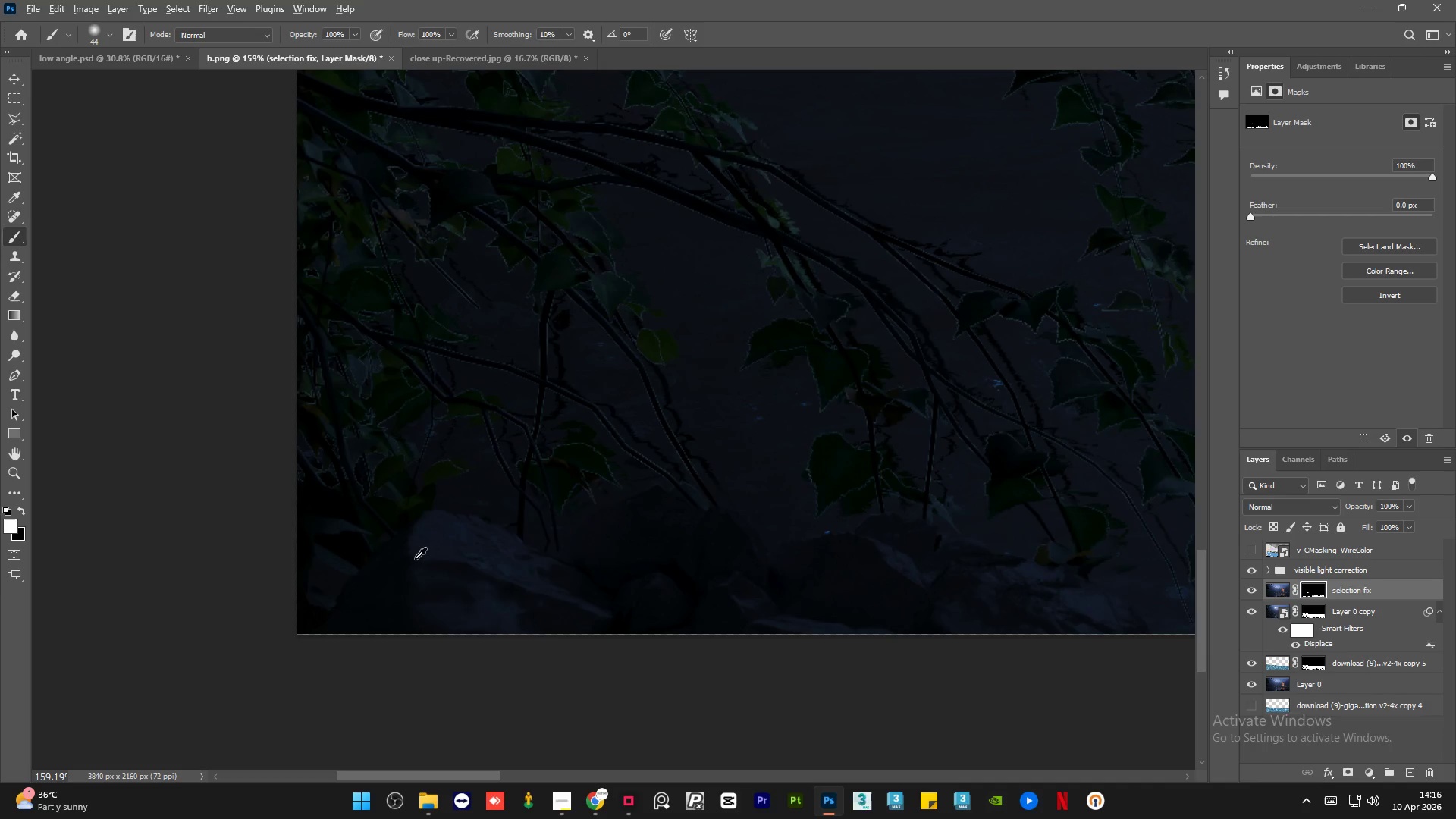 
scroll: coordinate [441, 558], scroll_direction: down, amount: 3.0
 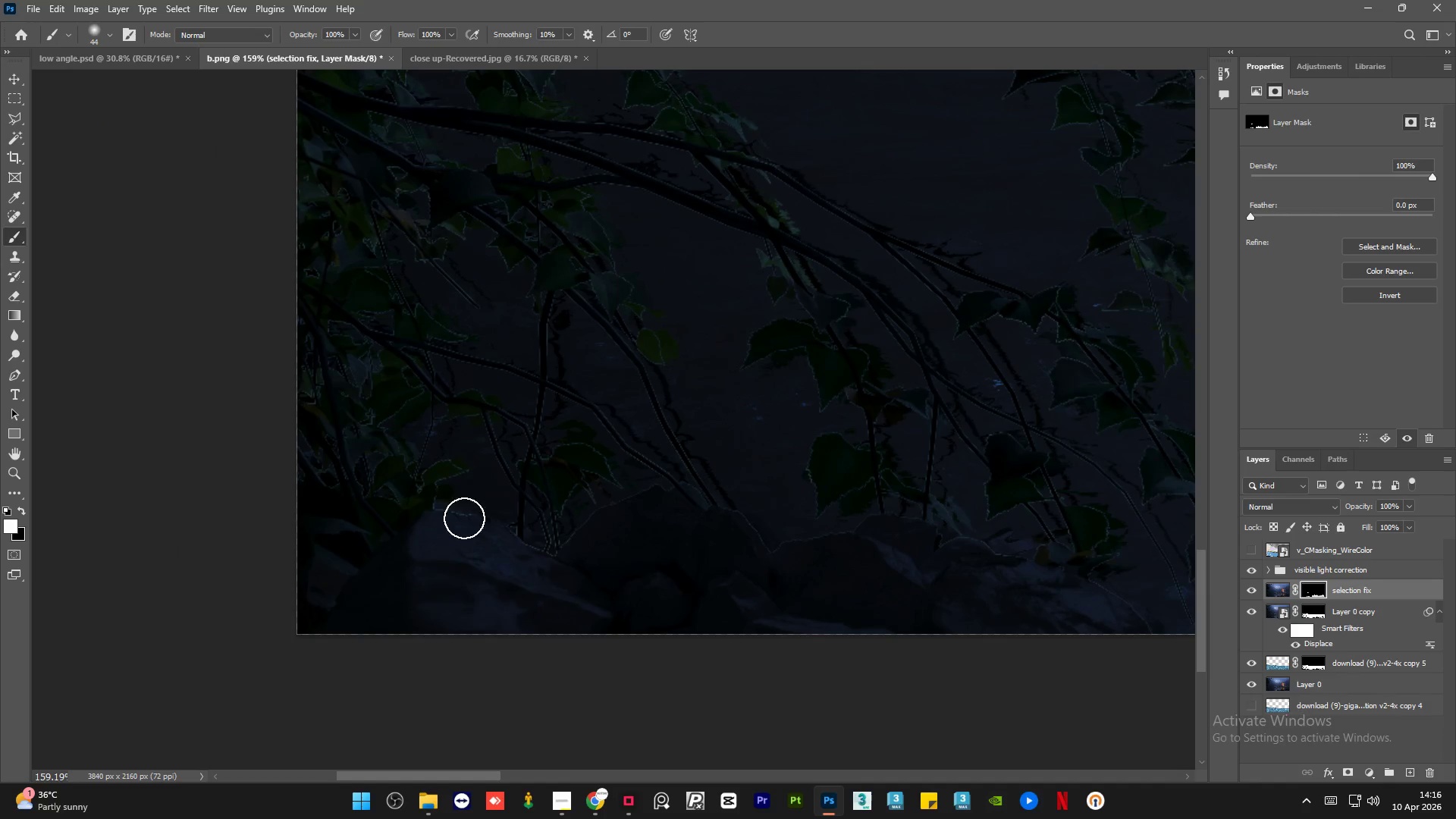 
hold_key(key=AltLeft, duration=1.5)
scroll: coordinate [453, 568], scroll_direction: down, amount: 10.0
 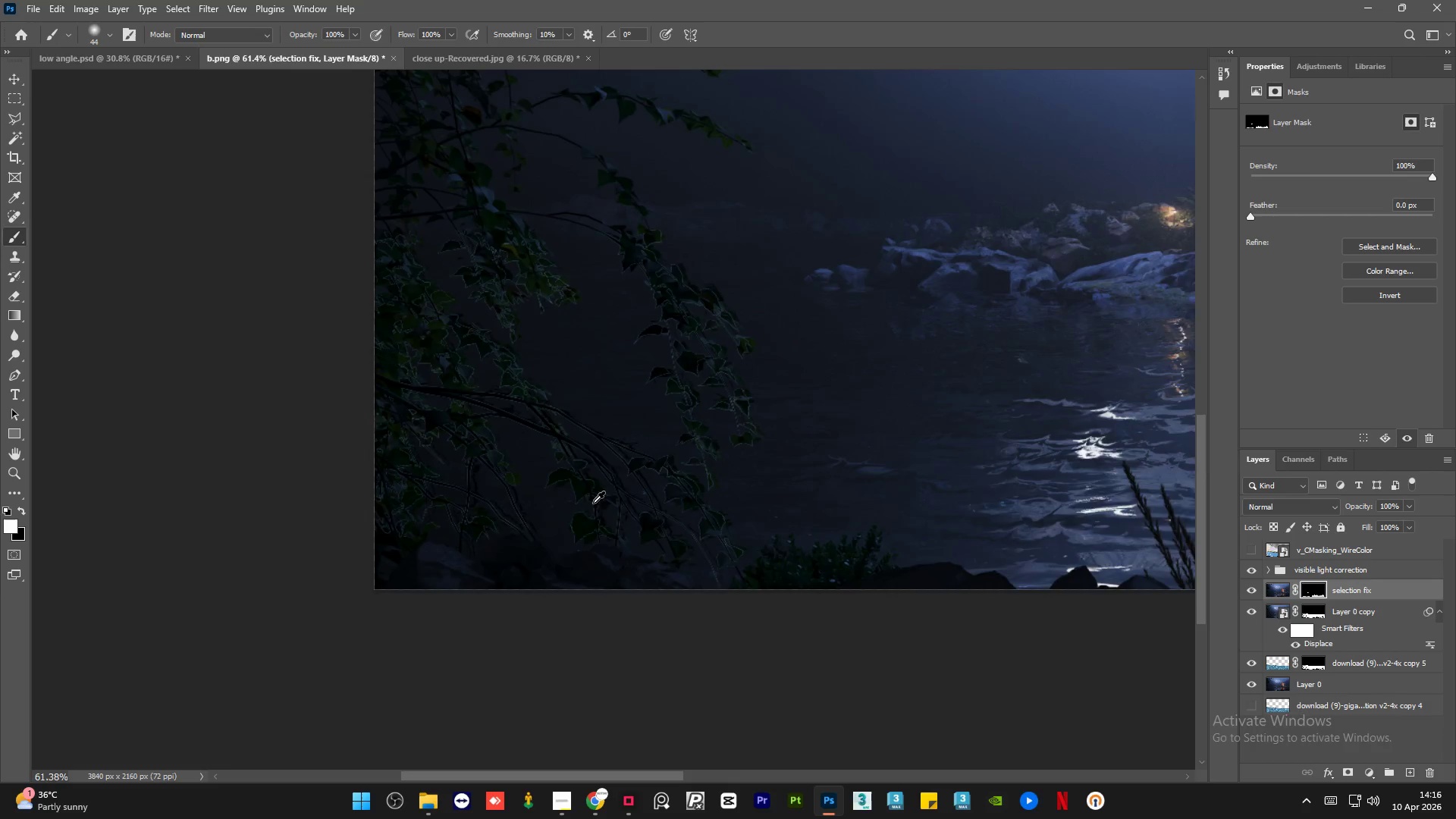 
hold_key(key=AltLeft, duration=1.52)
 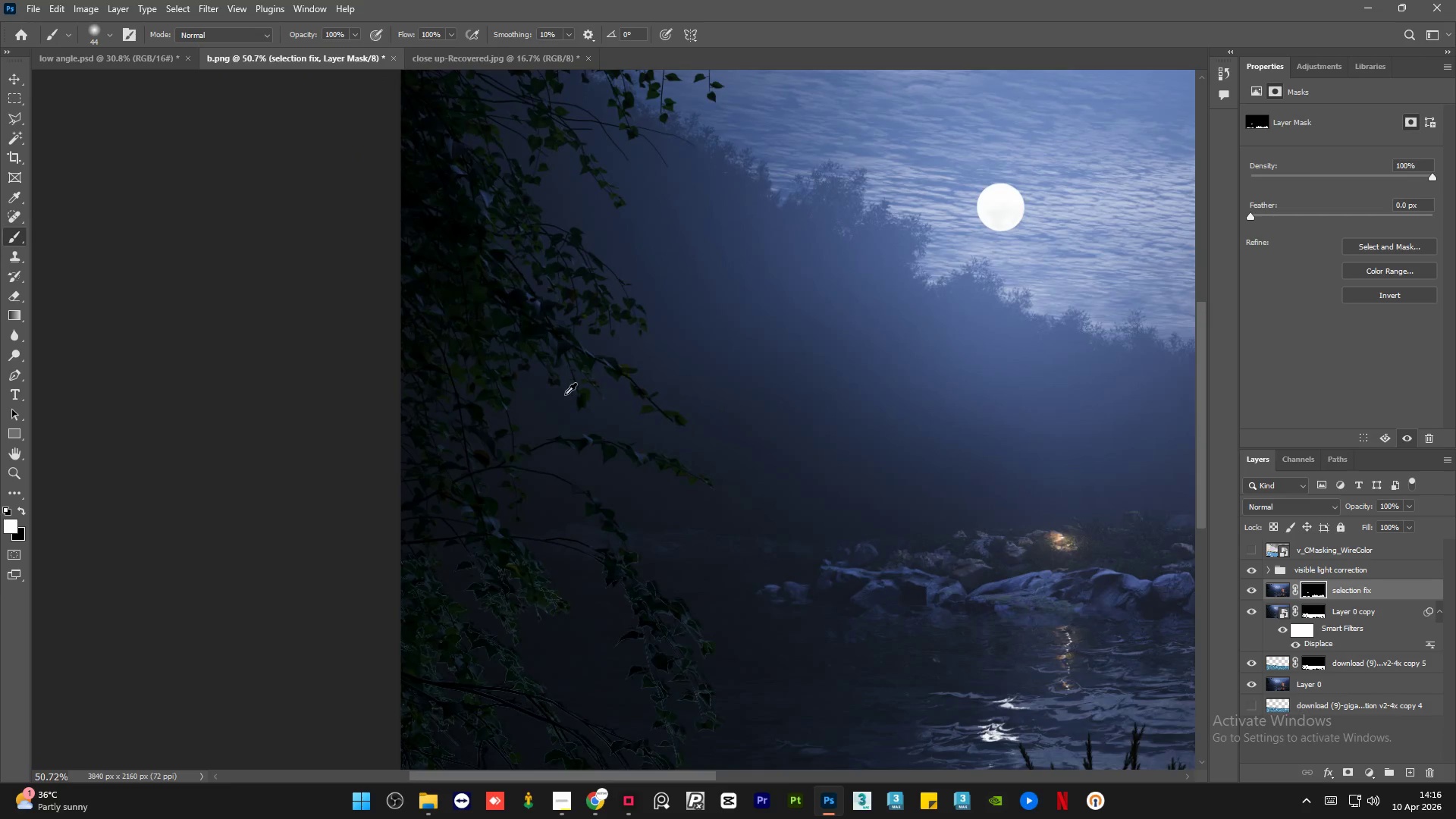 
scroll: coordinate [711, 459], scroll_direction: up, amount: 6.0
 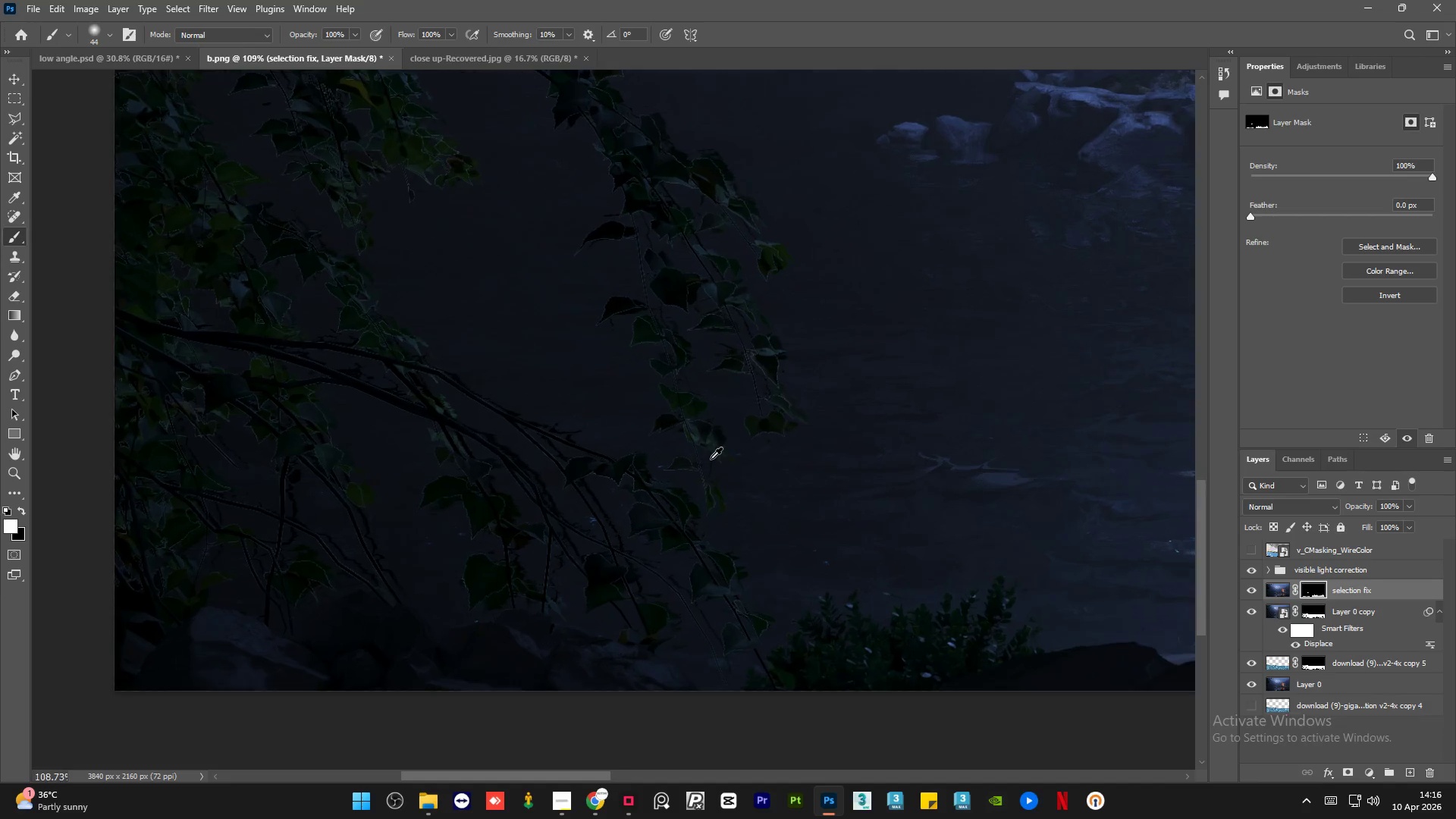 
hold_key(key=AltLeft, duration=1.51)
hold_key(key=AltLeft, duration=1.41)
scroll: coordinate [588, 317], scroll_direction: down, amount: 6.0
 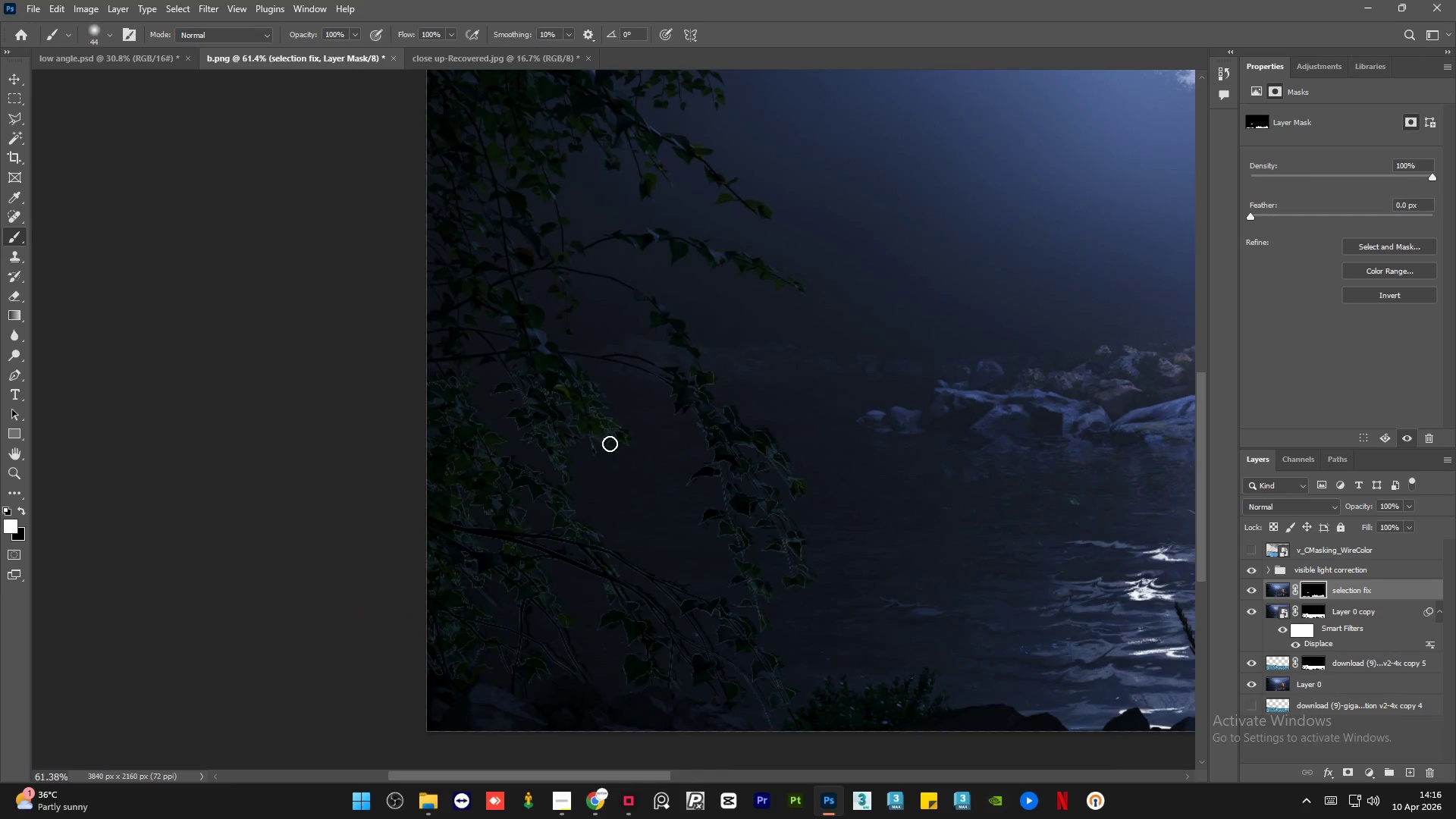 
key(MediaTrackPrevious)
 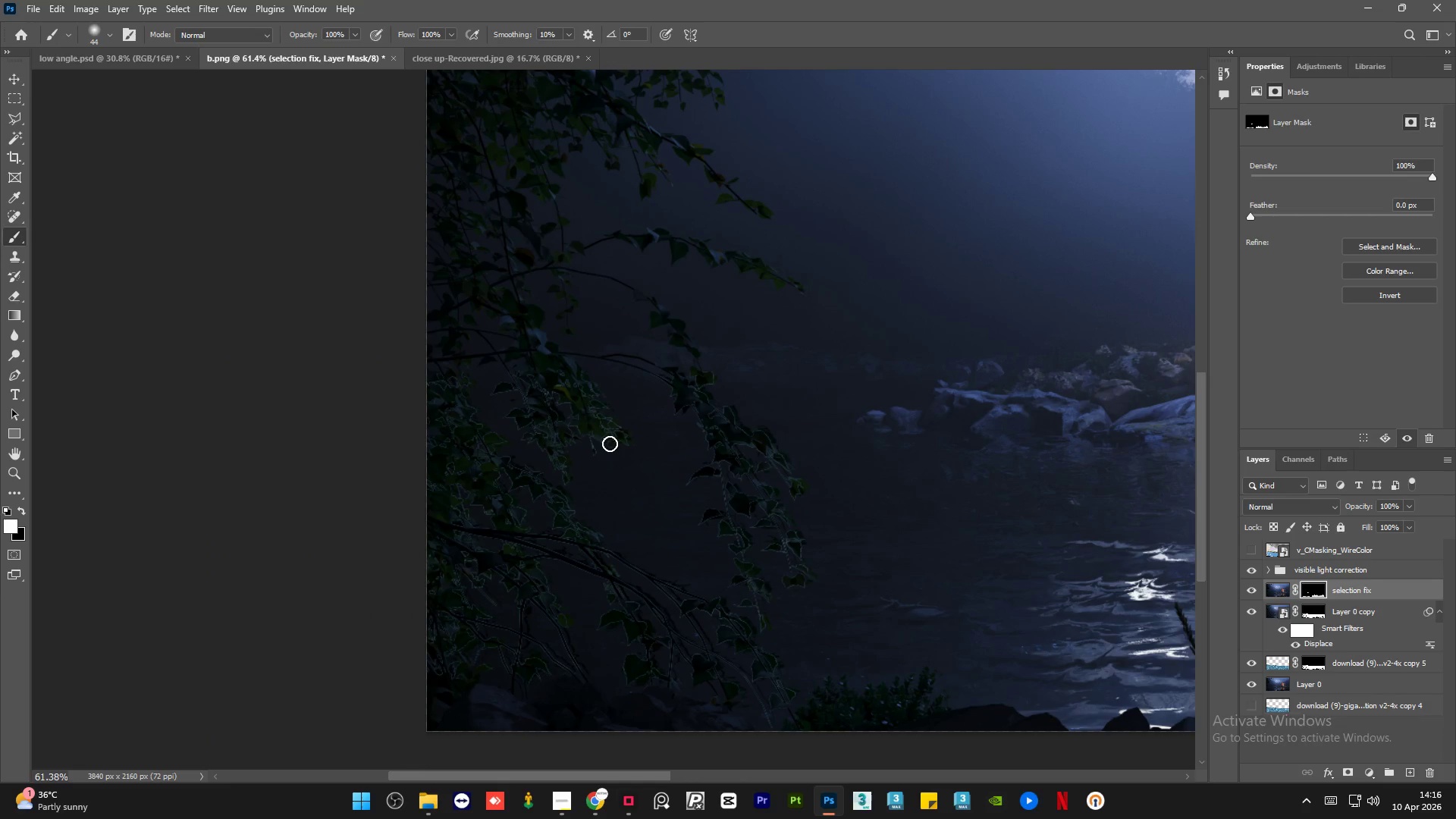 
wait(11.5)
 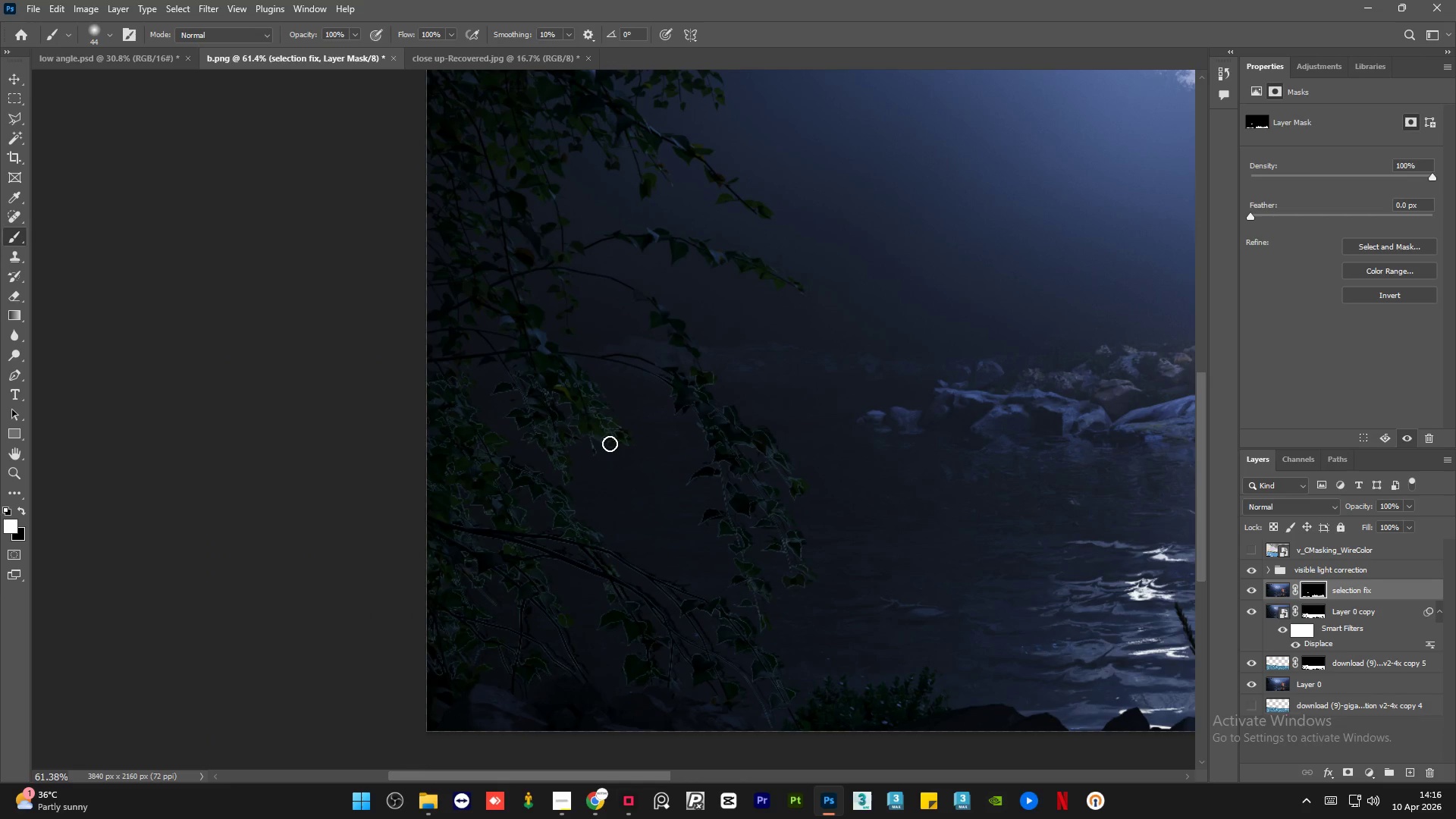 
hold_key(key=AltLeft, duration=0.86)
scroll: coordinate [557, 679], scroll_direction: up, amount: 7.0
 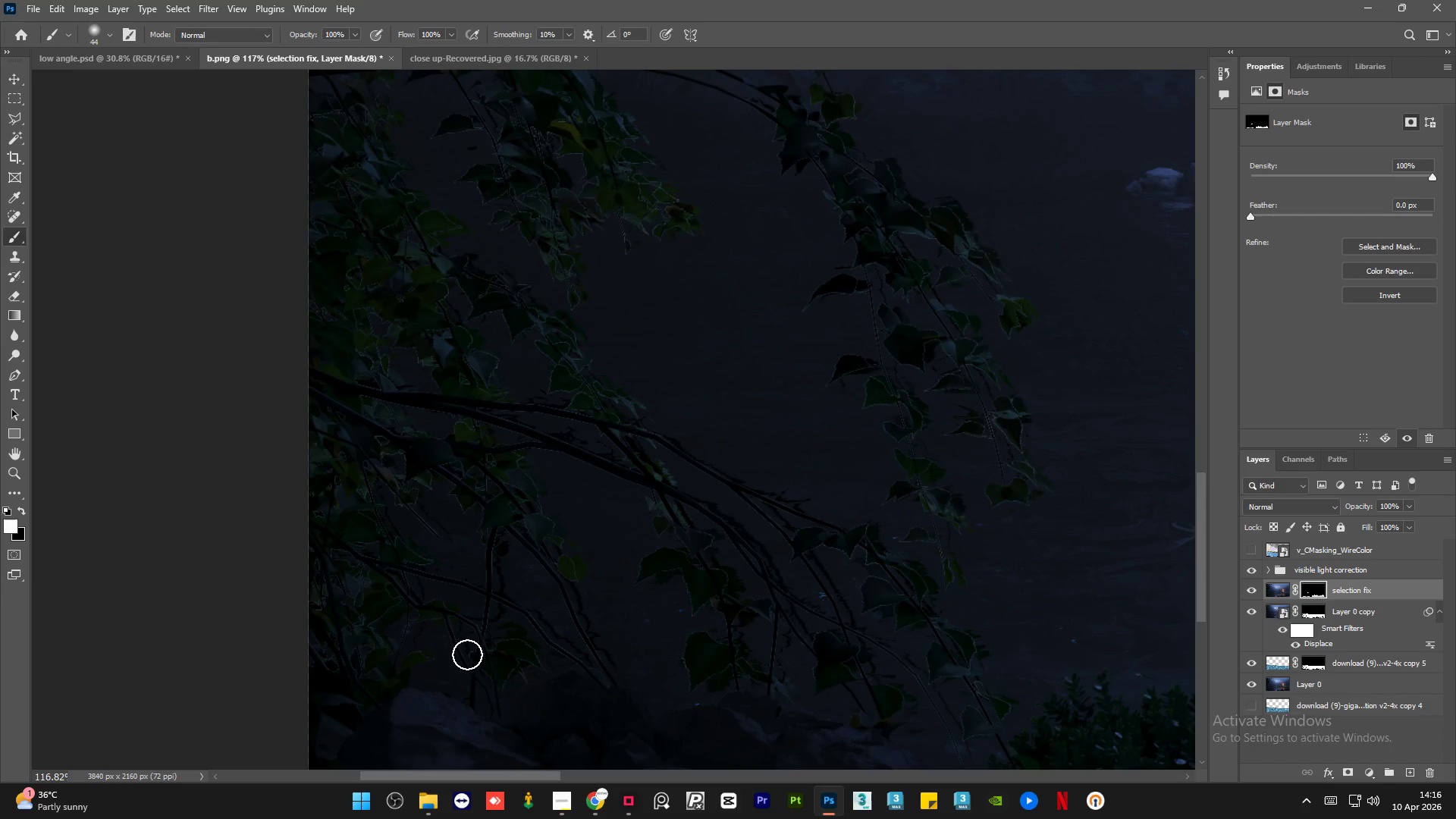 
hold_key(key=AltLeft, duration=0.45)
 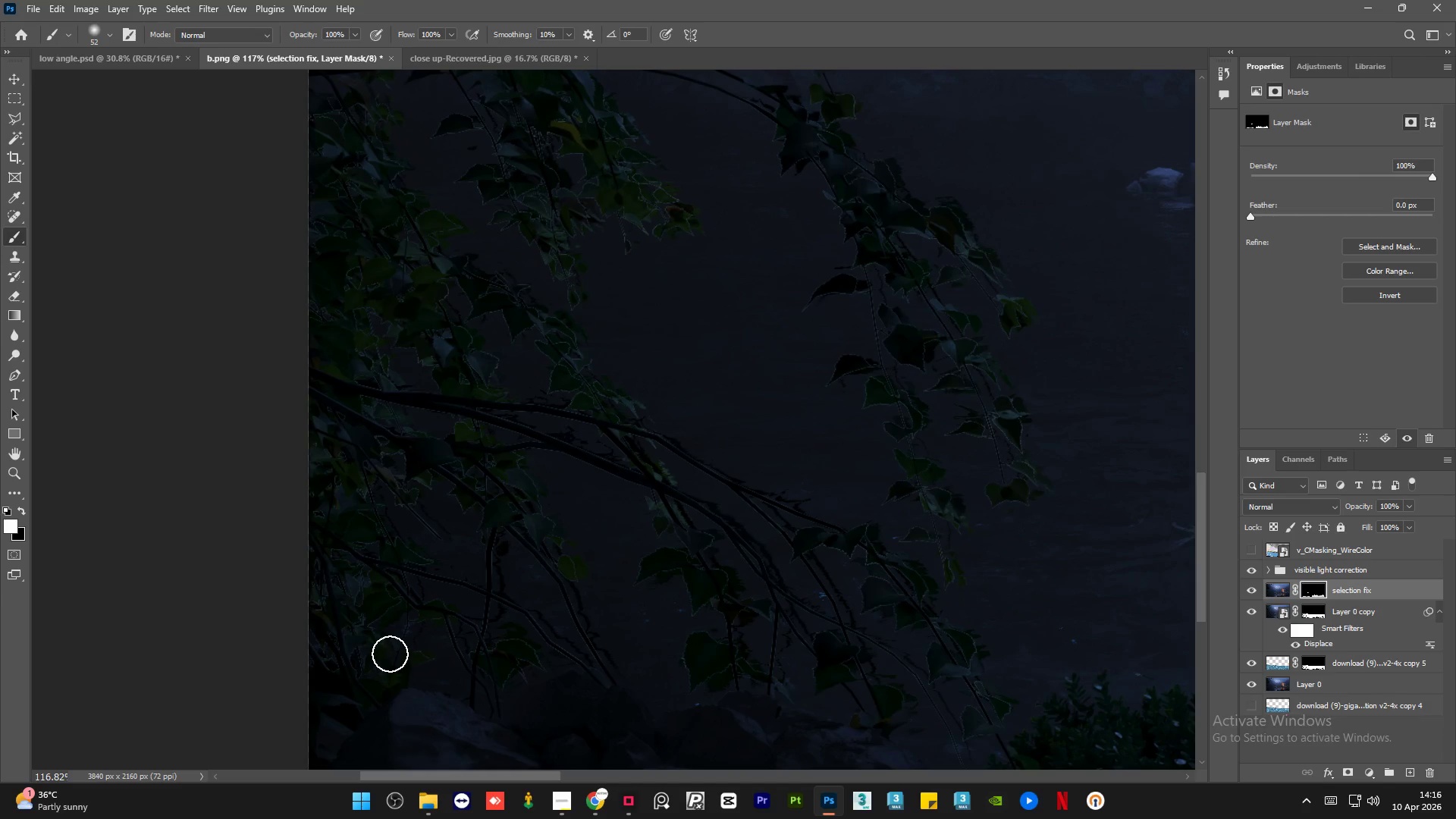 
key(Alt+AltLeft)
 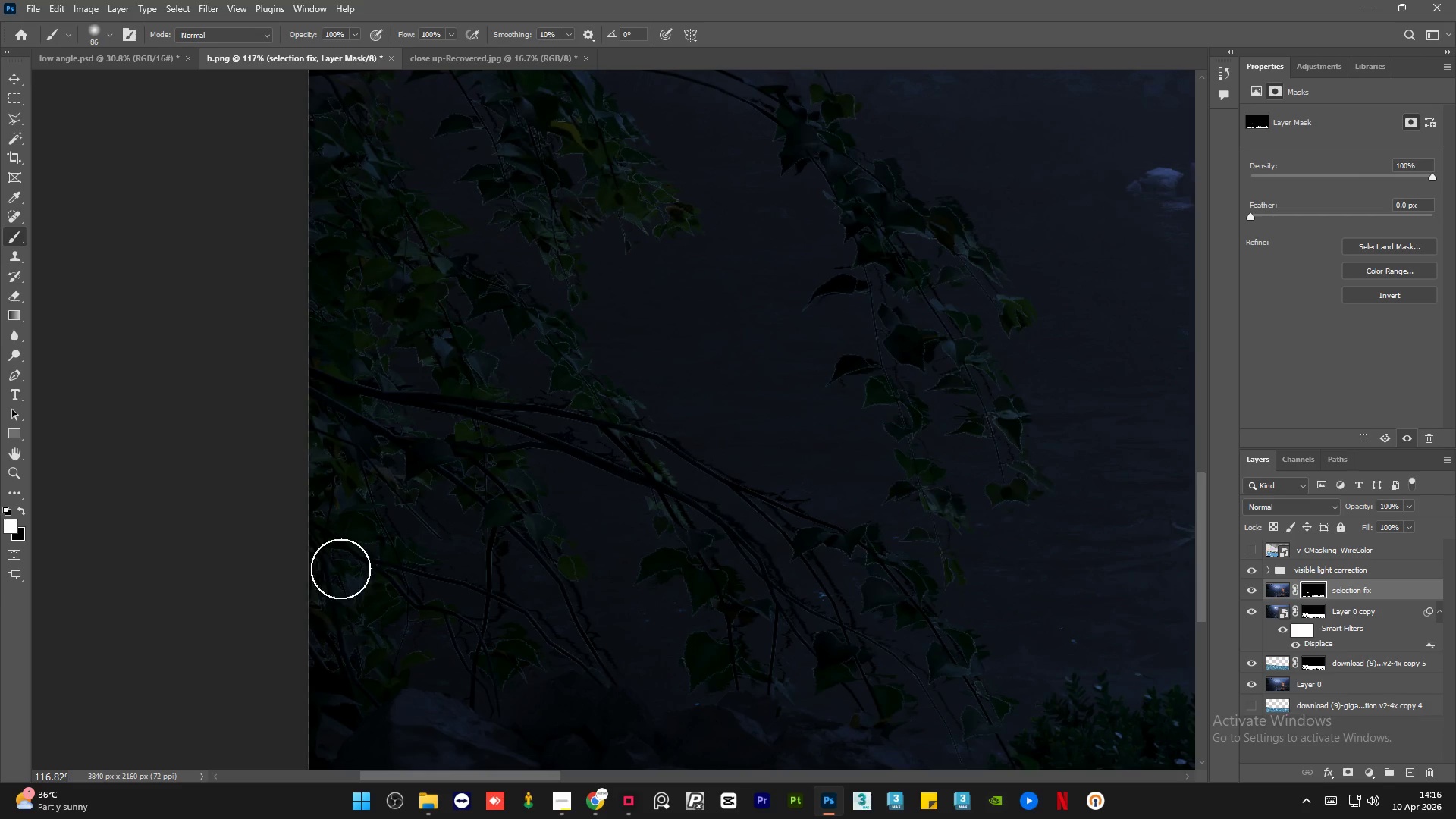 
left_click_drag(start_coordinate=[352, 592], to_coordinate=[488, 499])
 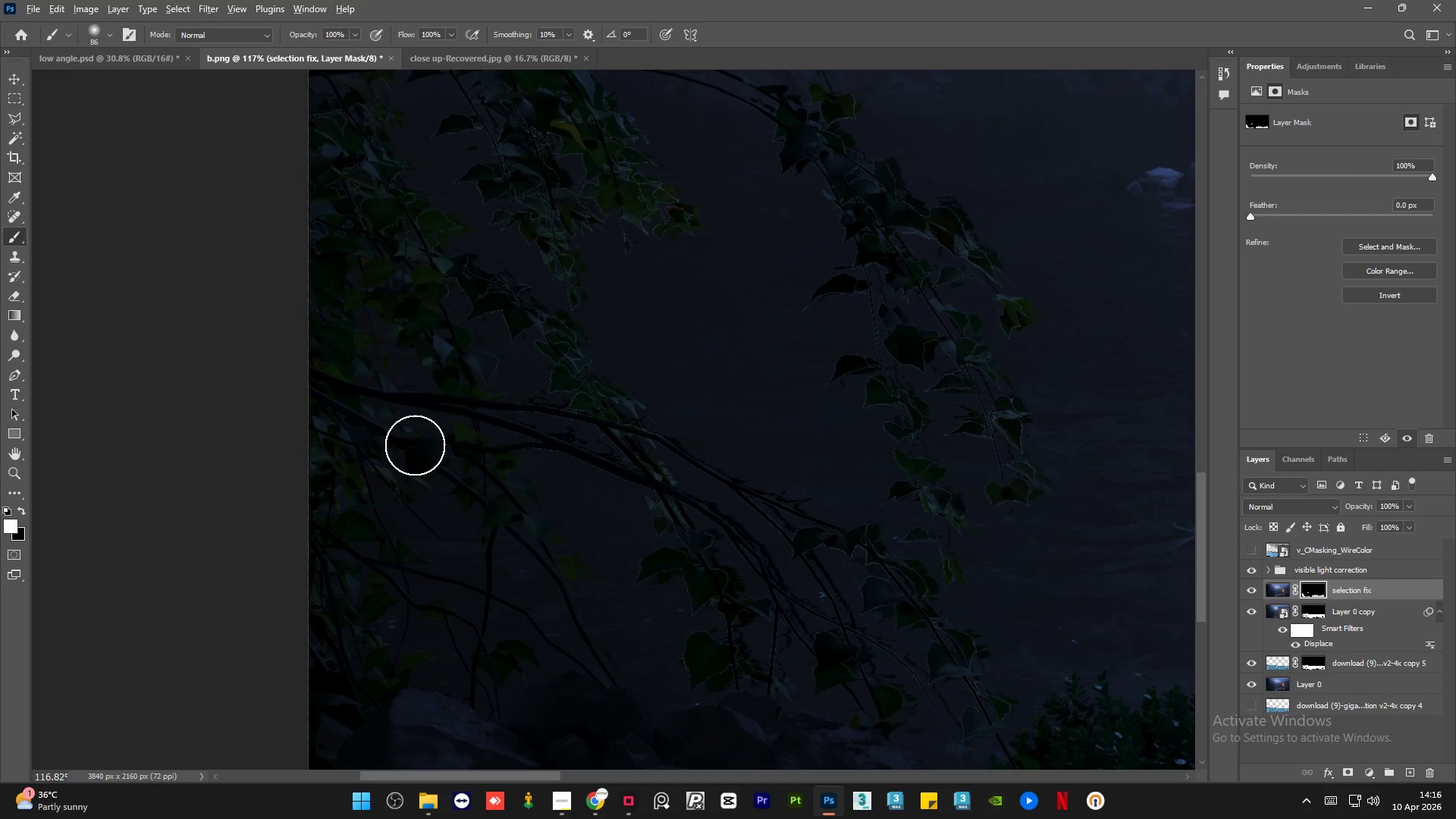 
hold_key(key=AltLeft, duration=1.0)
 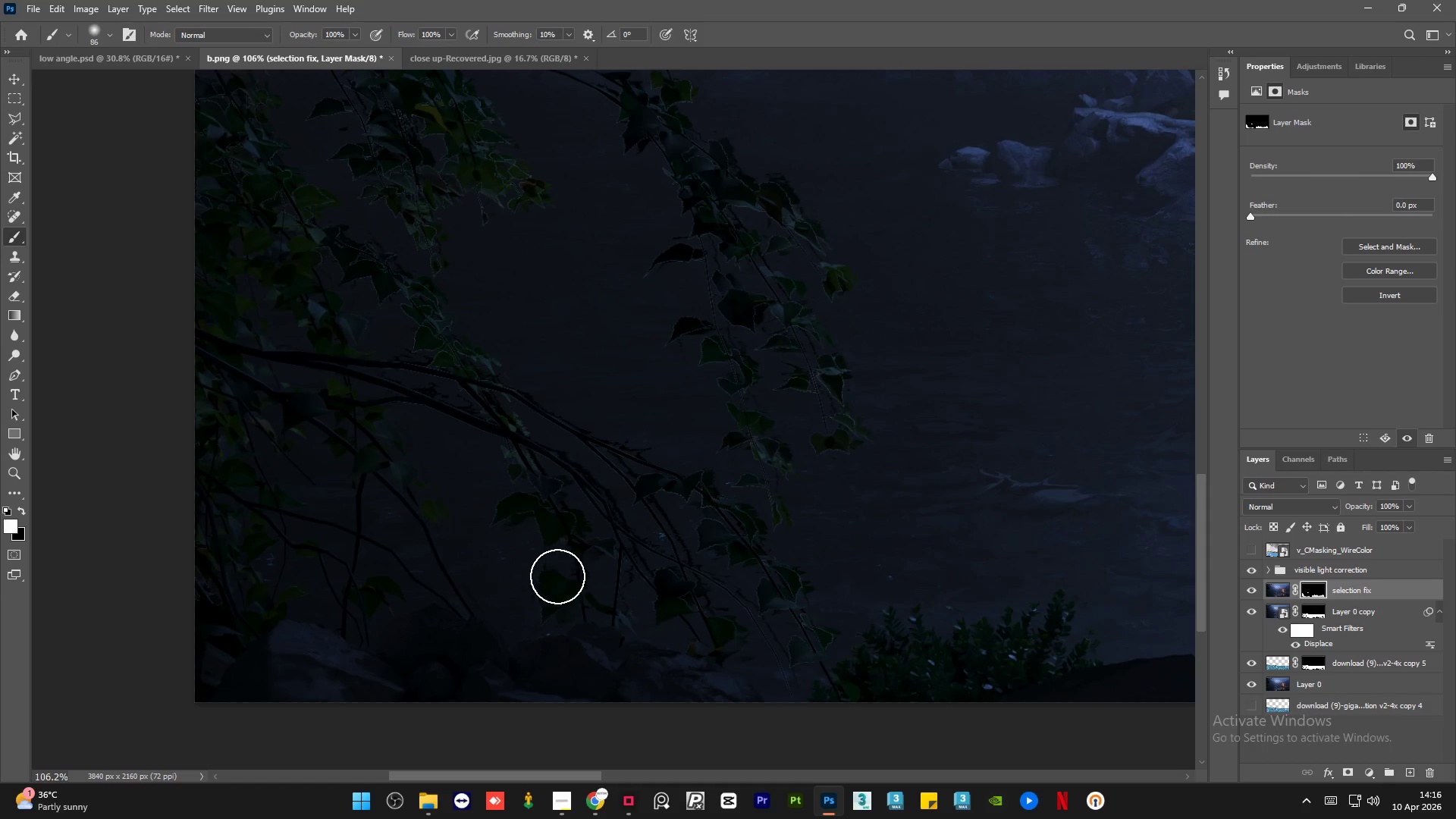 
left_click_drag(start_coordinate=[600, 618], to_coordinate=[655, 575])
 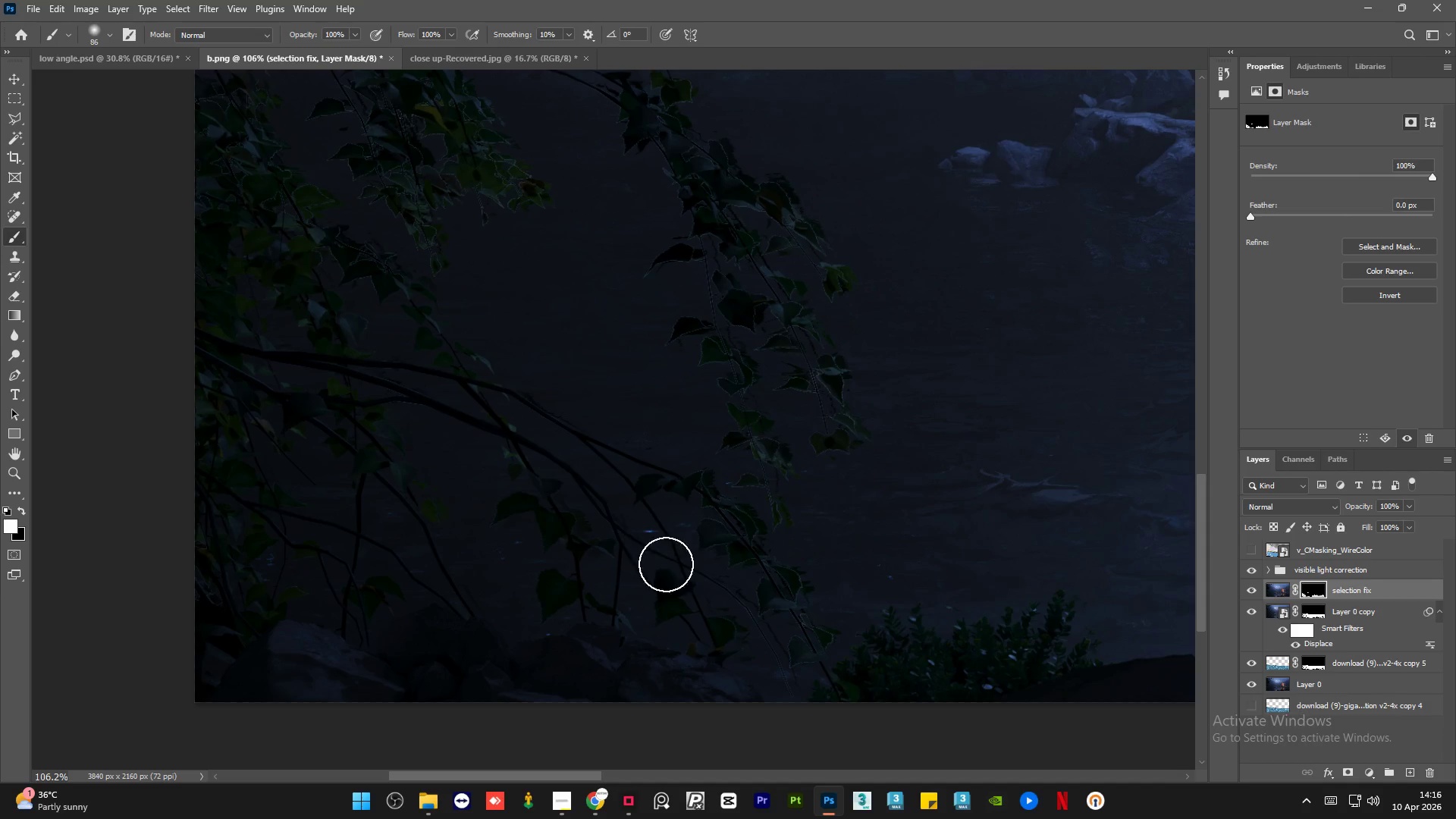 
scroll: coordinate [697, 683], scroll_direction: down, amount: 1.0
 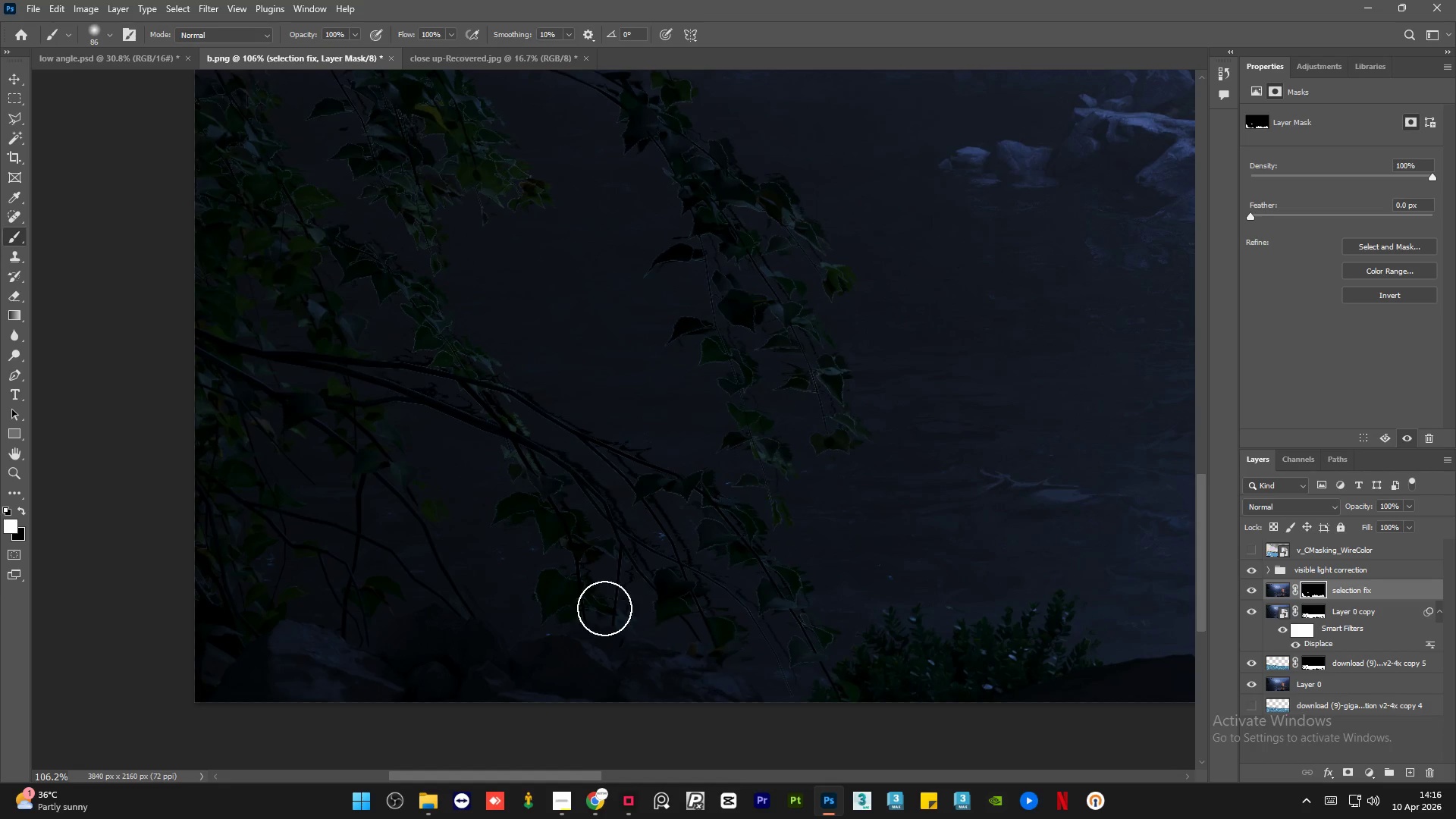 
hold_key(key=AltLeft, duration=0.45)
 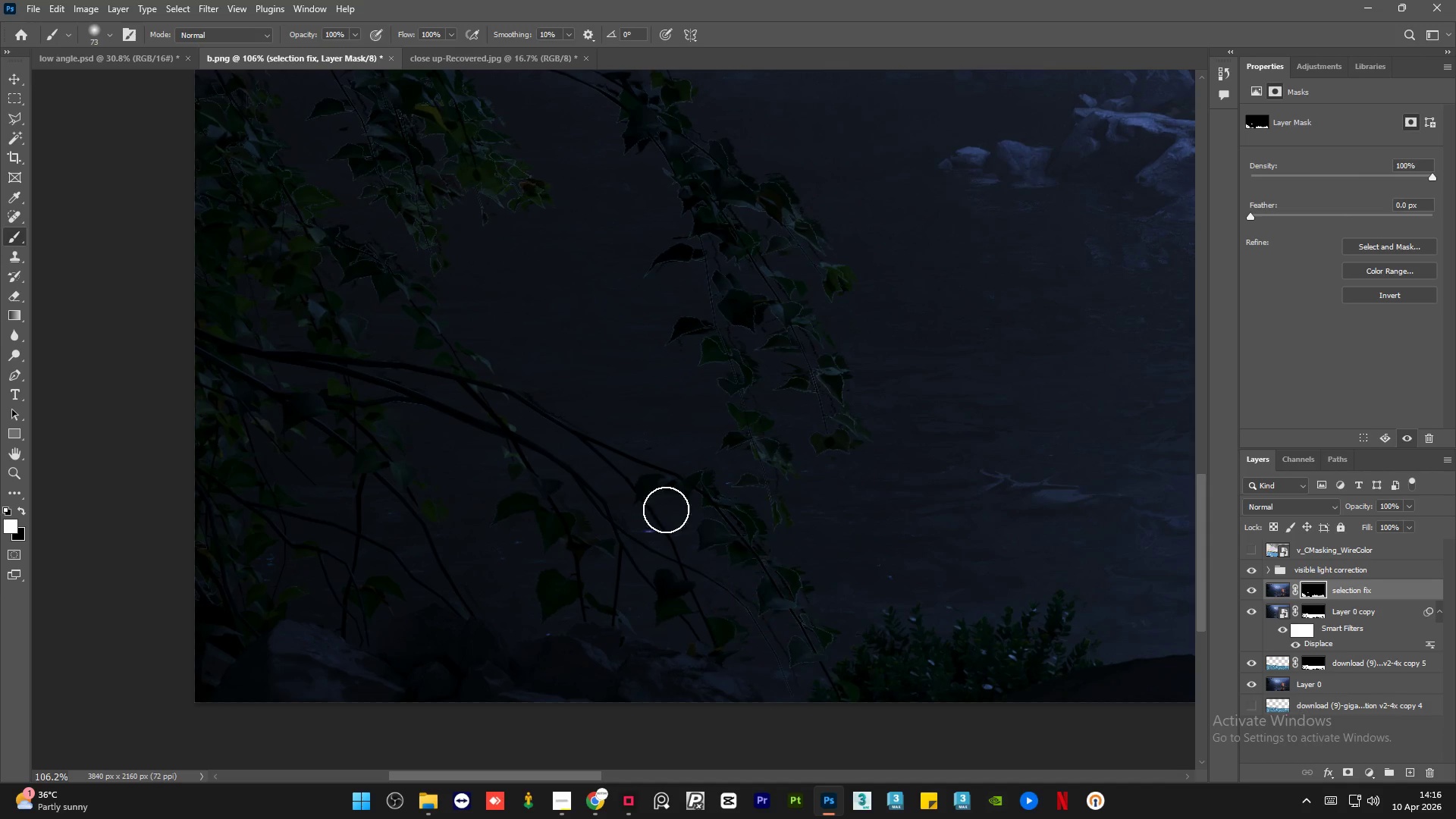 
left_click_drag(start_coordinate=[666, 510], to_coordinate=[758, 581])
 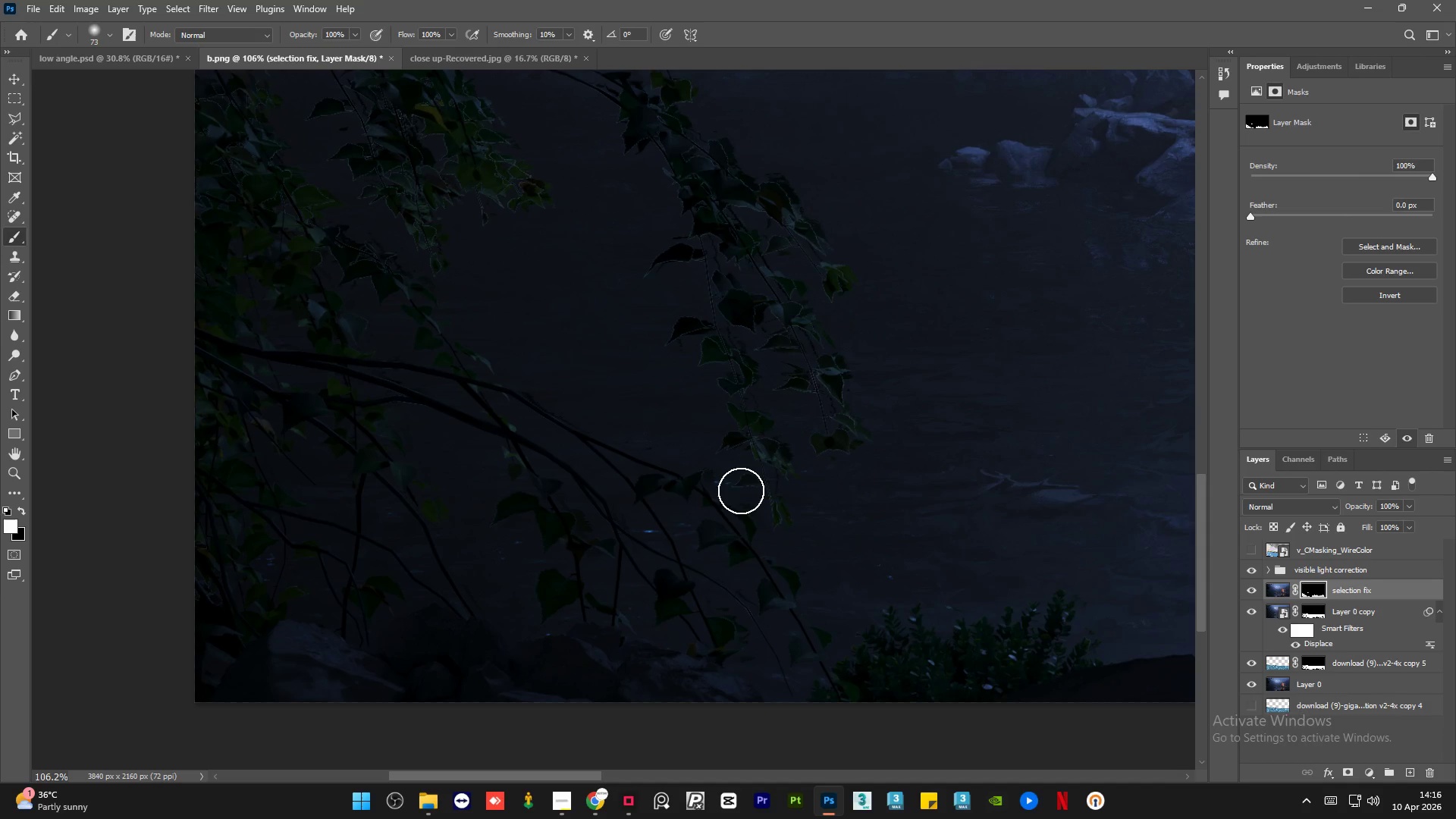 
left_click_drag(start_coordinate=[742, 494], to_coordinate=[730, 193])
 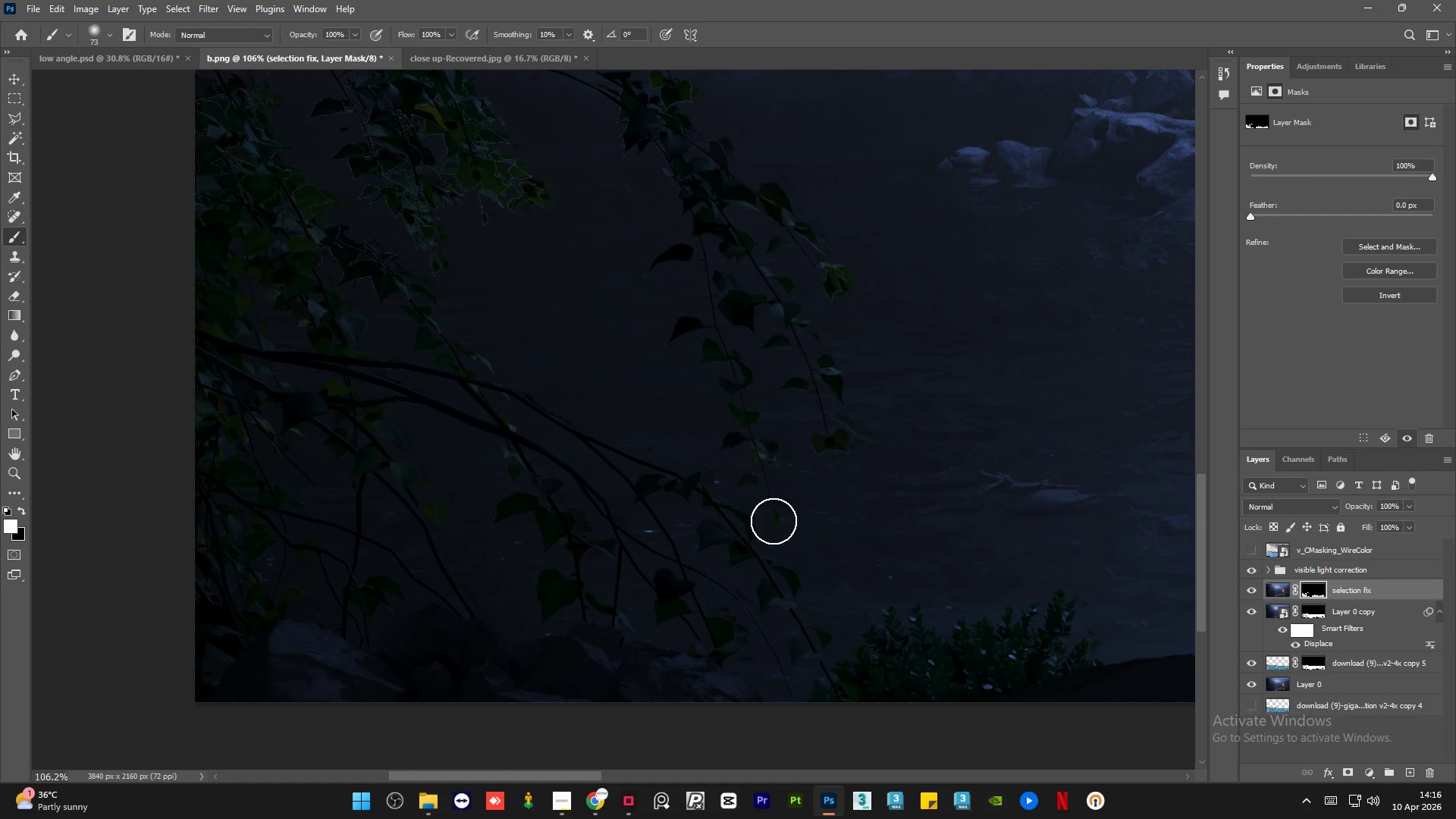 
left_click_drag(start_coordinate=[774, 523], to_coordinate=[742, 421])
 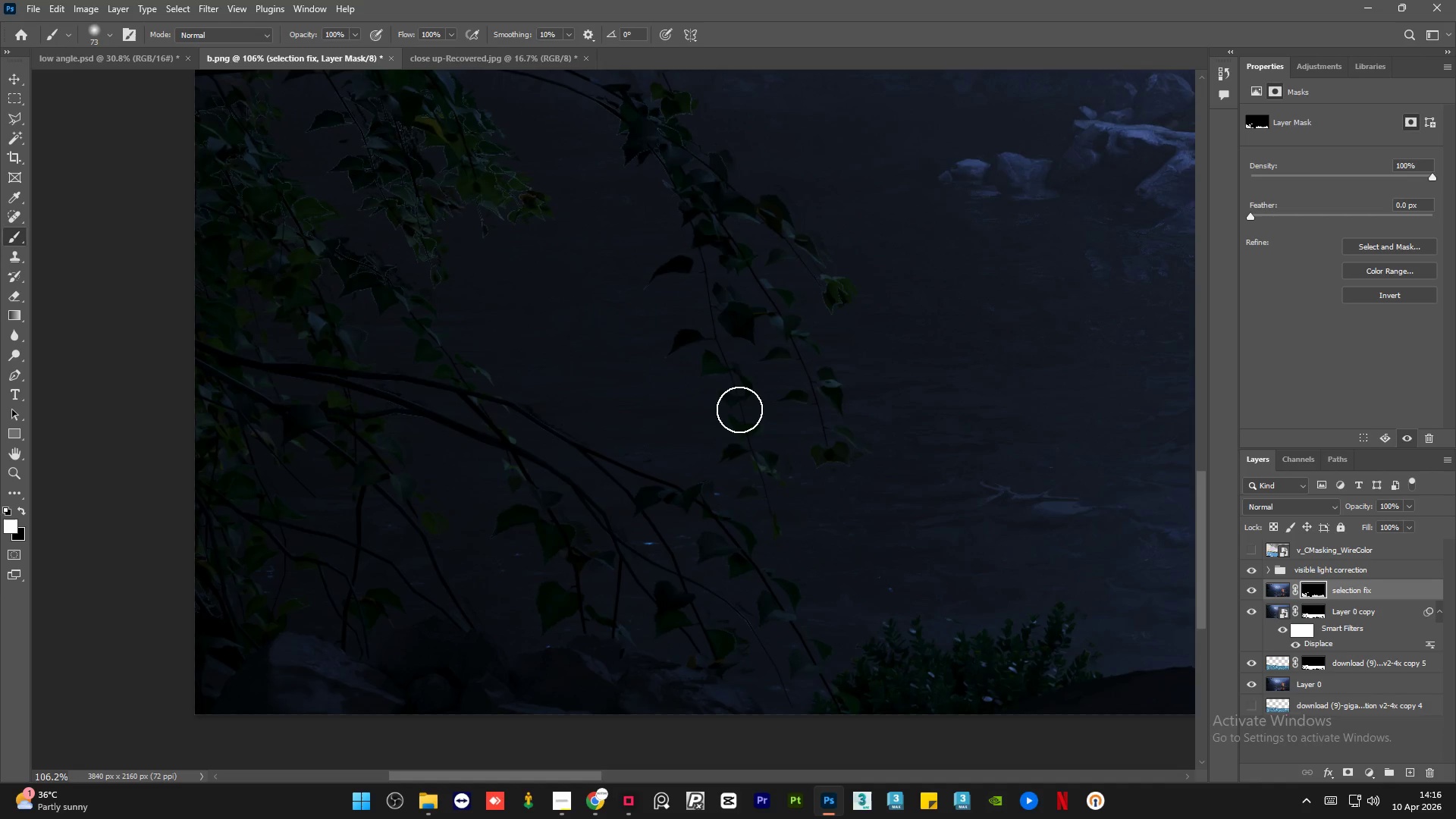 
left_click_drag(start_coordinate=[742, 455], to_coordinate=[673, 381])
 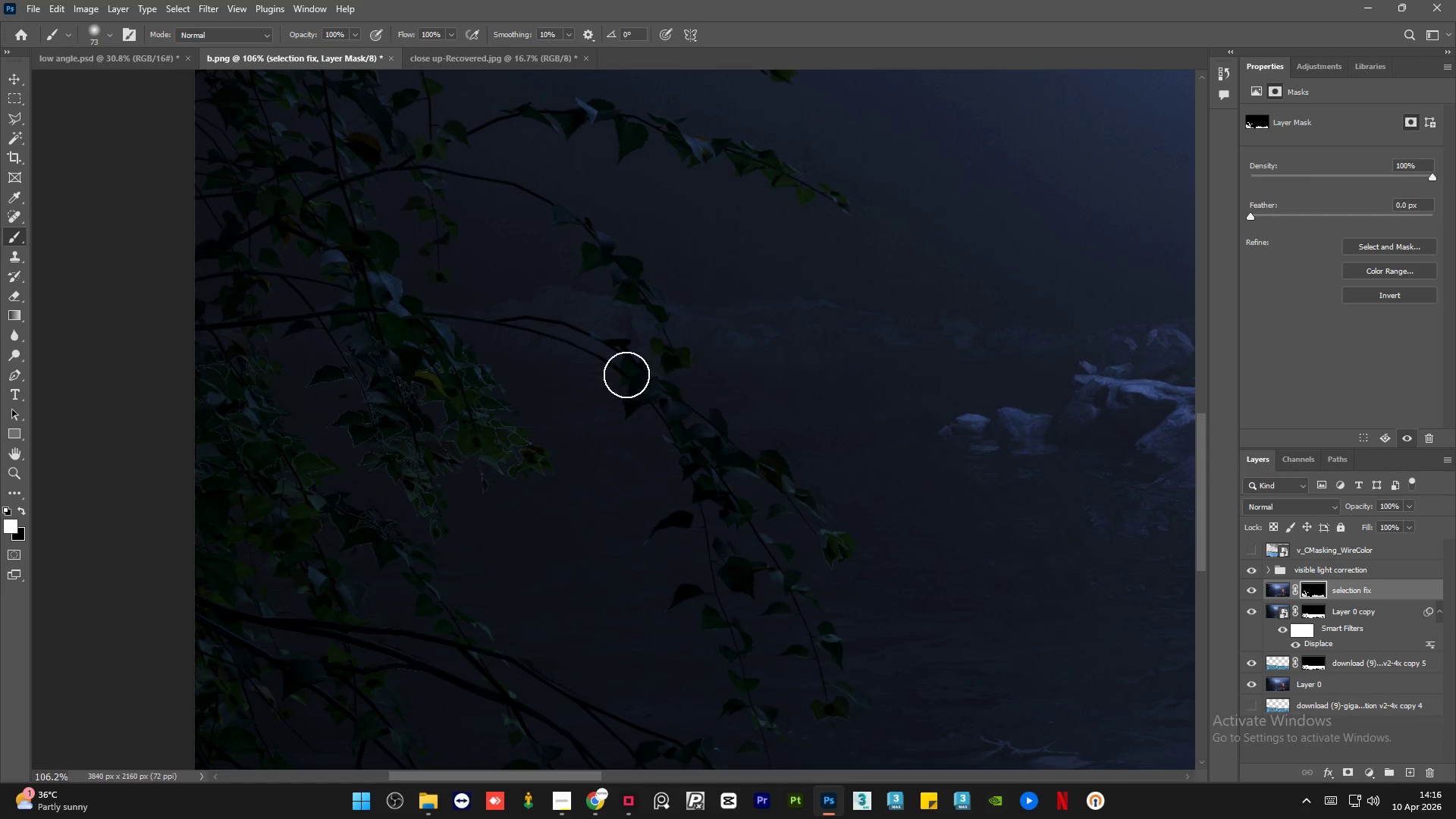 
scroll: coordinate [739, 410], scroll_direction: up, amount: 22.0
 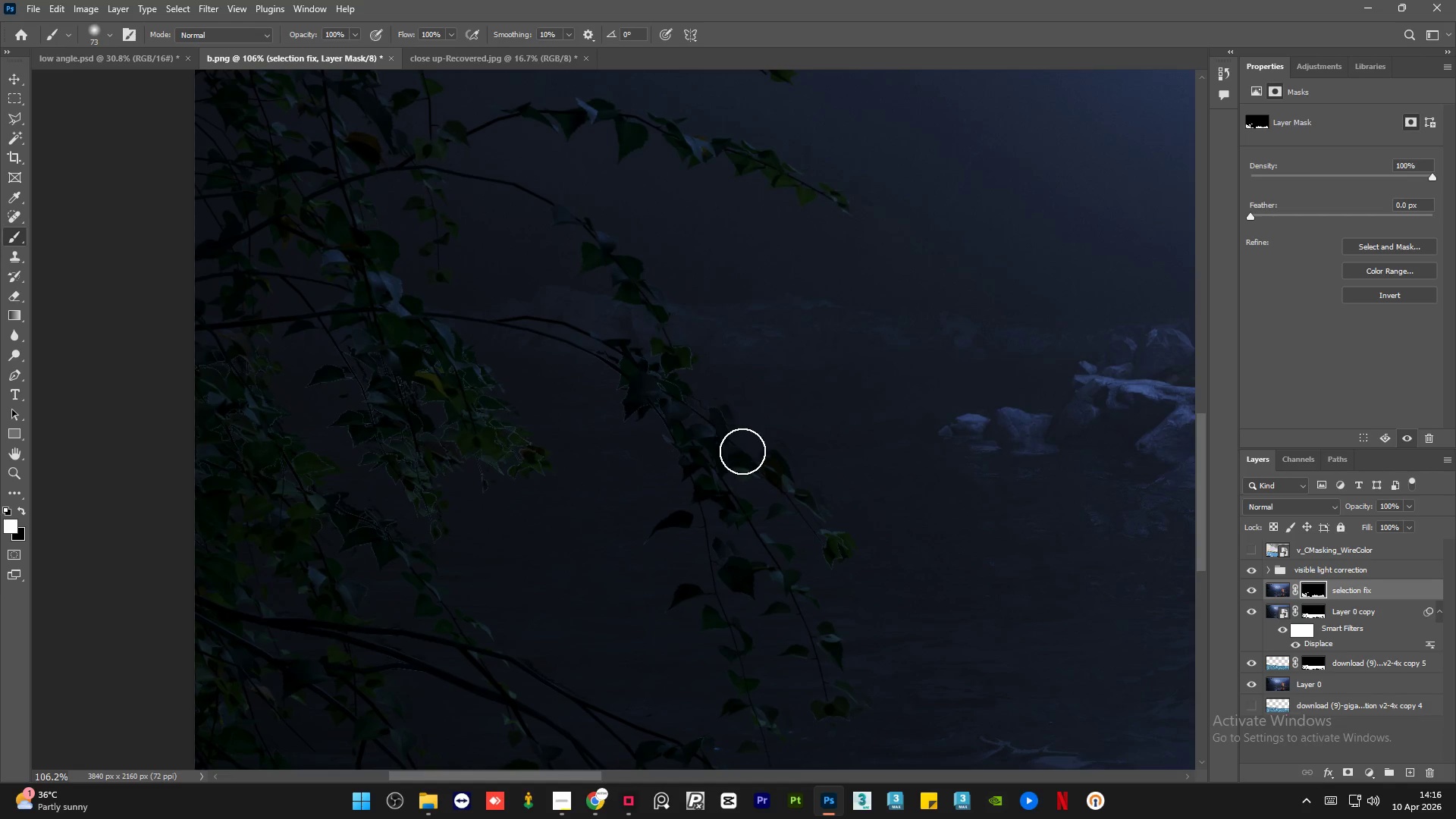 
left_click_drag(start_coordinate=[559, 347], to_coordinate=[390, 428])
 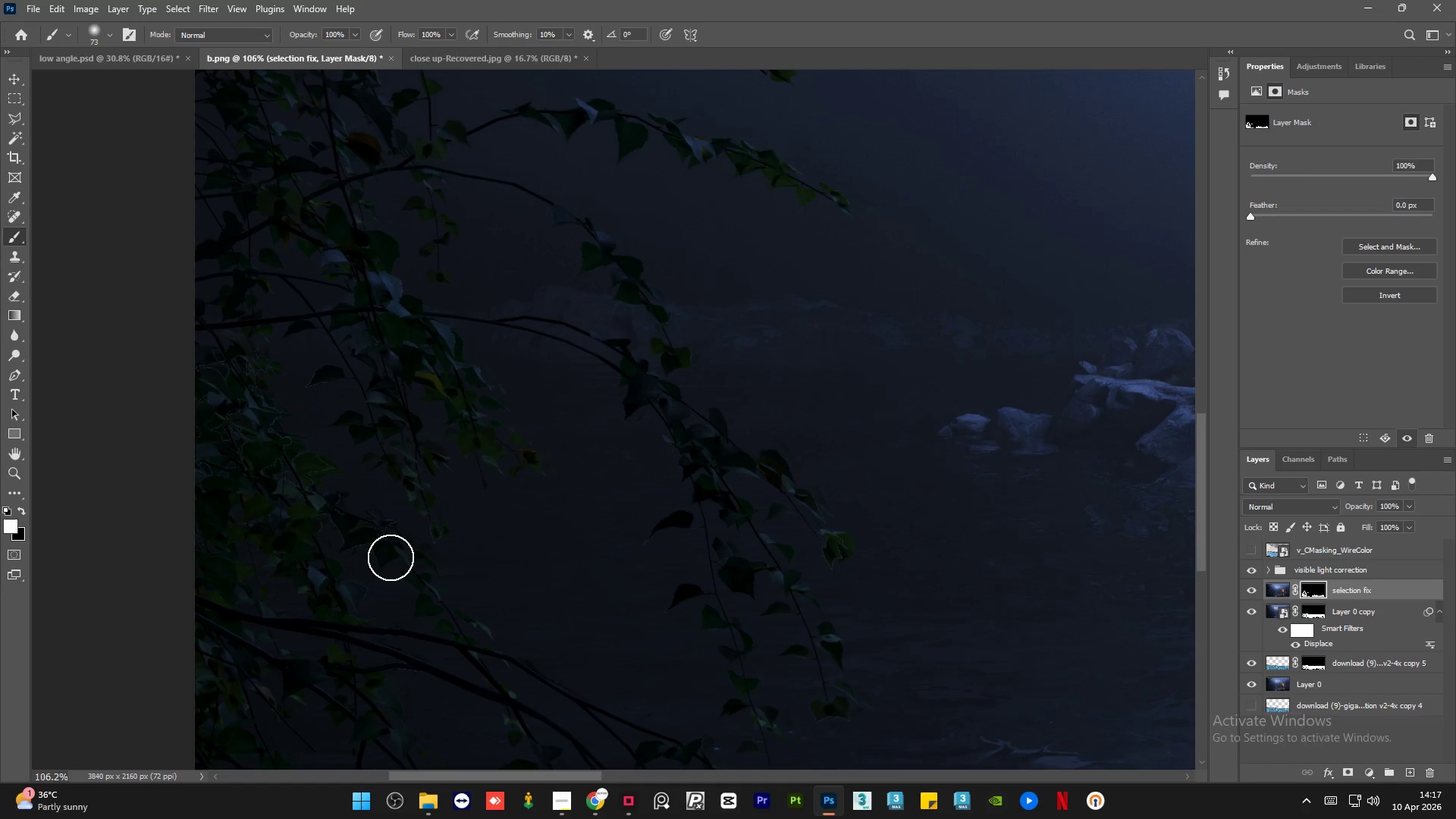 
left_click_drag(start_coordinate=[356, 513], to_coordinate=[254, 646])
 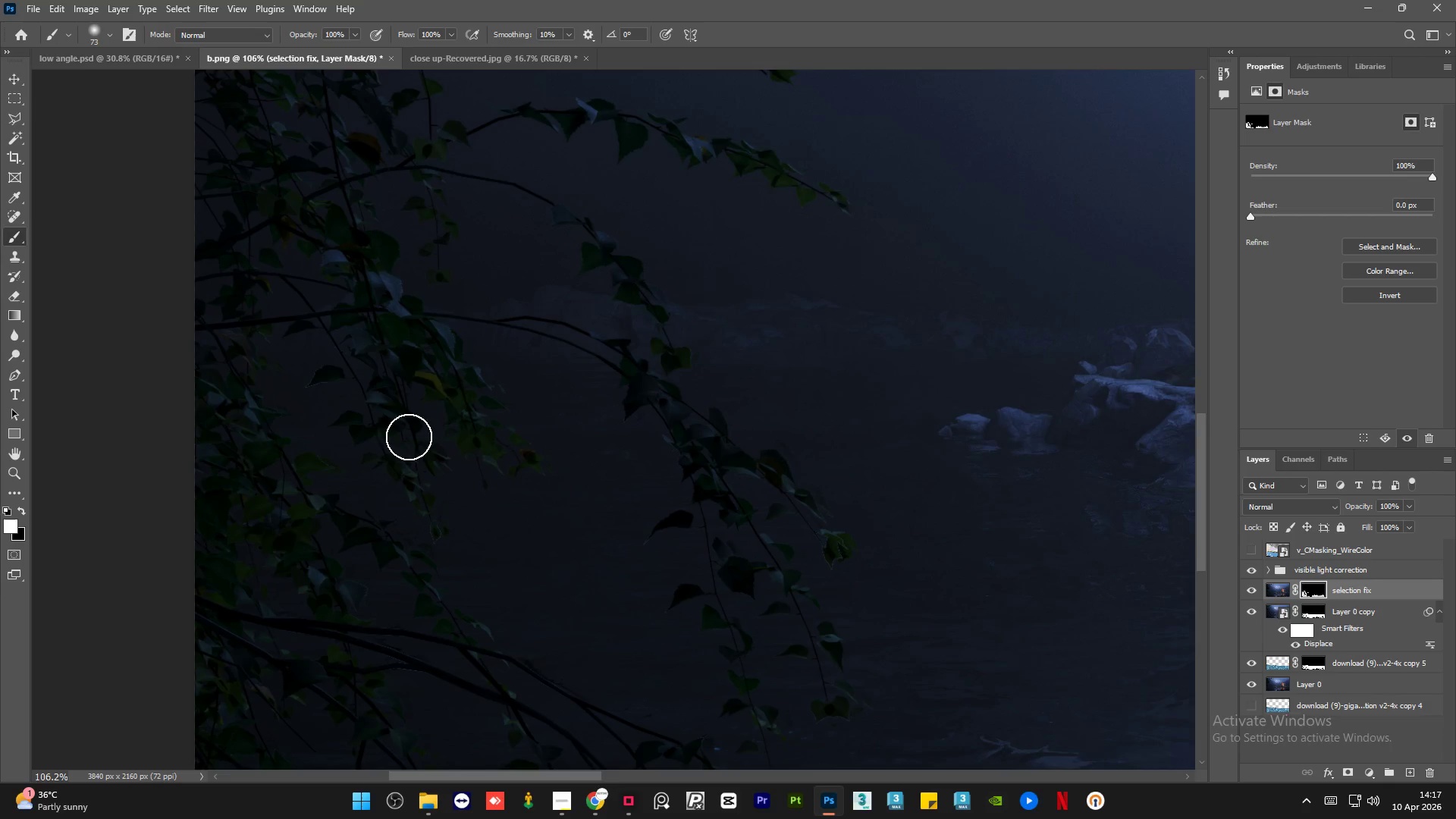 
hold_key(key=AltLeft, duration=1.08)
 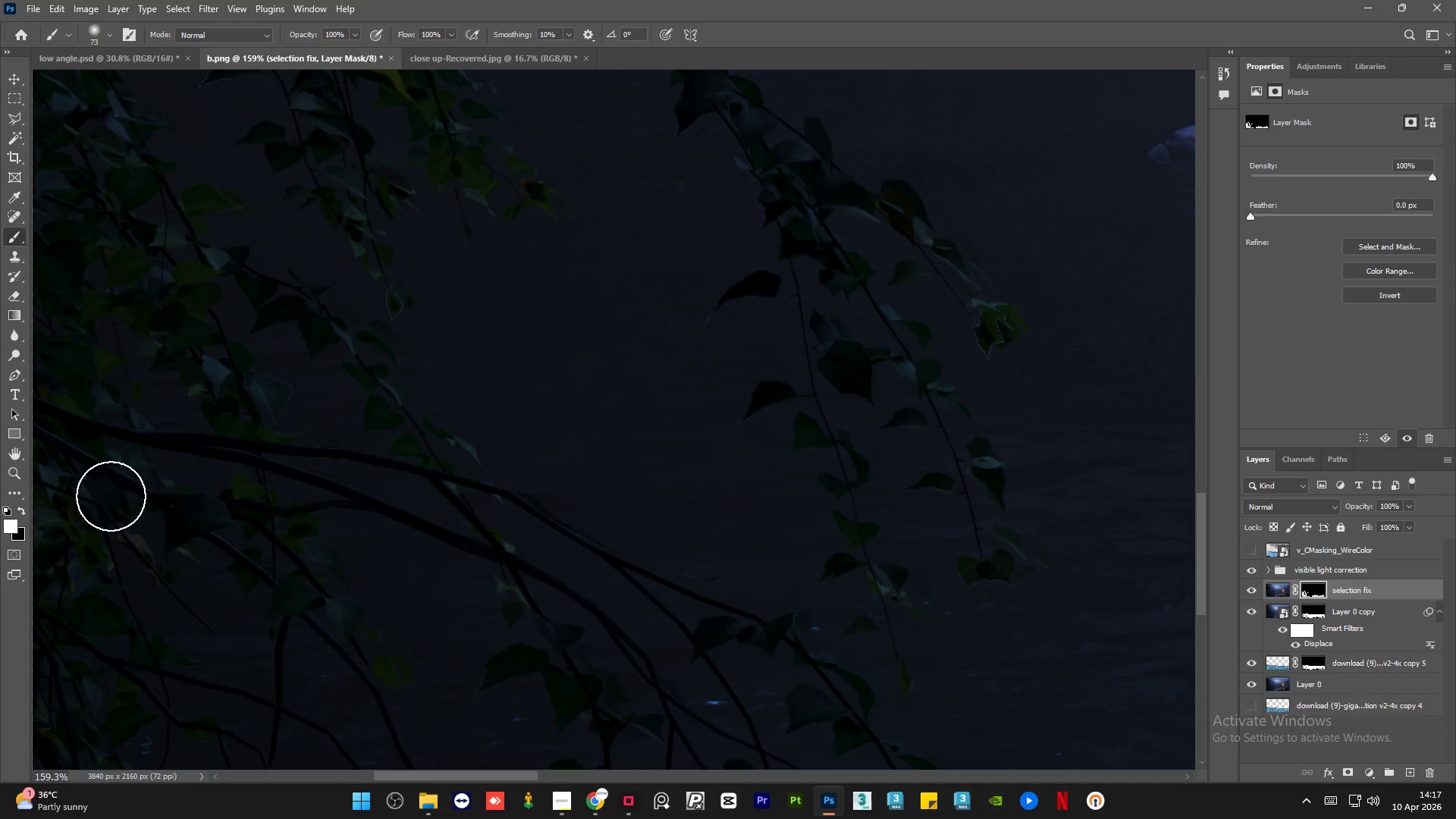 
hold_key(key=AltLeft, duration=6.72)
 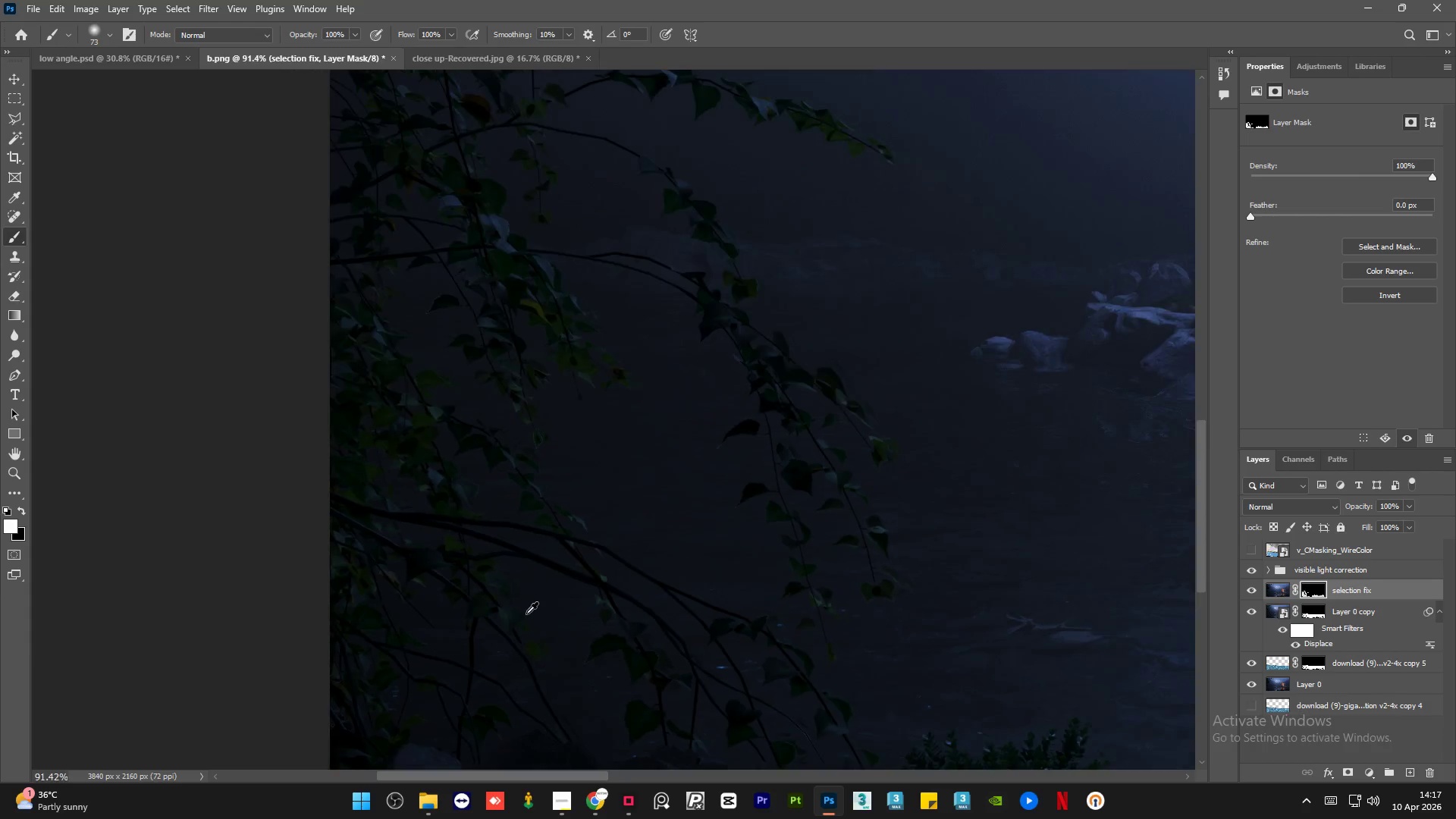 
scroll: coordinate [447, 613], scroll_direction: up, amount: 5.0
 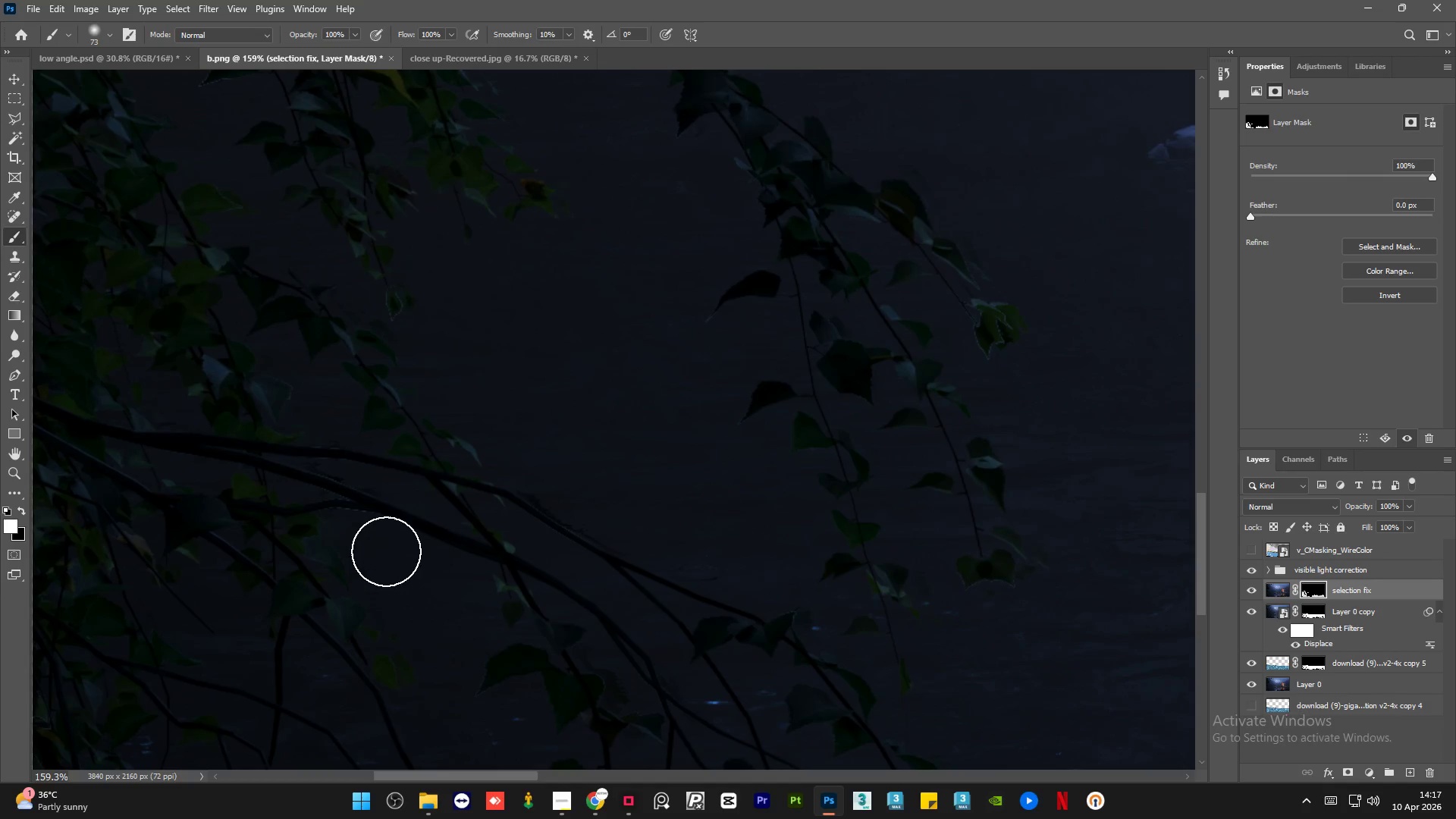 
left_click_drag(start_coordinate=[352, 504], to_coordinate=[112, 496])
 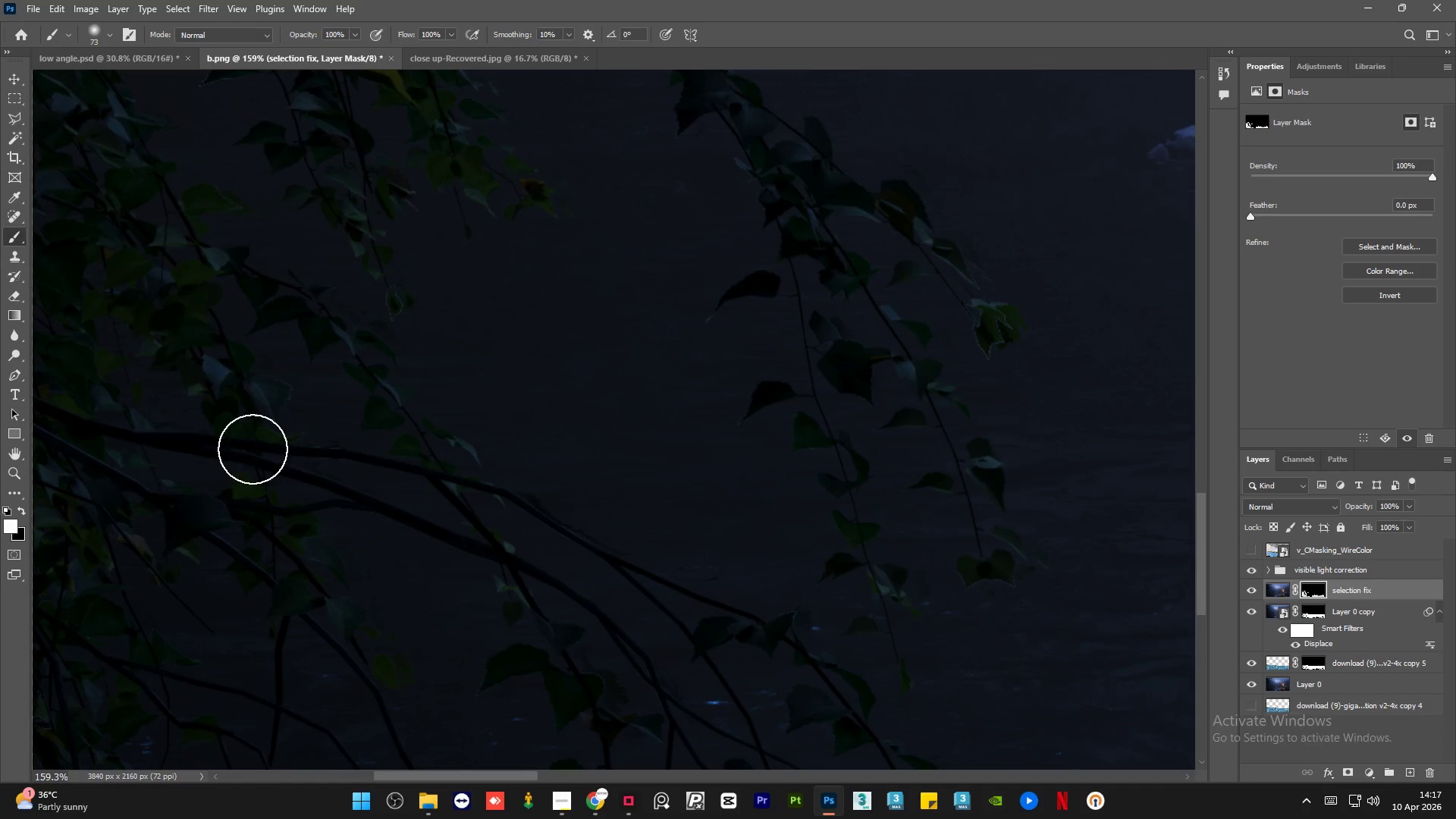 
left_click_drag(start_coordinate=[346, 453], to_coordinate=[628, 601])
 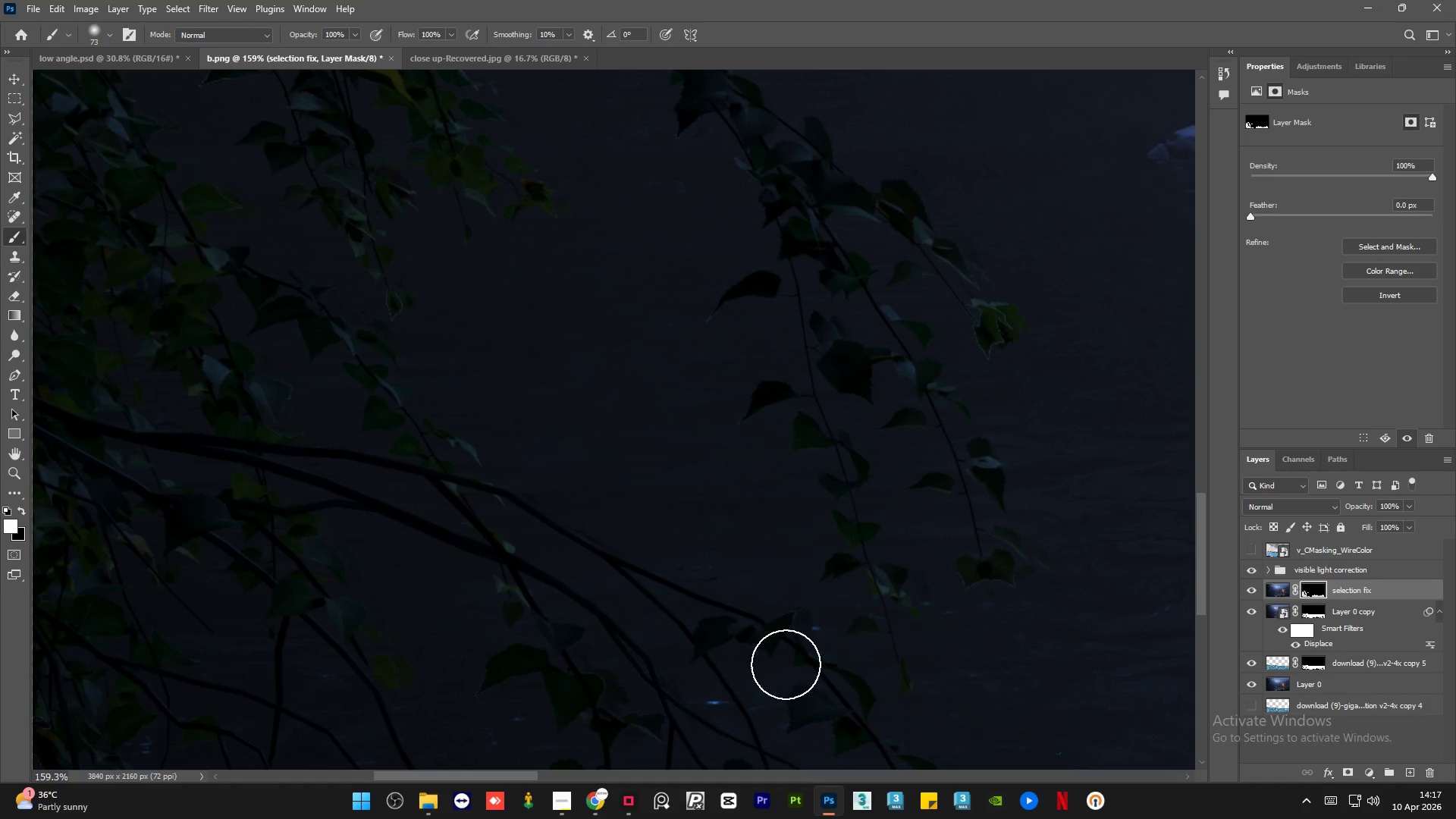 
left_click_drag(start_coordinate=[786, 664], to_coordinate=[136, 369])
 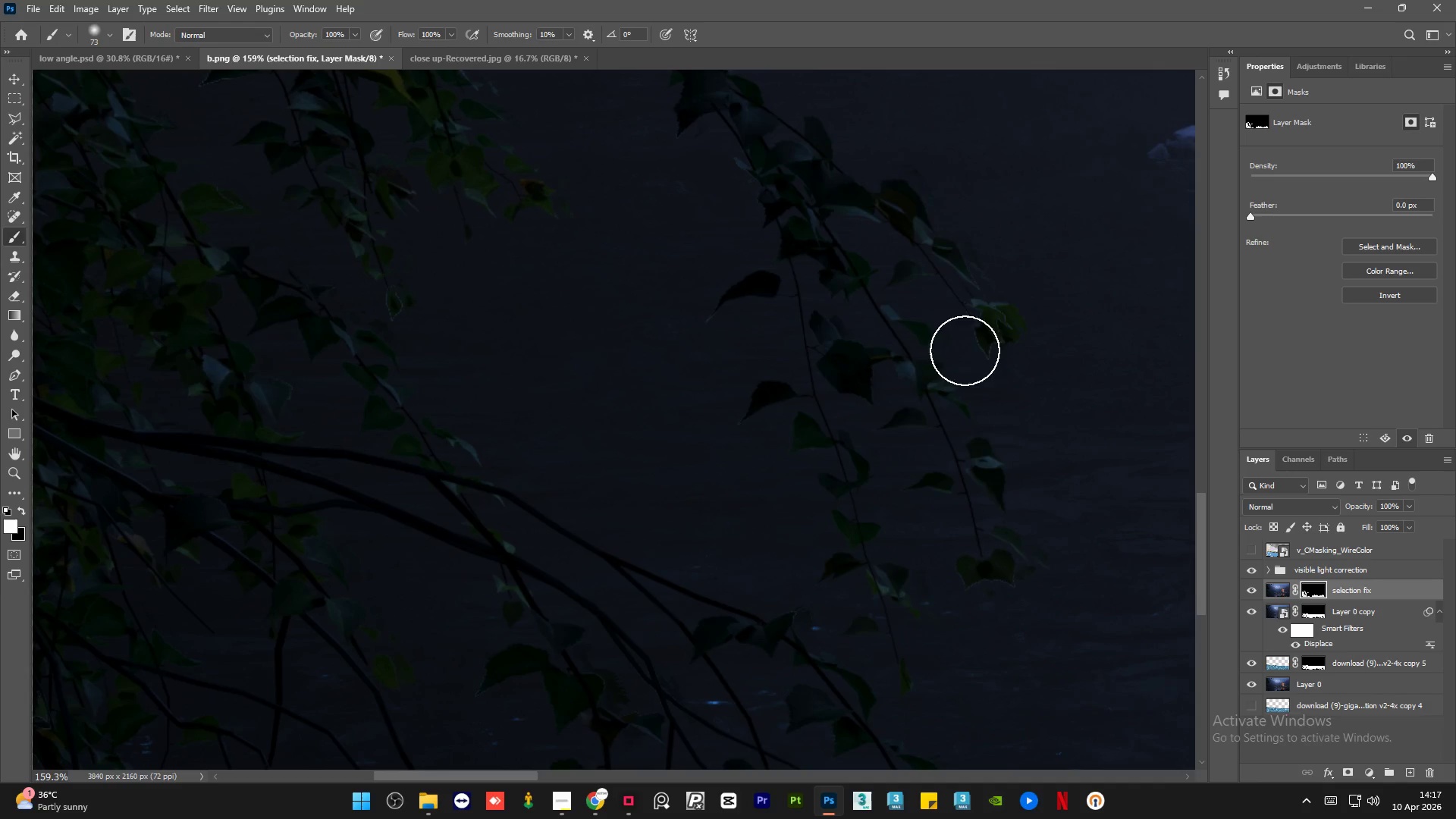 
left_click_drag(start_coordinate=[977, 314], to_coordinate=[977, 352])
 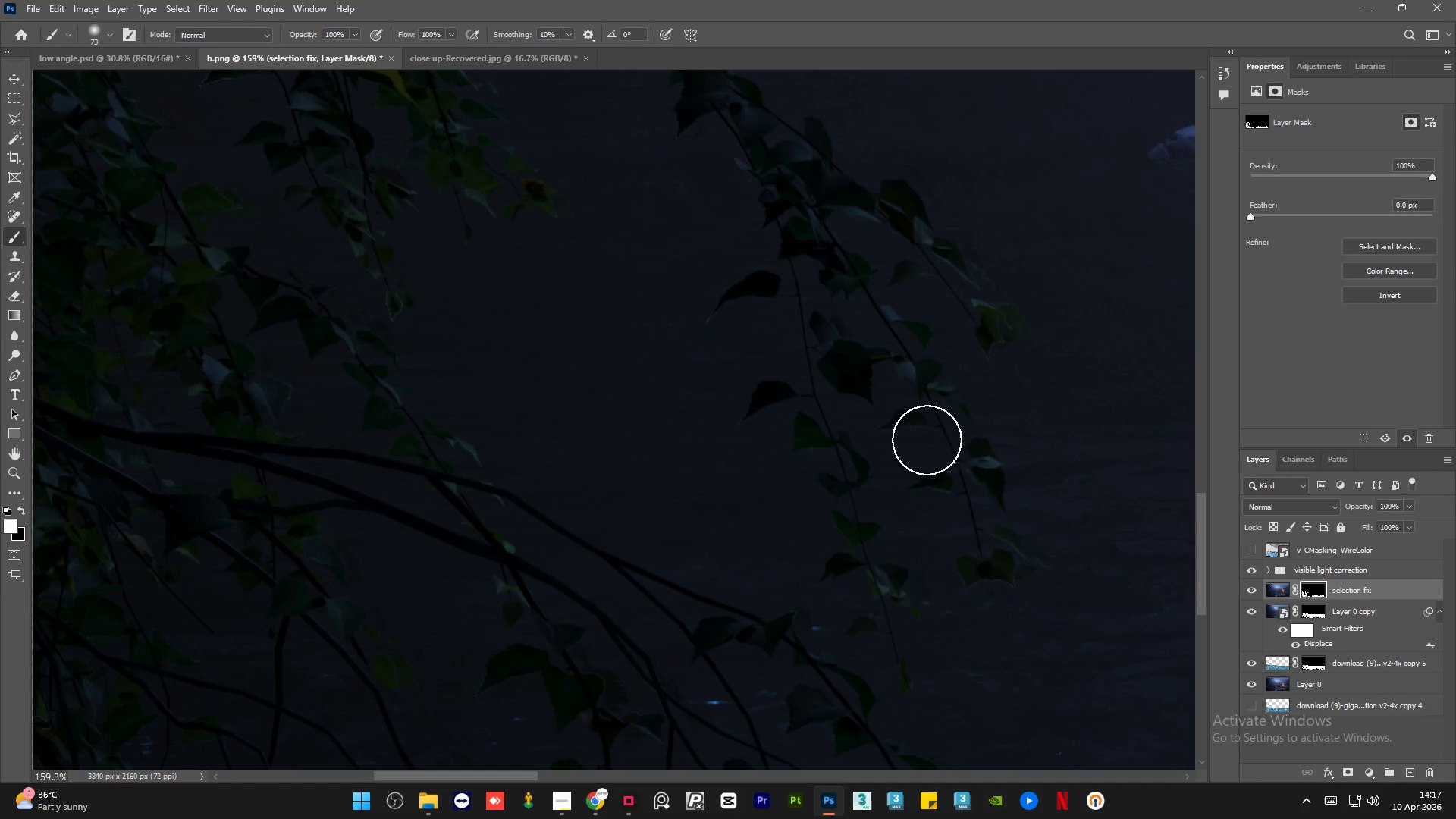 
left_click_drag(start_coordinate=[941, 477], to_coordinate=[888, 464])
 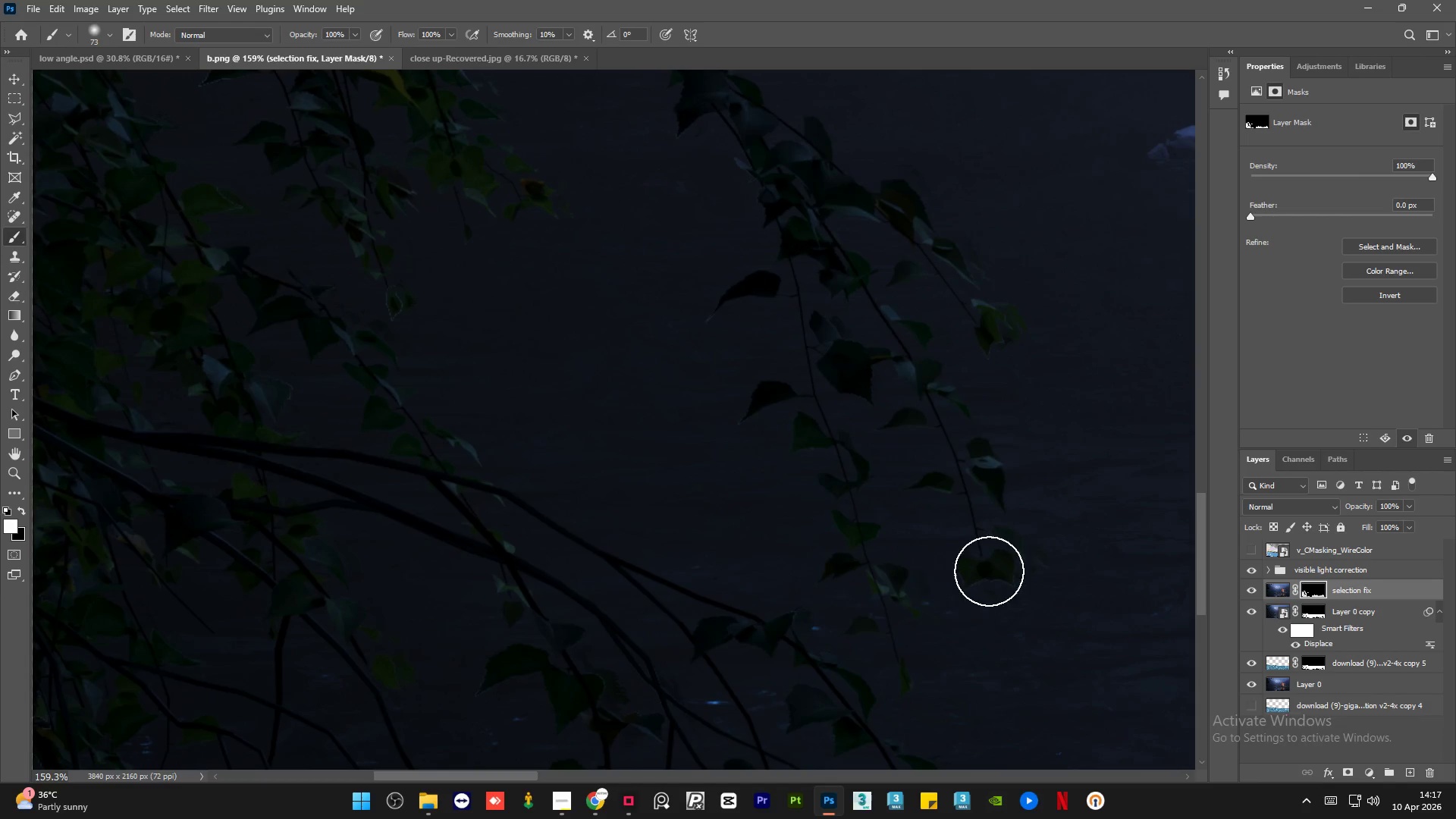 
left_click_drag(start_coordinate=[993, 569], to_coordinate=[978, 557])
 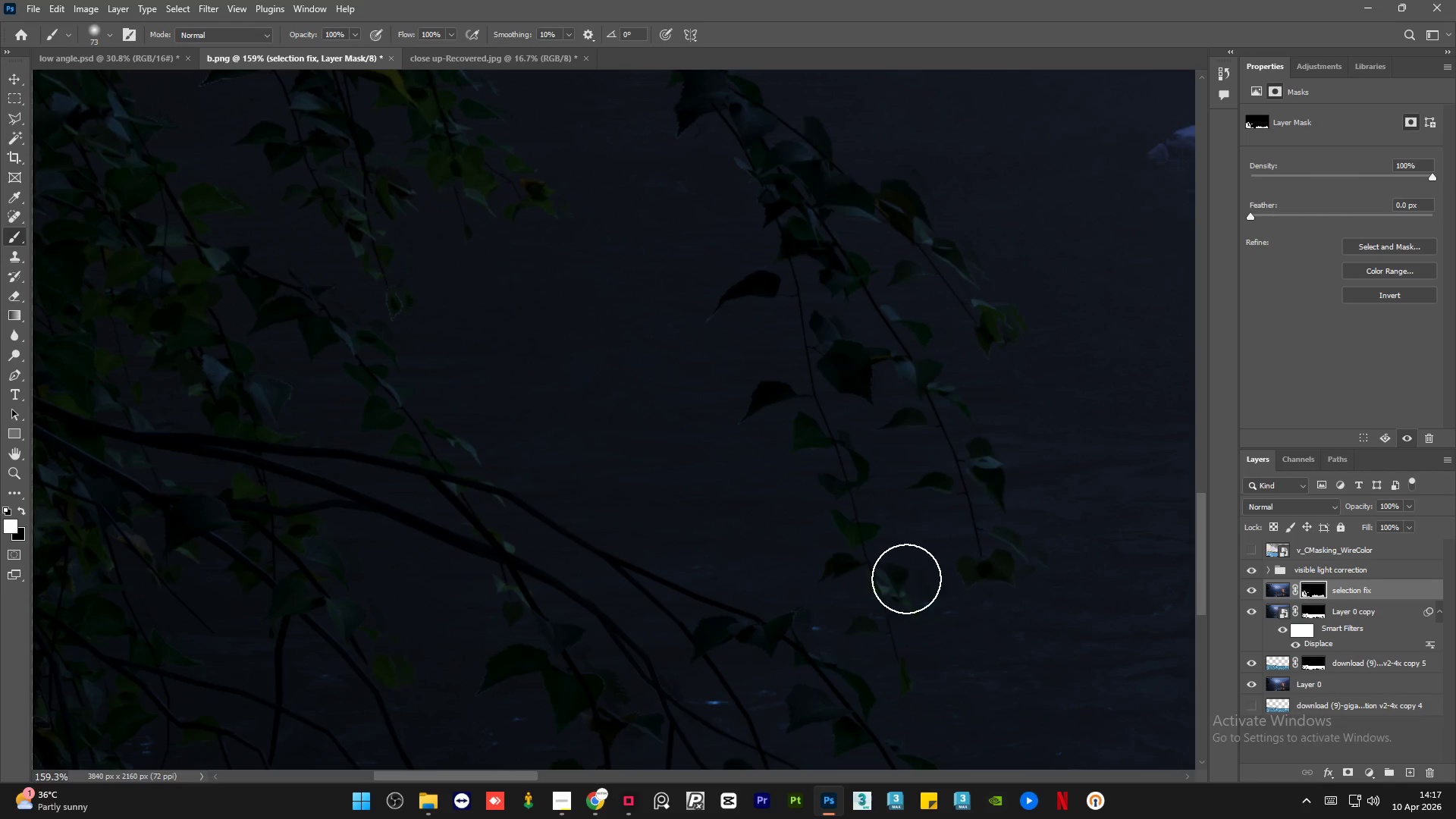 
left_click_drag(start_coordinate=[904, 579], to_coordinate=[852, 563])
 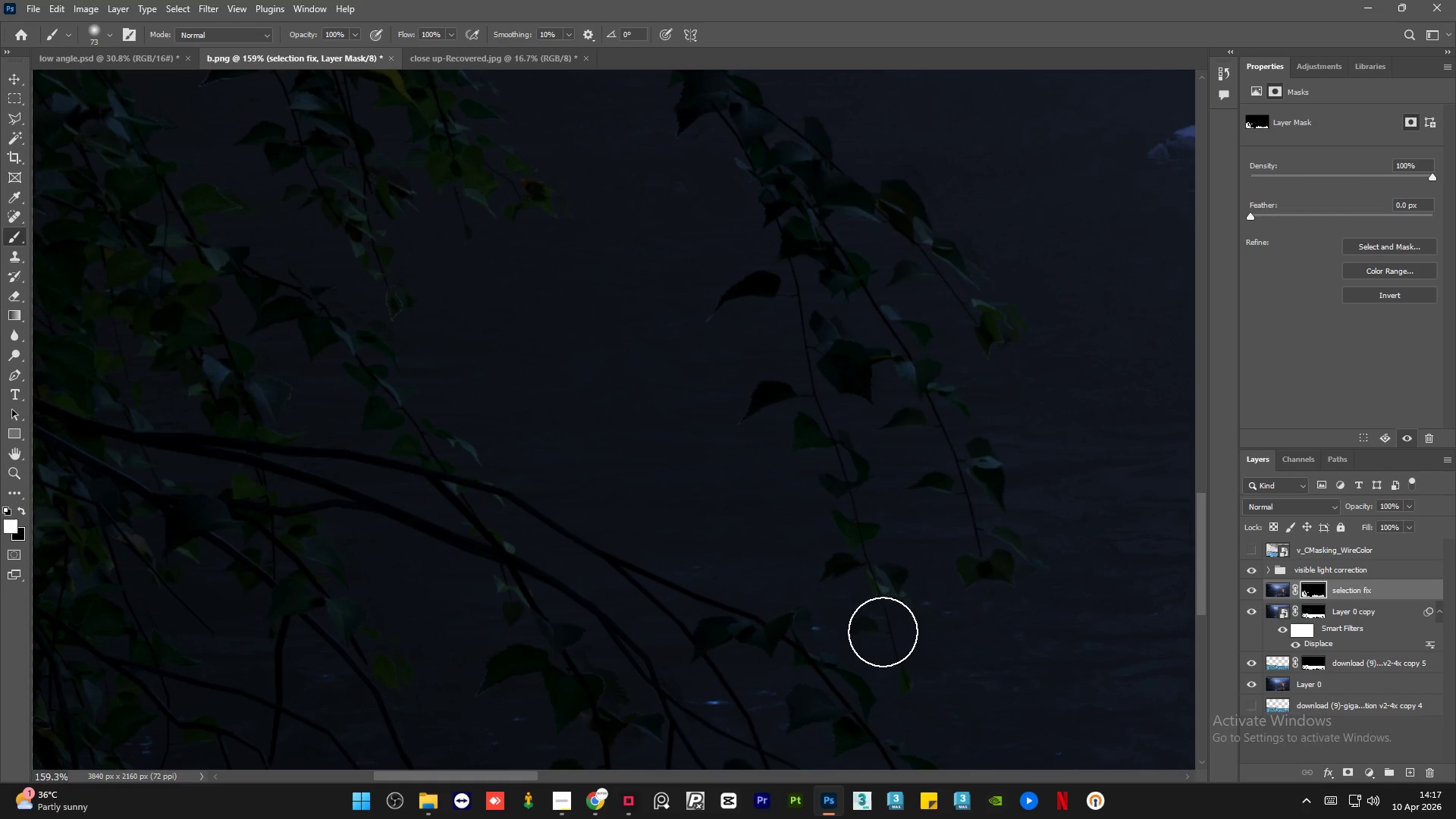 
left_click_drag(start_coordinate=[885, 641], to_coordinate=[870, 607])
 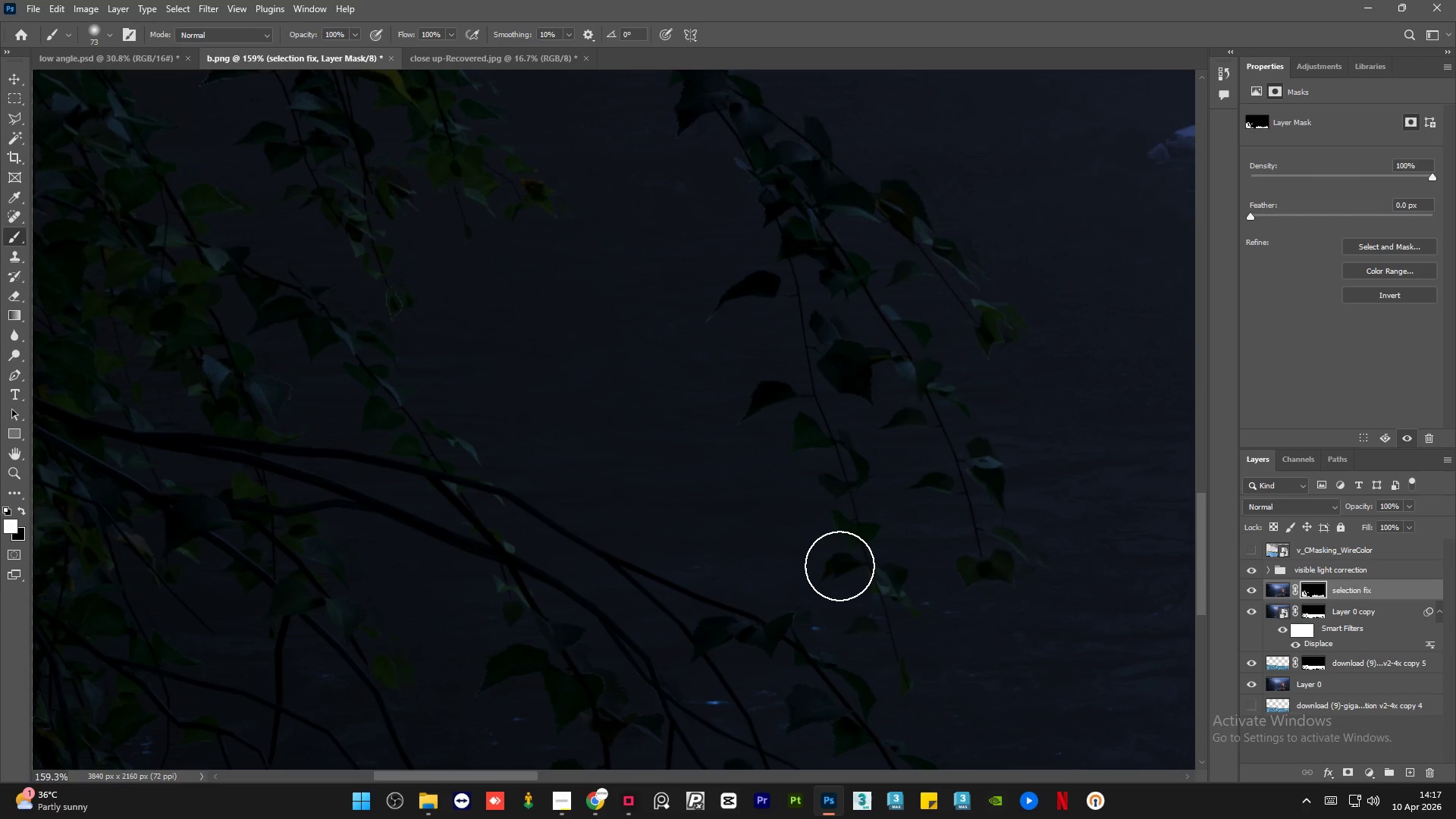 
hold_key(key=AltLeft, duration=1.5)
scroll: coordinate [506, 613], scroll_direction: down, amount: 11.0
 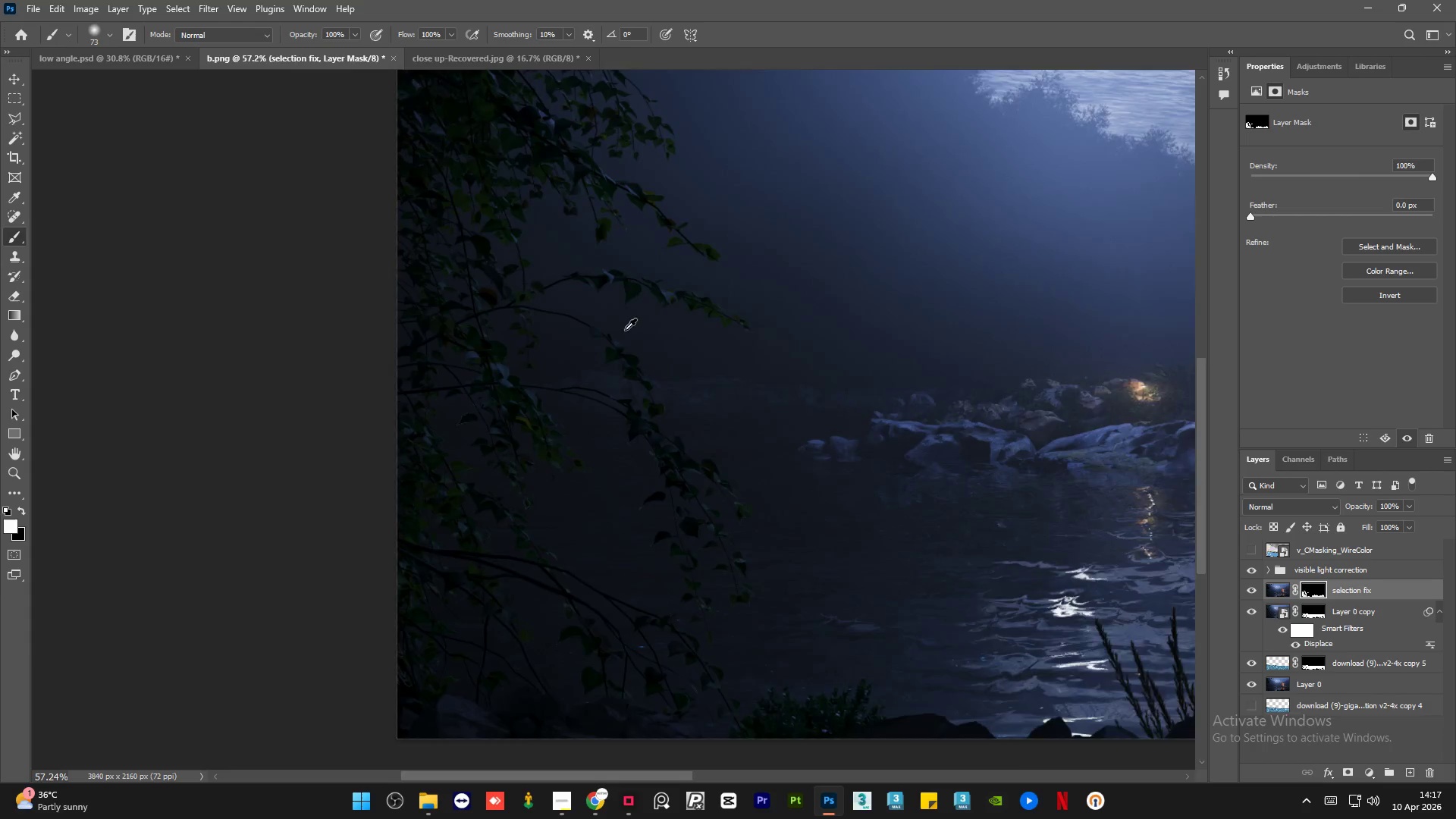 
hold_key(key=AltLeft, duration=1.51)
scroll: coordinate [700, 290], scroll_direction: up, amount: 7.0
 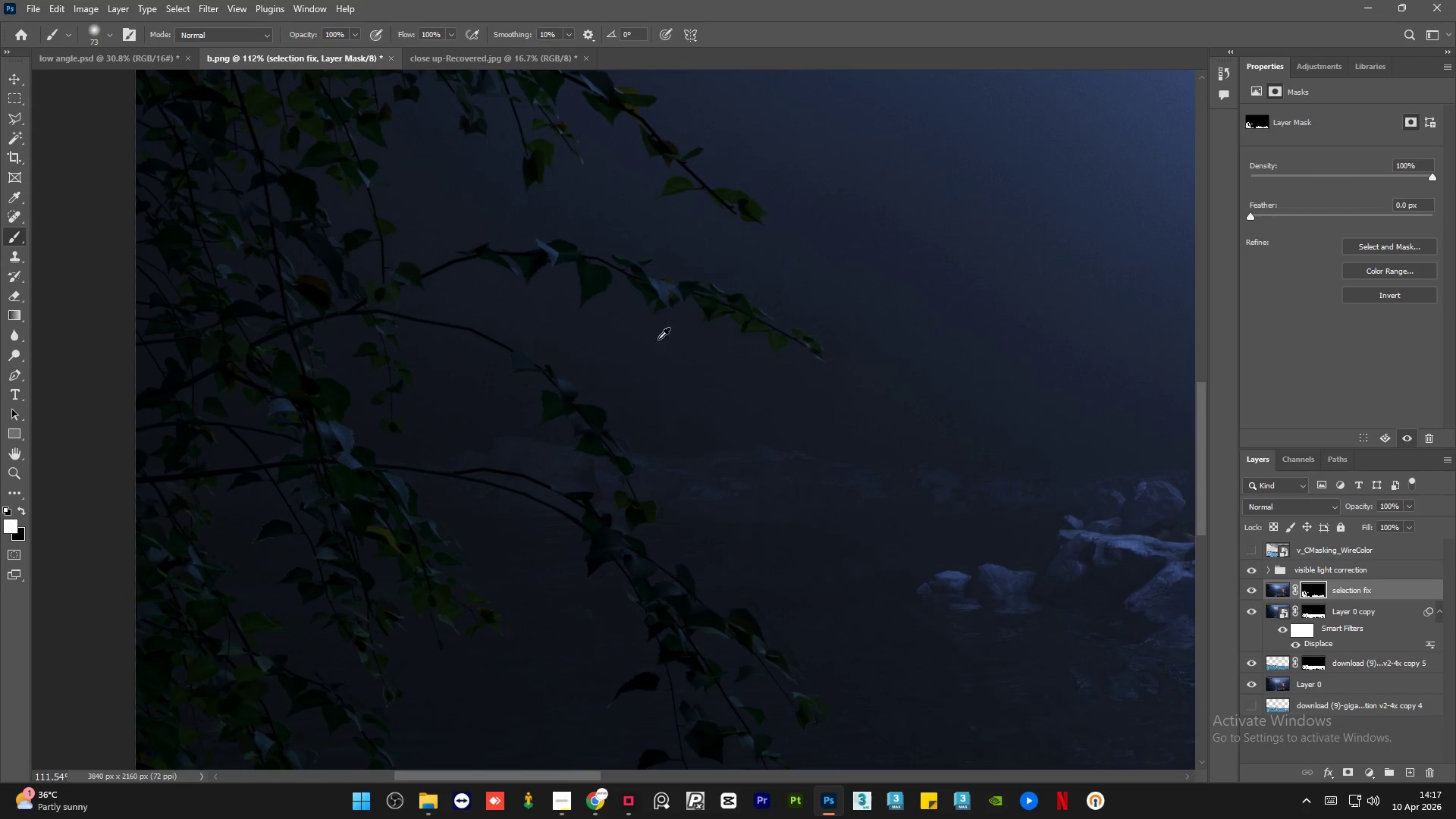 
hold_key(key=AltLeft, duration=1.52)
scroll: coordinate [235, 613], scroll_direction: up, amount: 2.0
 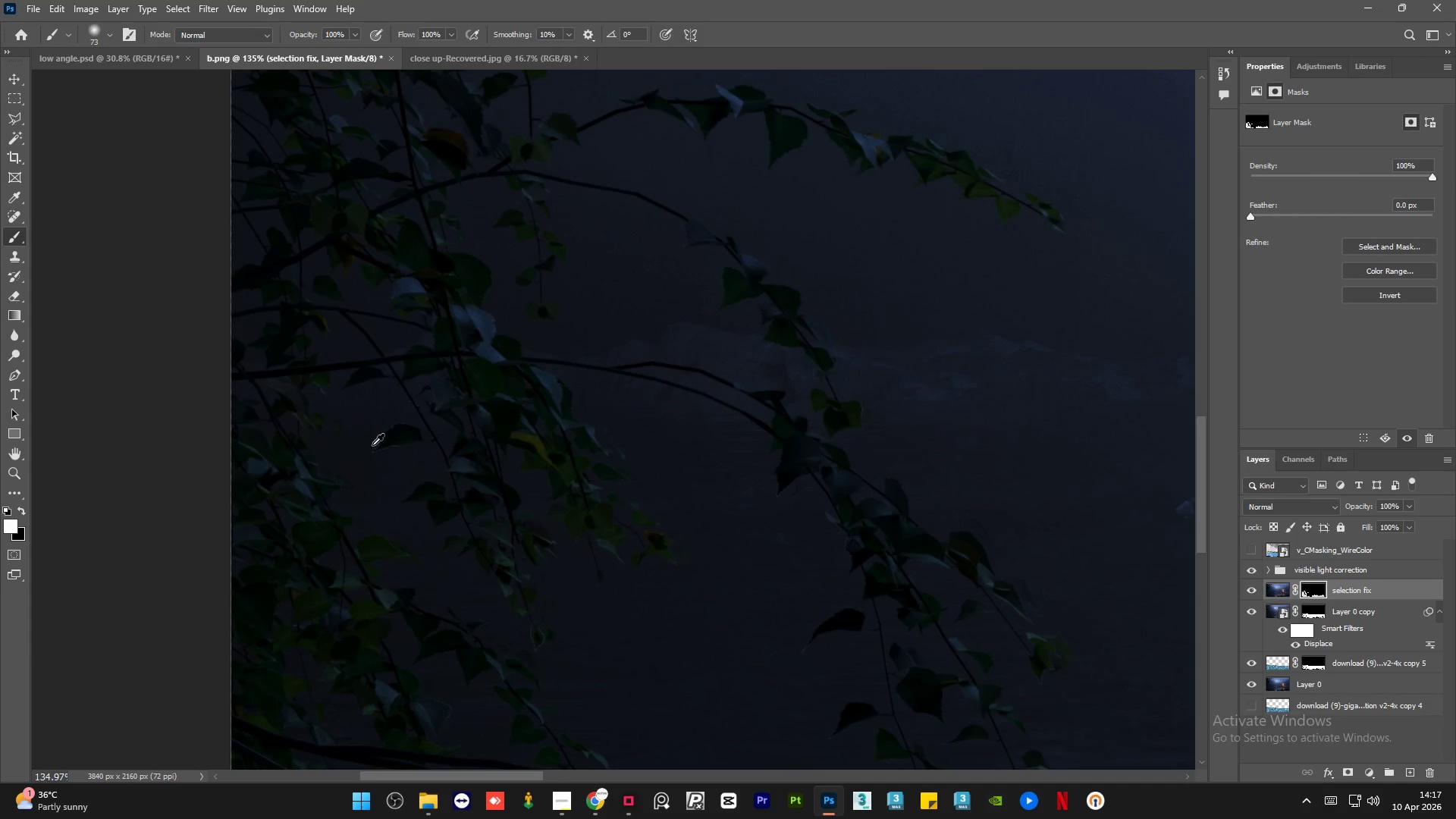 
hold_key(key=AltLeft, duration=1.51)
scroll: coordinate [379, 405], scroll_direction: down, amount: 16.0
 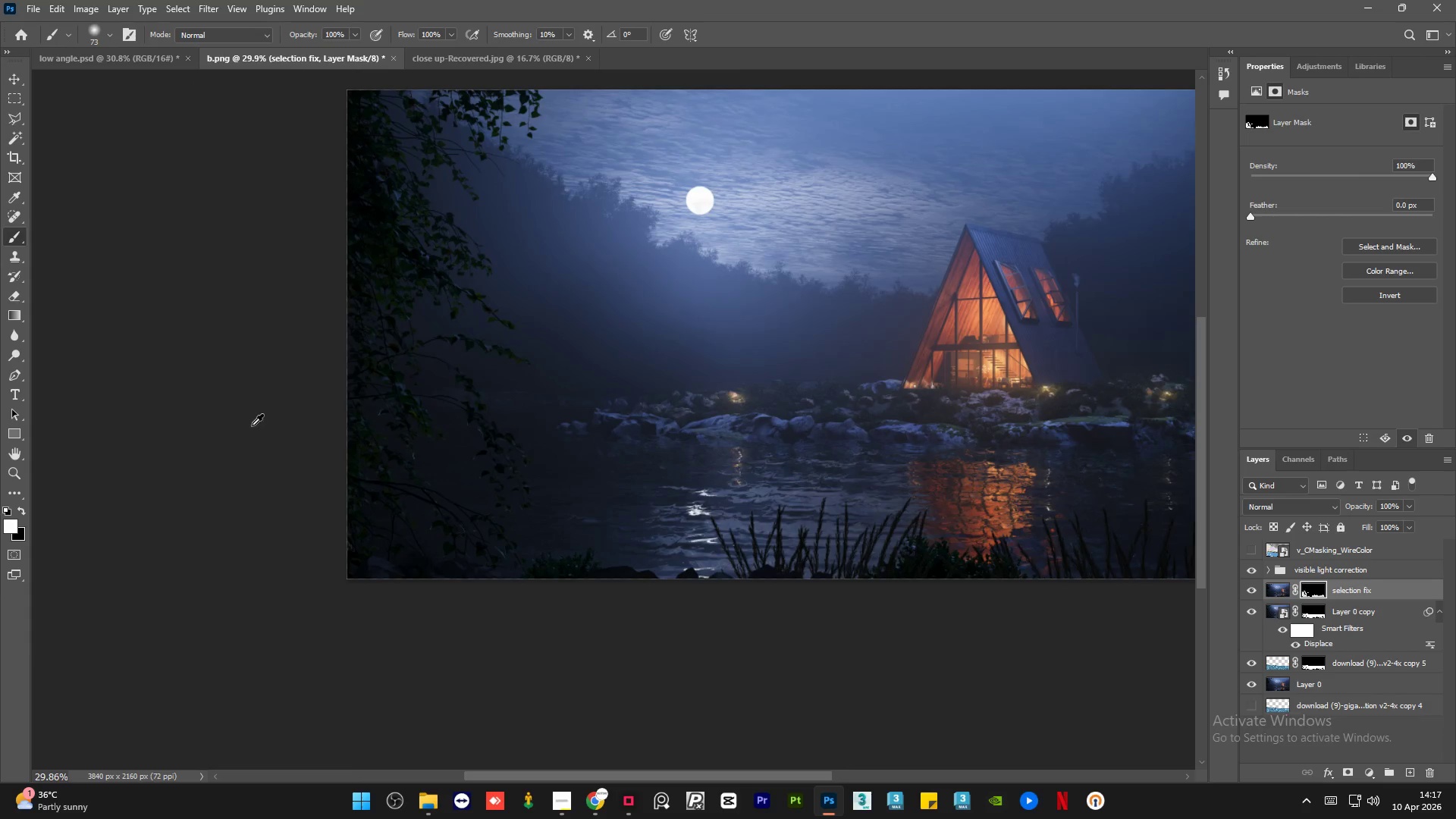 
hold_key(key=AltLeft, duration=1.5)
scroll: coordinate [1028, 406], scroll_direction: up, amount: 9.0
 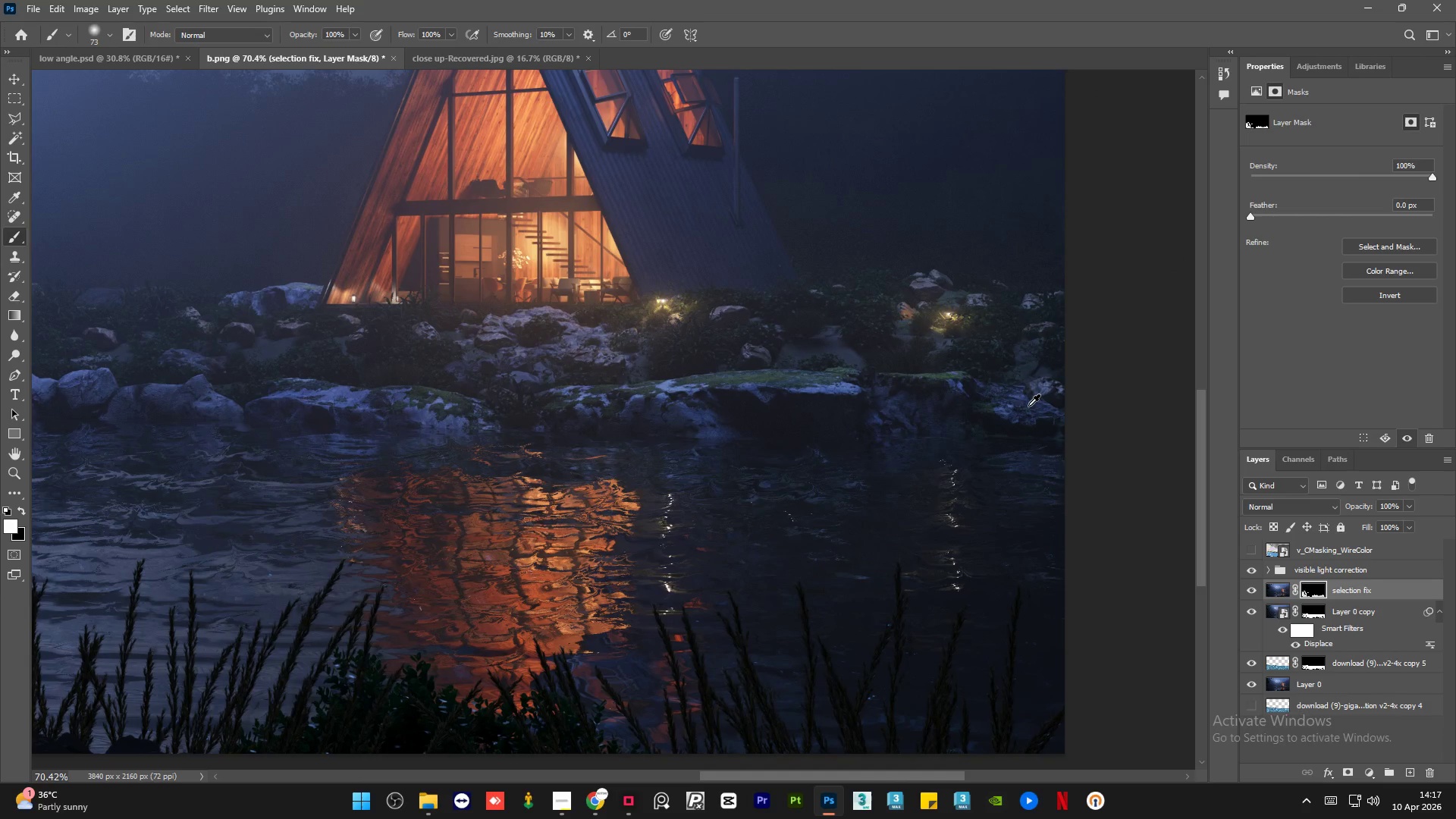 
hold_key(key=AltLeft, duration=1.5)
hold_key(key=AltLeft, duration=1.5)
scroll: coordinate [805, 447], scroll_direction: up, amount: 2.0
 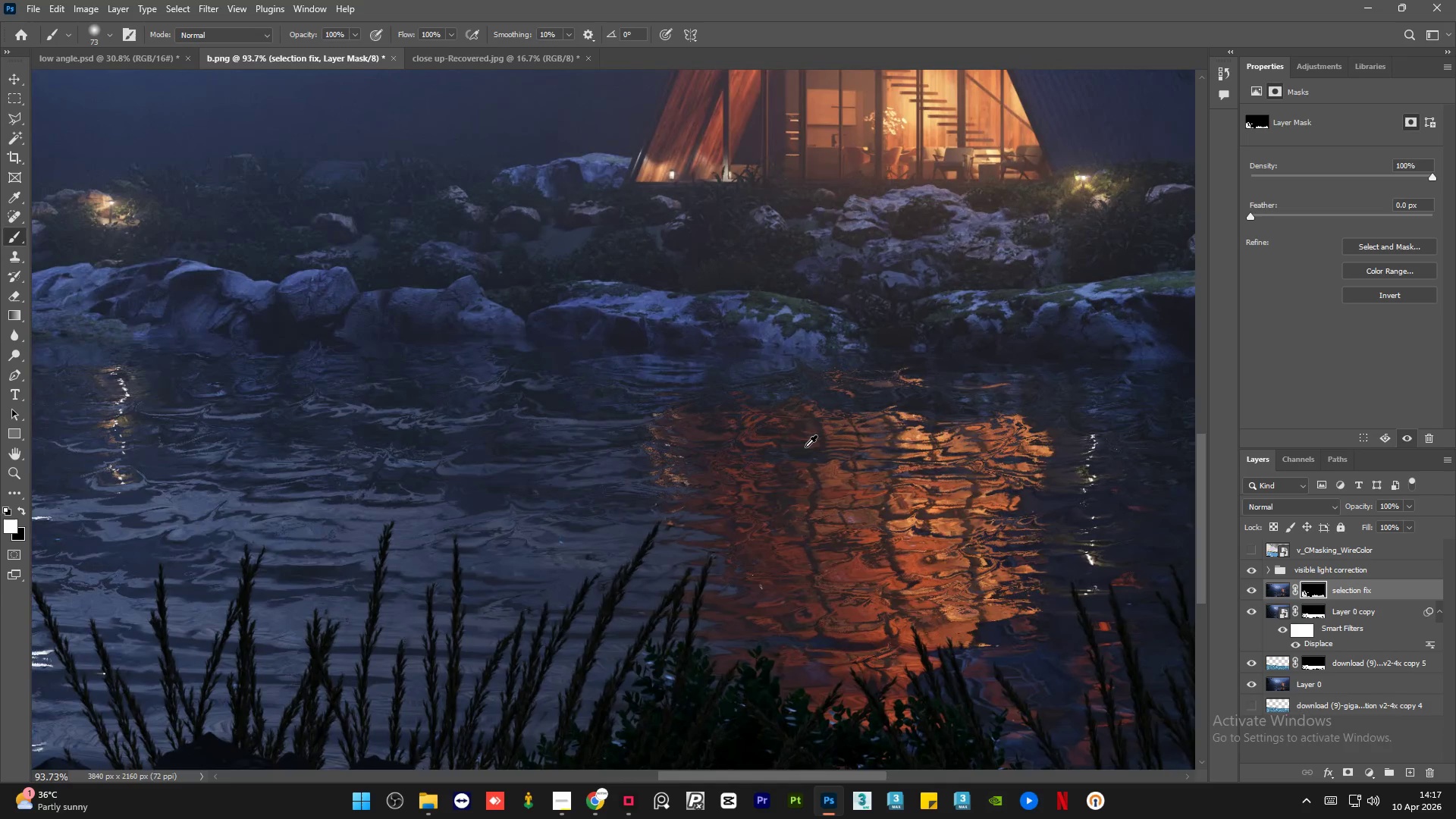 
hold_key(key=AltLeft, duration=1.5)
scroll: coordinate [805, 447], scroll_direction: down, amount: 17.0
 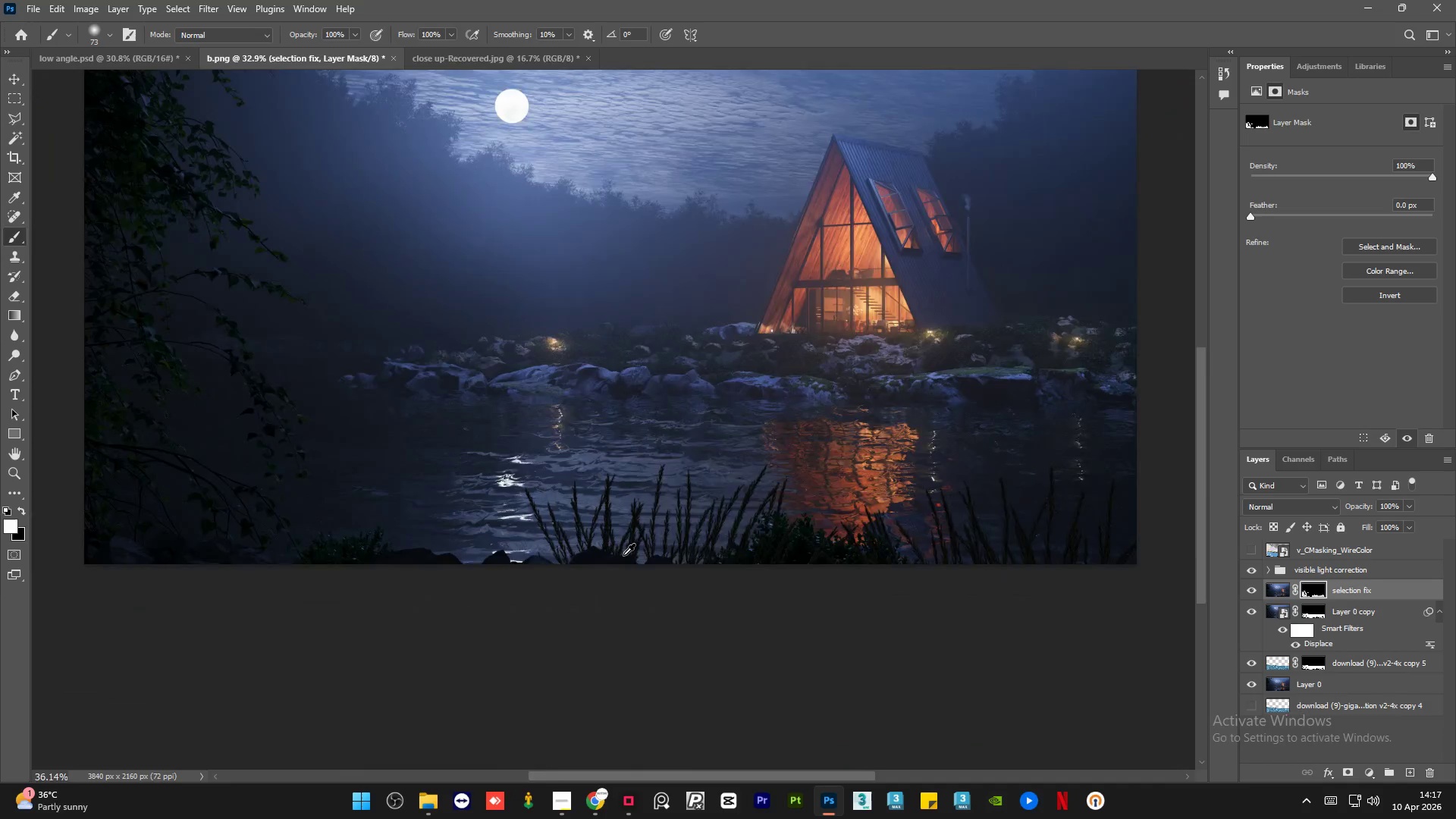 
hold_key(key=AltLeft, duration=1.22)
scroll: coordinate [945, 517], scroll_direction: up, amount: 16.0
 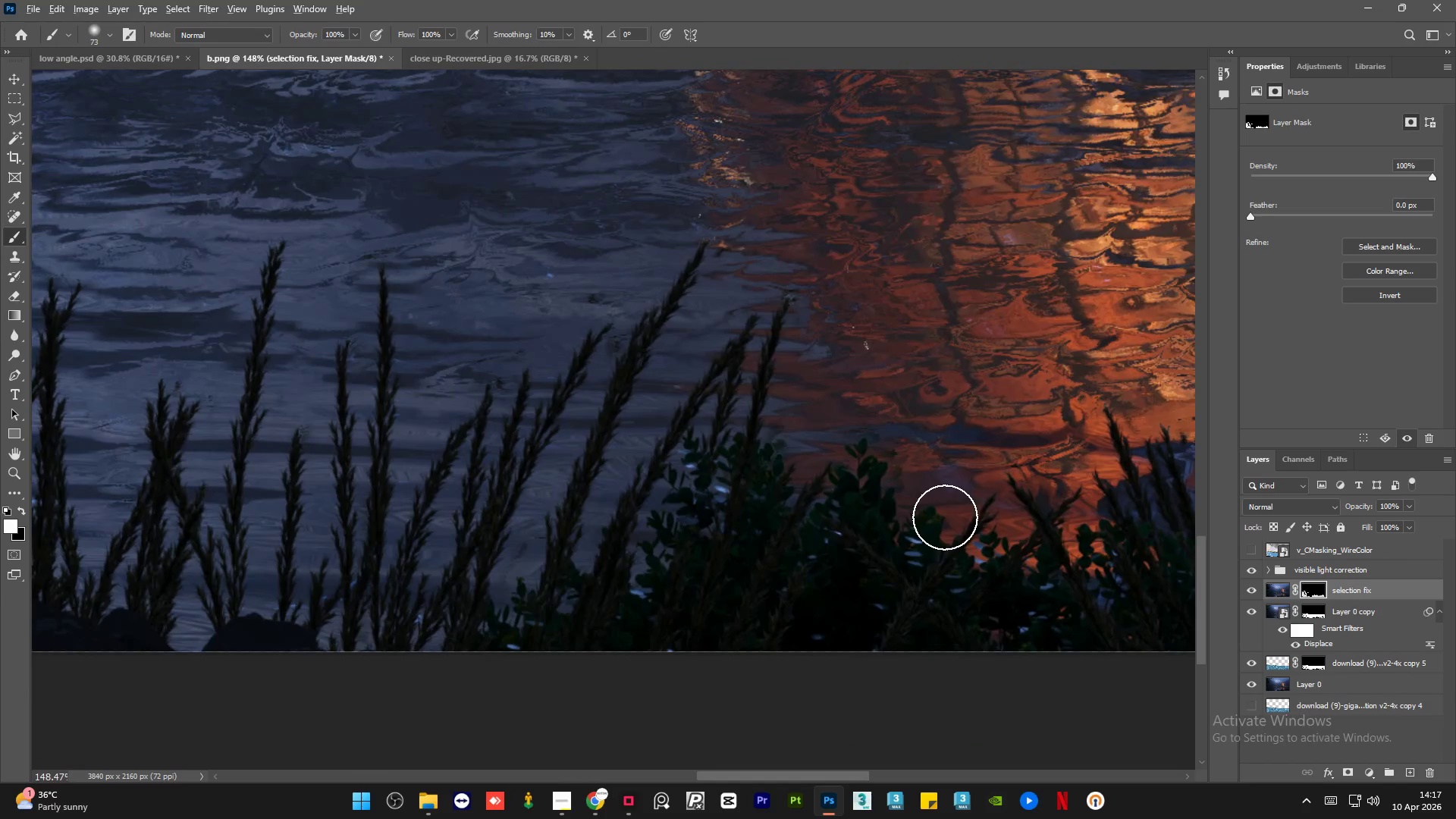 
hold_key(key=AltLeft, duration=1.2)
hold_key(key=AltLeft, duration=1.16)
scroll: coordinate [209, 502], scroll_direction: up, amount: 3.0
 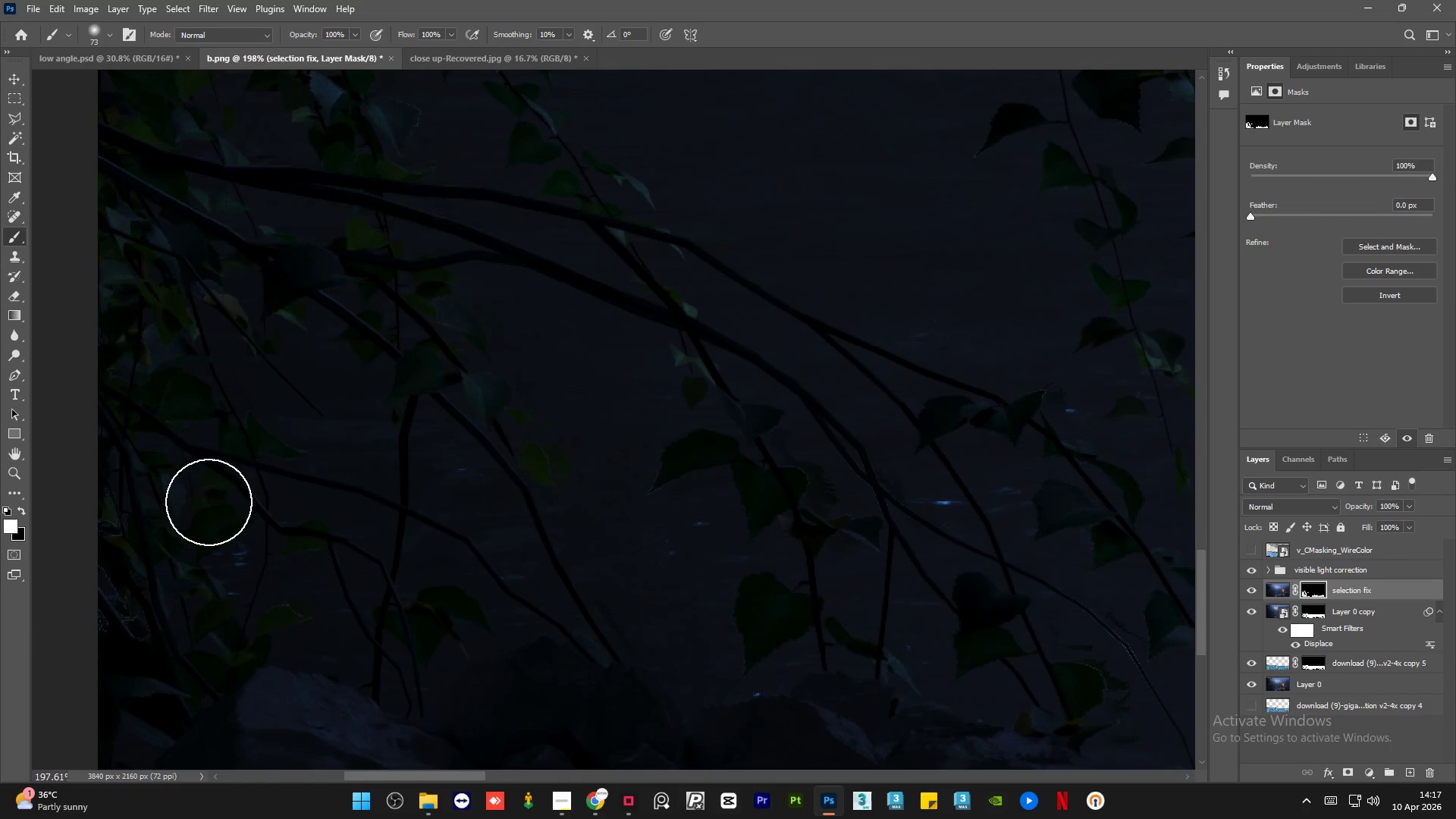 
hold_key(key=AltLeft, duration=0.61)
scroll: coordinate [209, 502], scroll_direction: down, amount: 7.0
 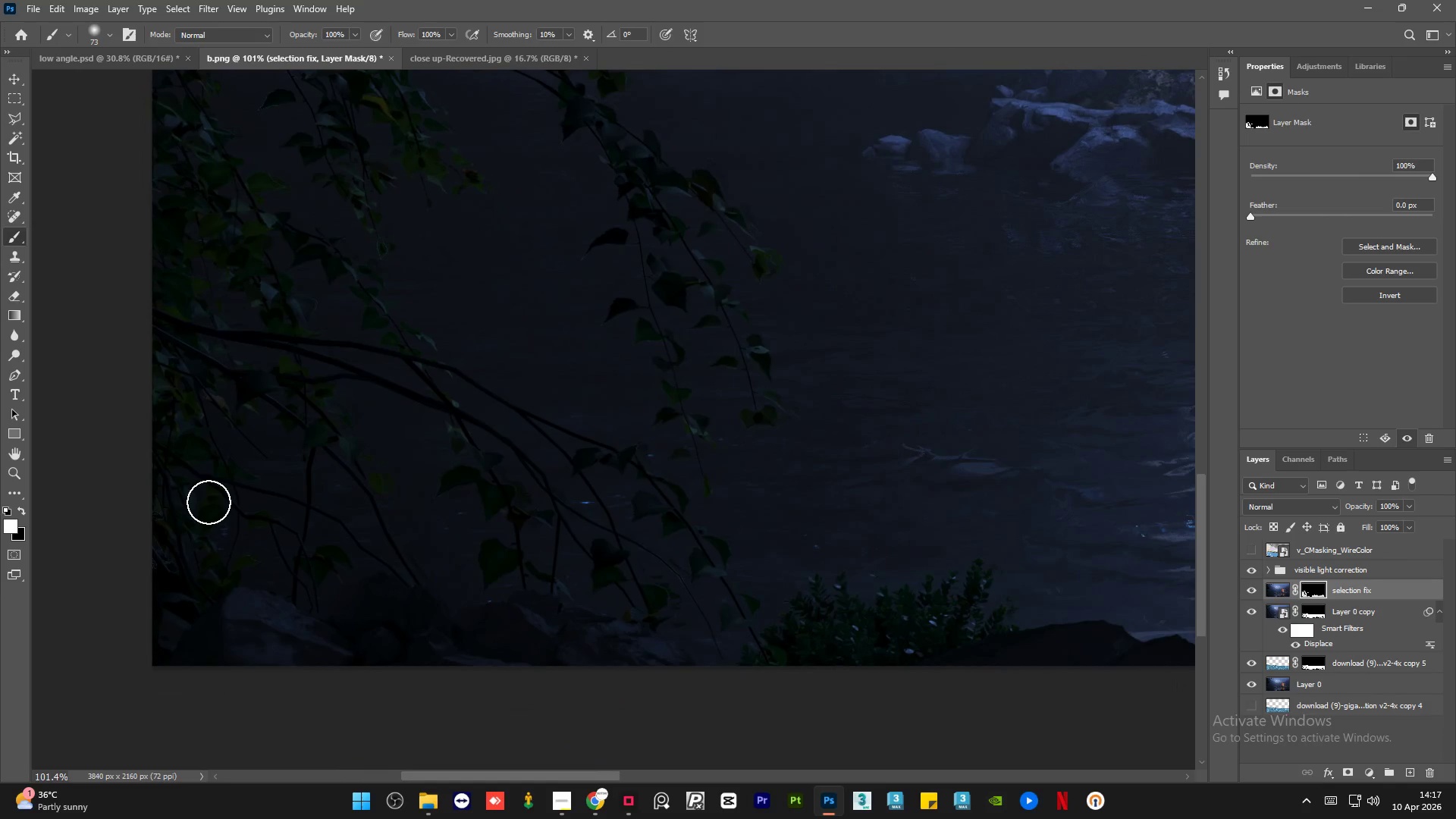 
wait(5.63)
 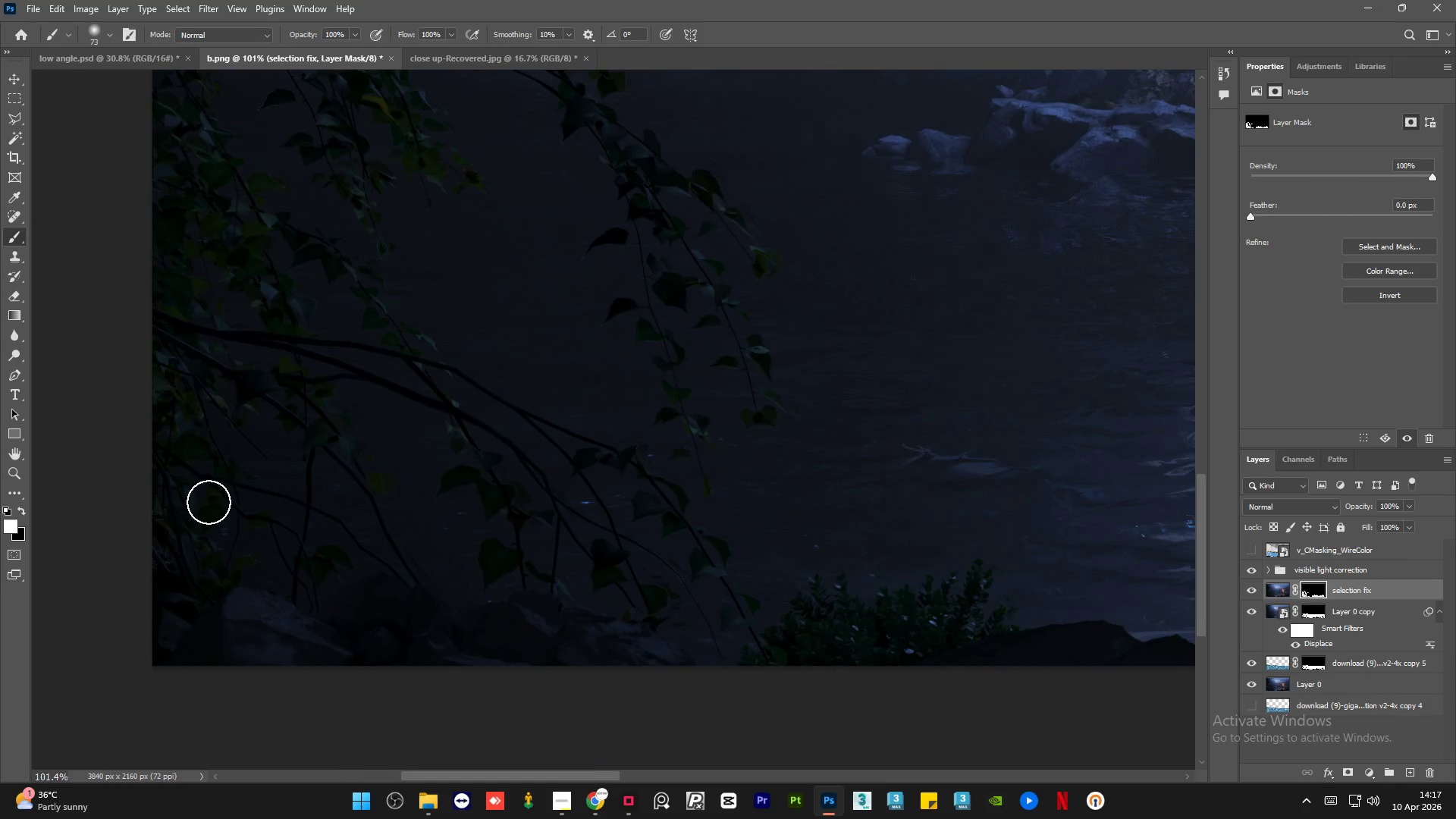 
hold_key(key=AltLeft, duration=1.48)
scroll: coordinate [270, 535], scroll_direction: up, amount: 2.0
 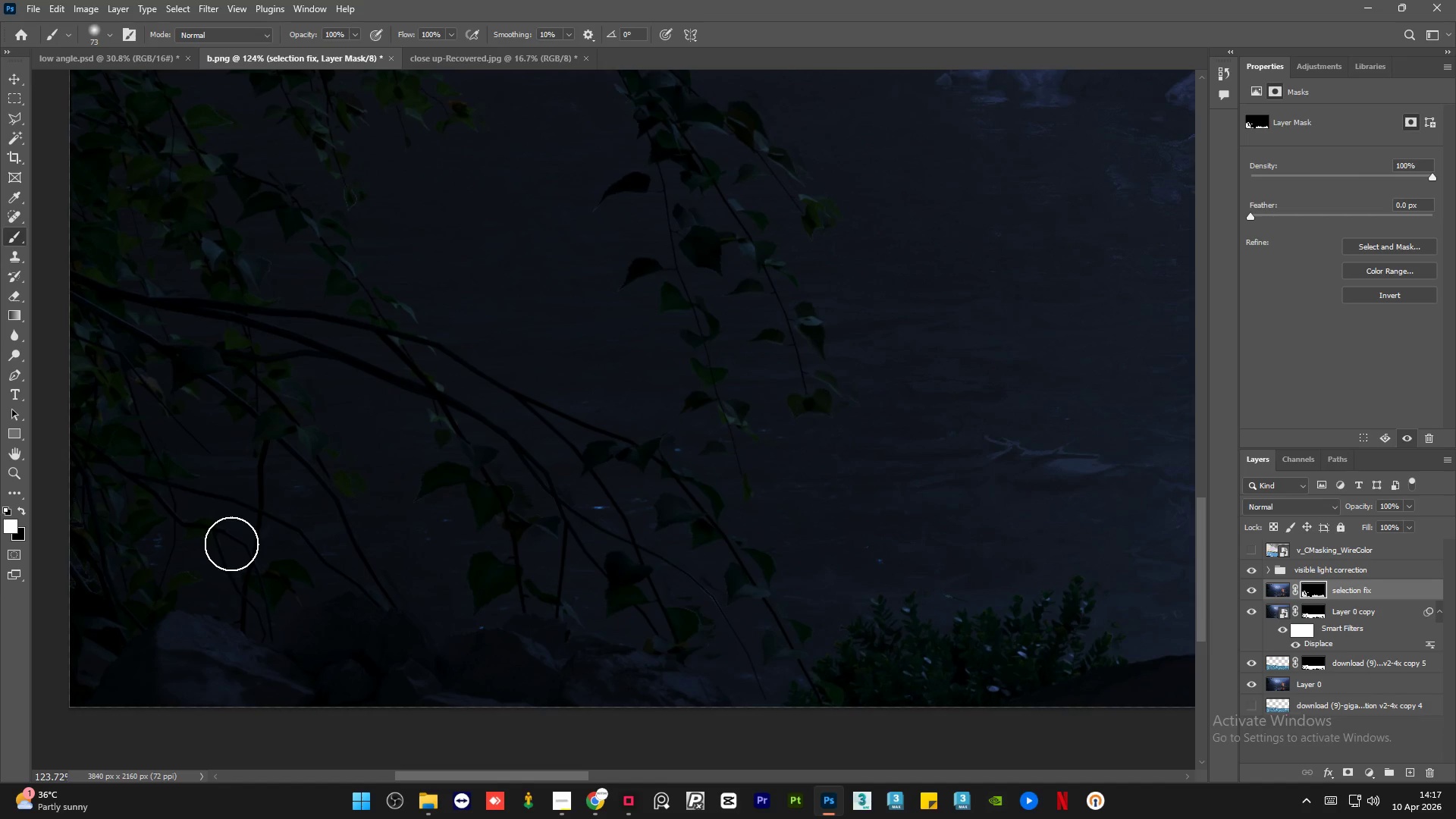 
hold_key(key=AltLeft, duration=1.16)
scroll: coordinate [197, 613], scroll_direction: down, amount: 7.0
 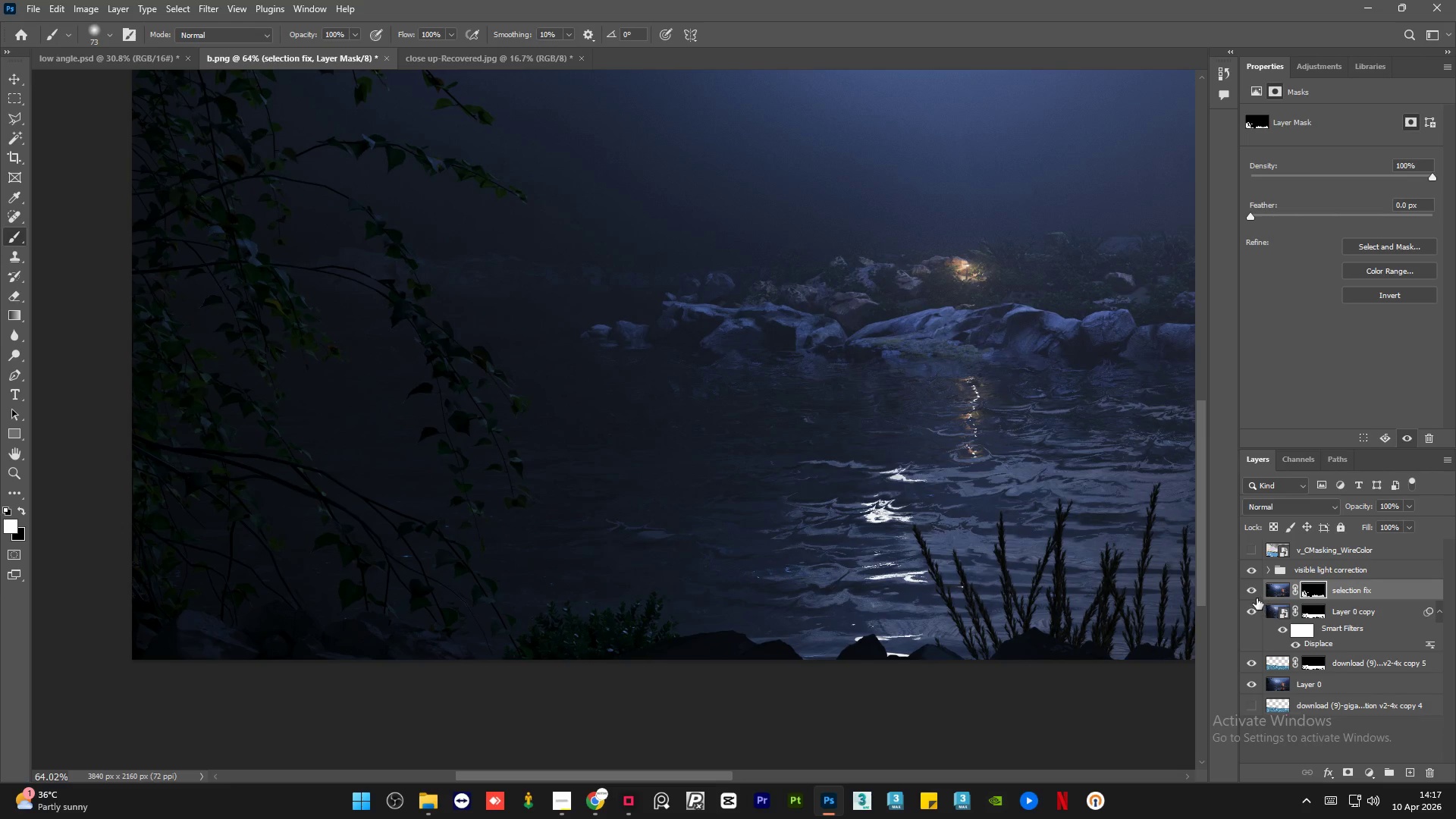 
left_click([1250, 592])
 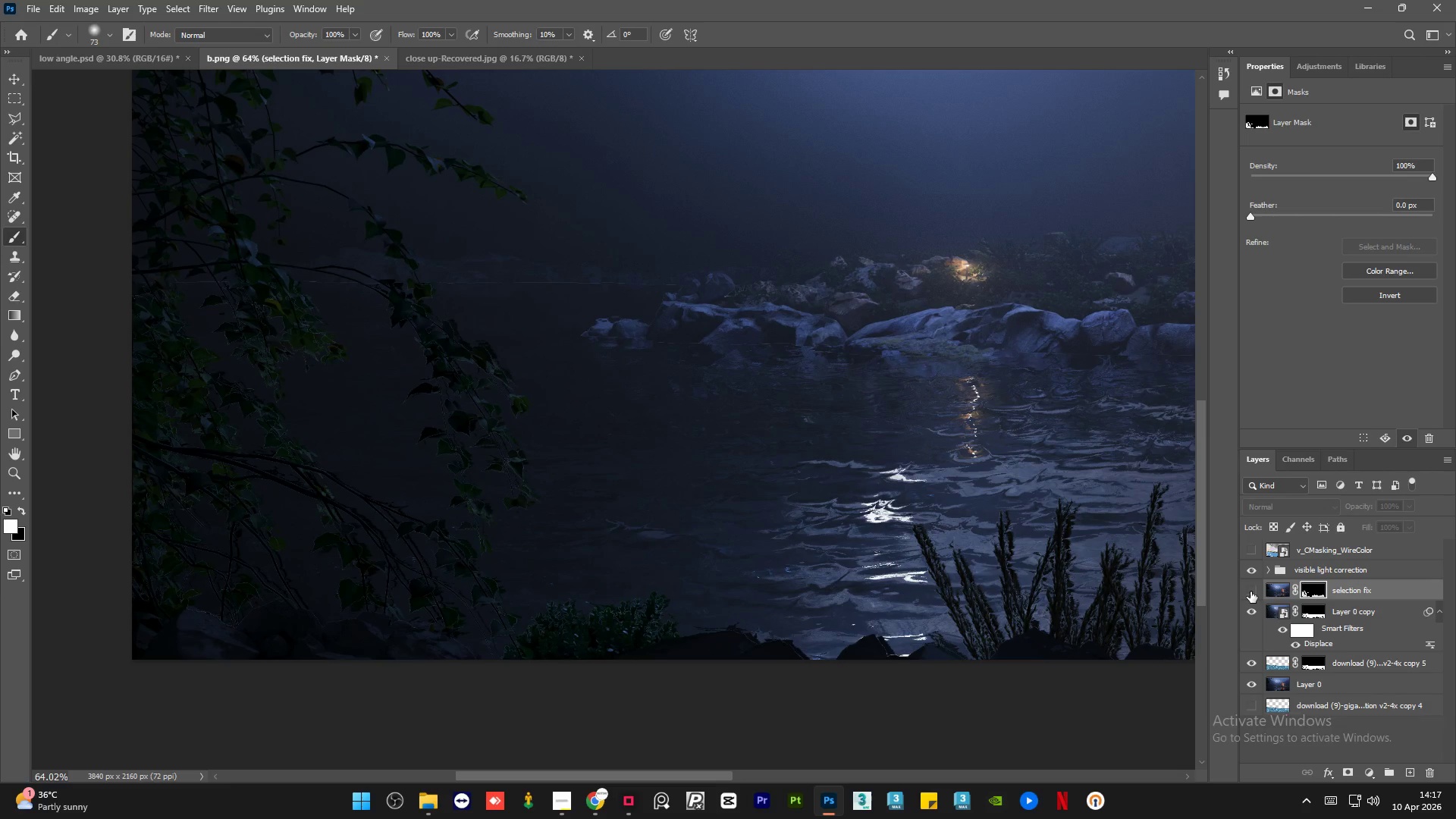 
left_click([1250, 592])
 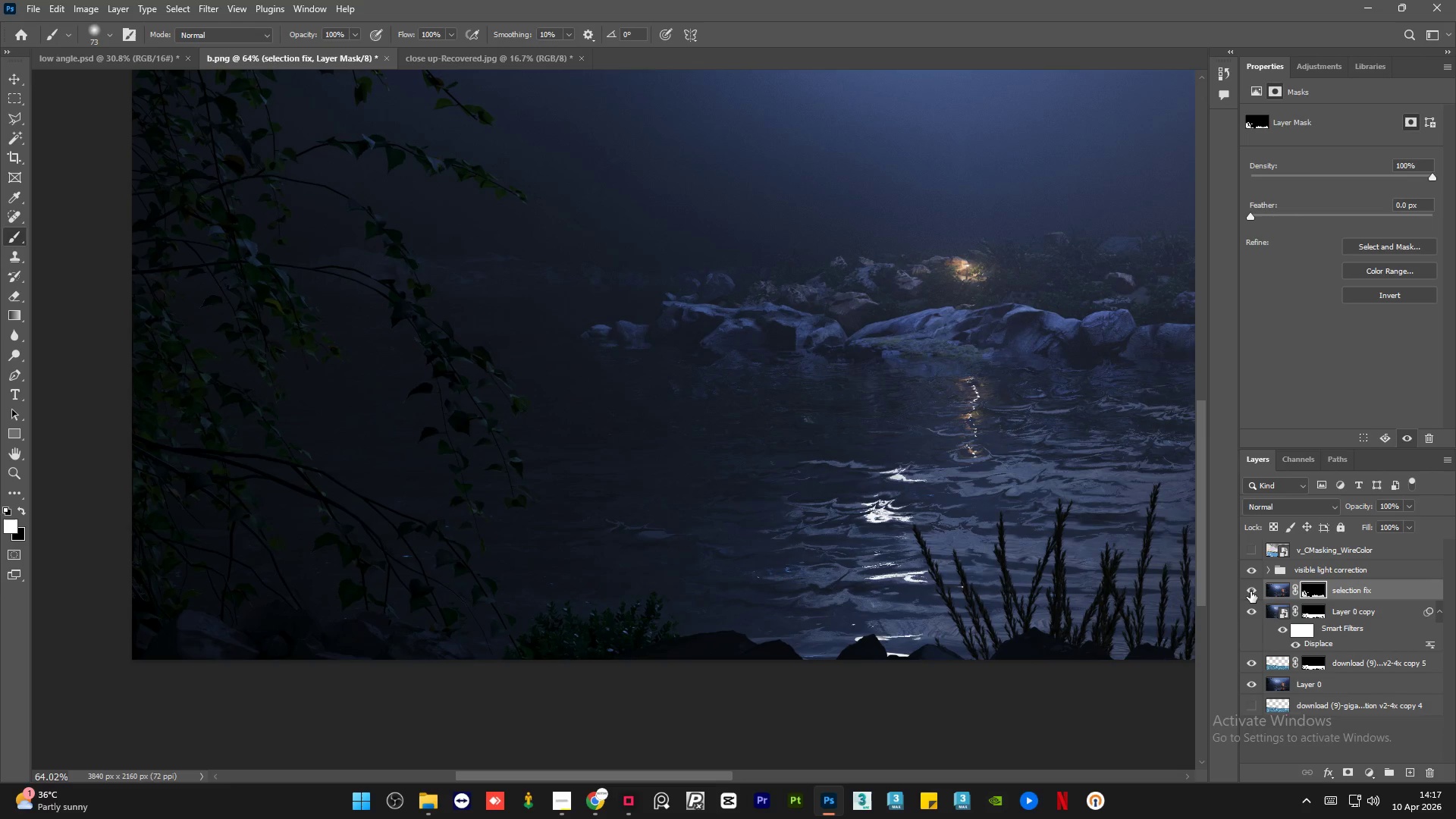 
left_click([1250, 592])
 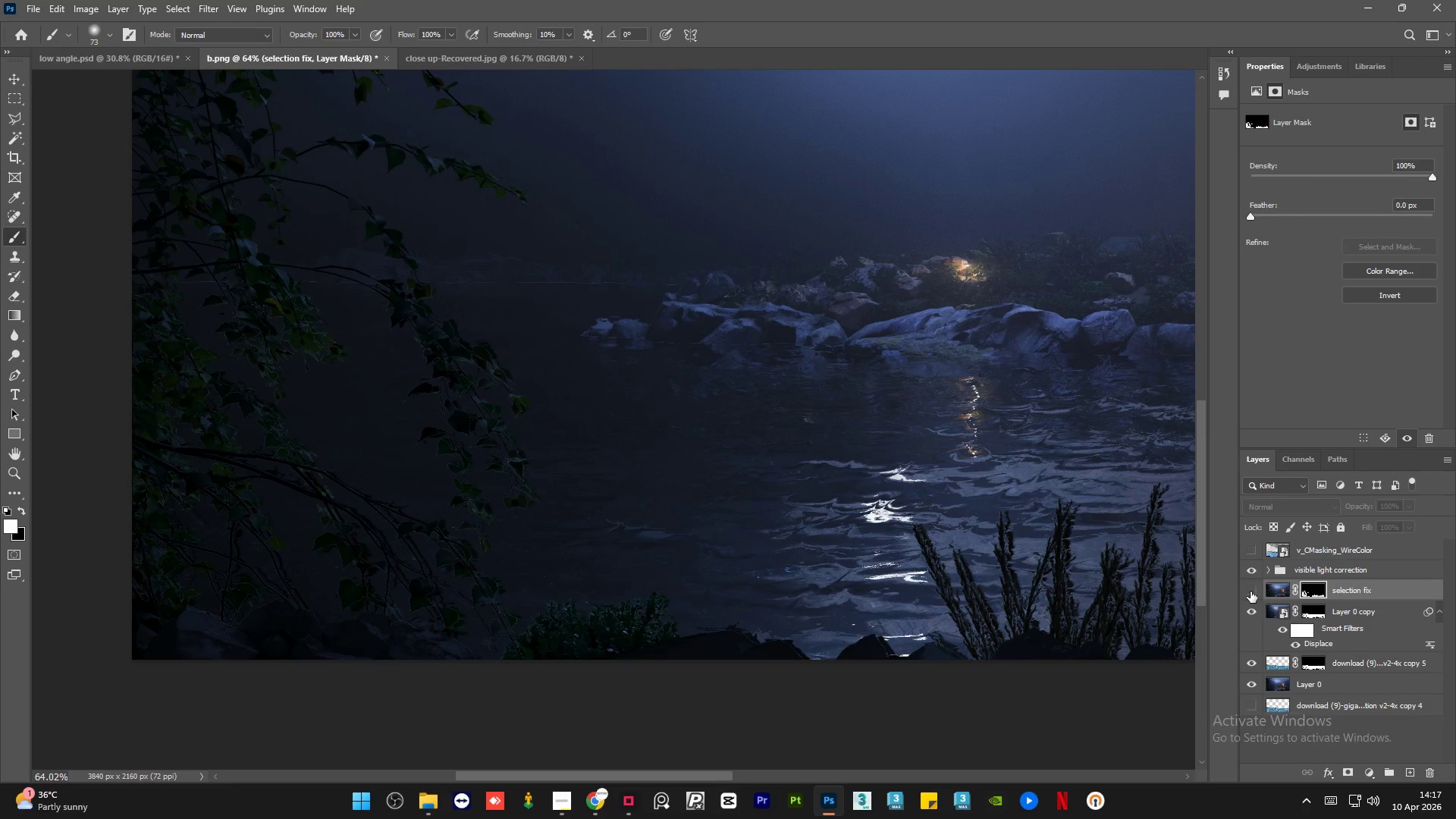 
left_click([1250, 592])
 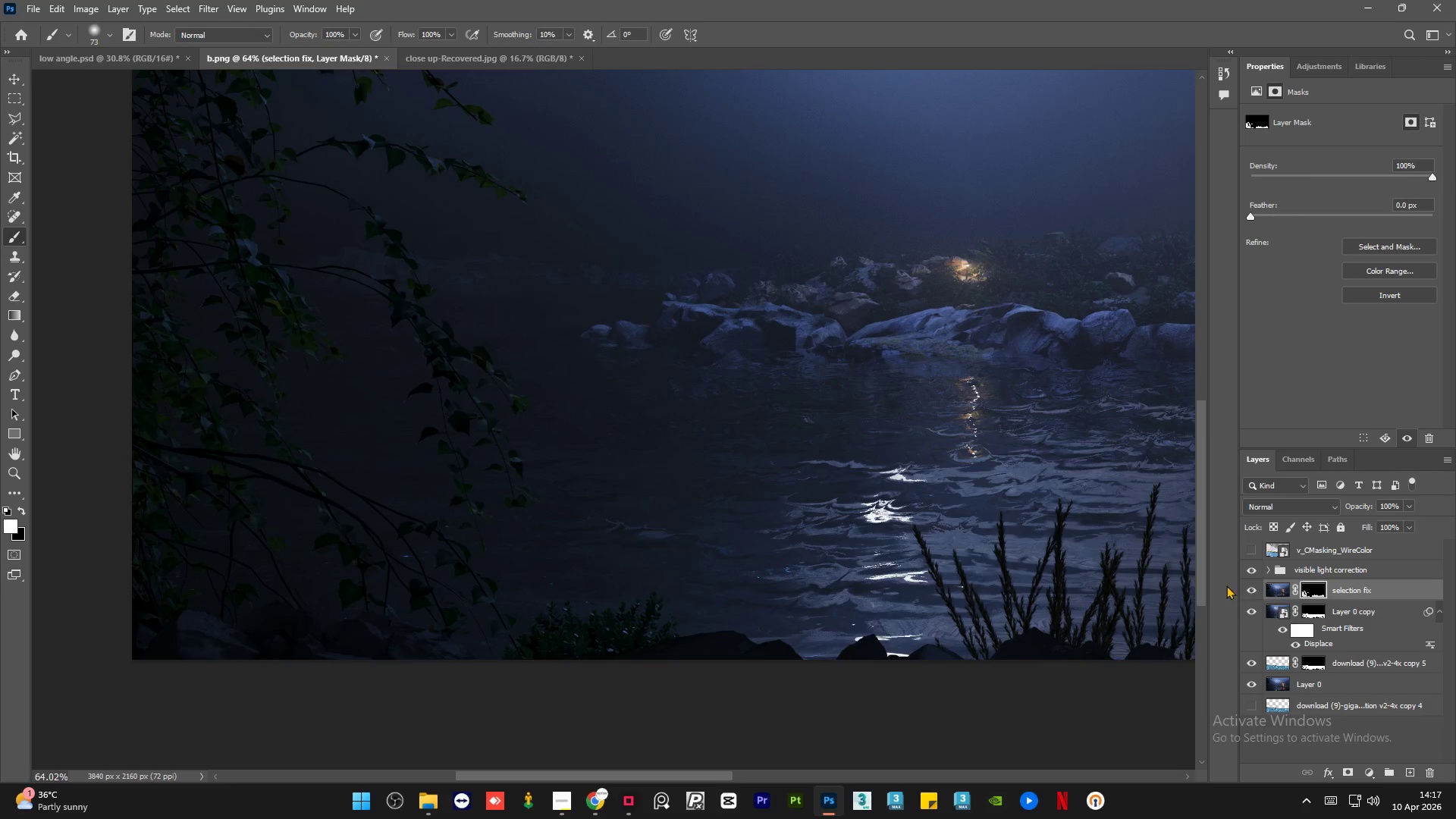 
hold_key(key=AltLeft, duration=1.5)
hold_key(key=AltLeft, duration=0.38)
scroll: coordinate [679, 518], scroll_direction: down, amount: 4.0
 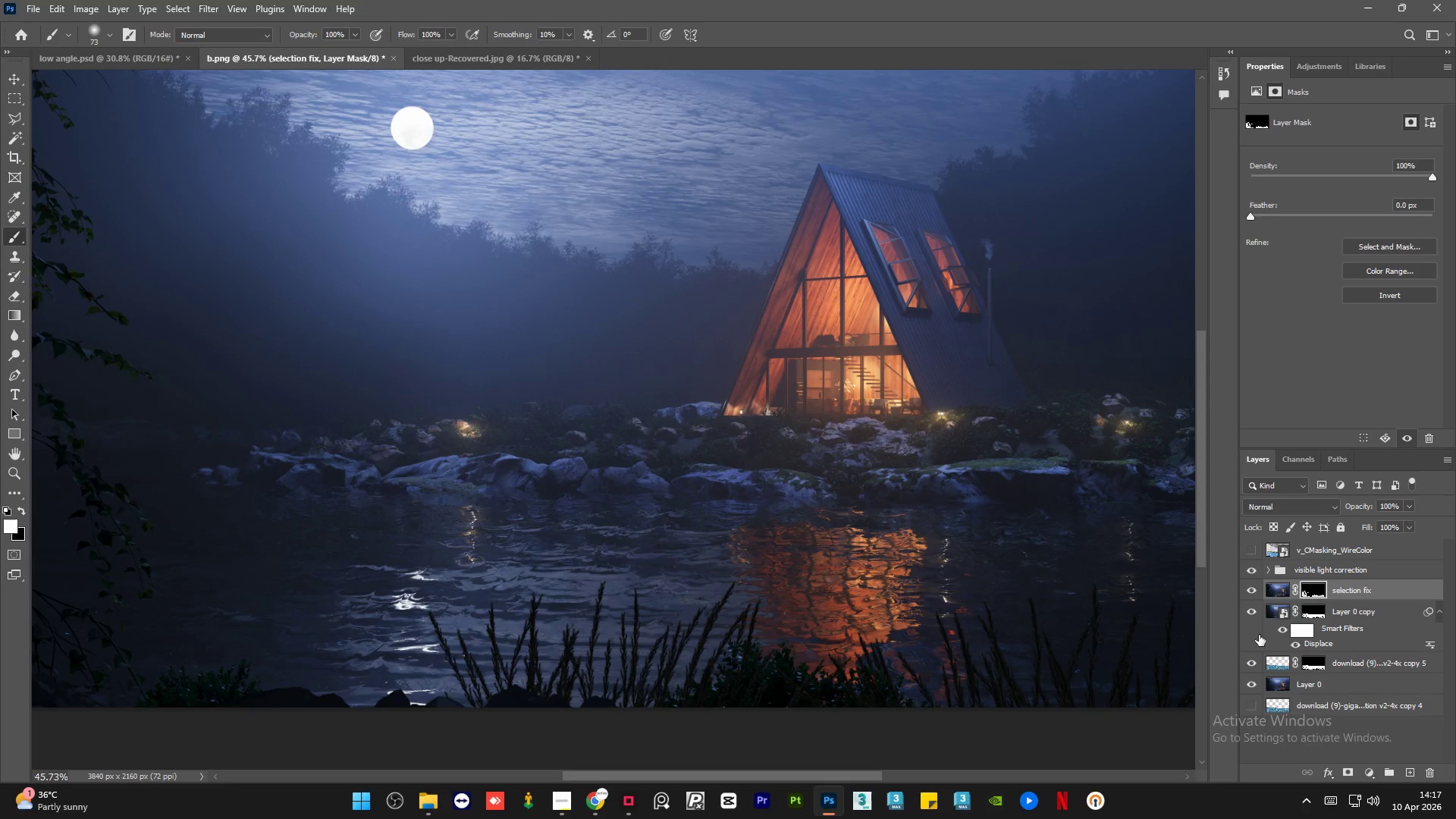 
left_click([1249, 588])
 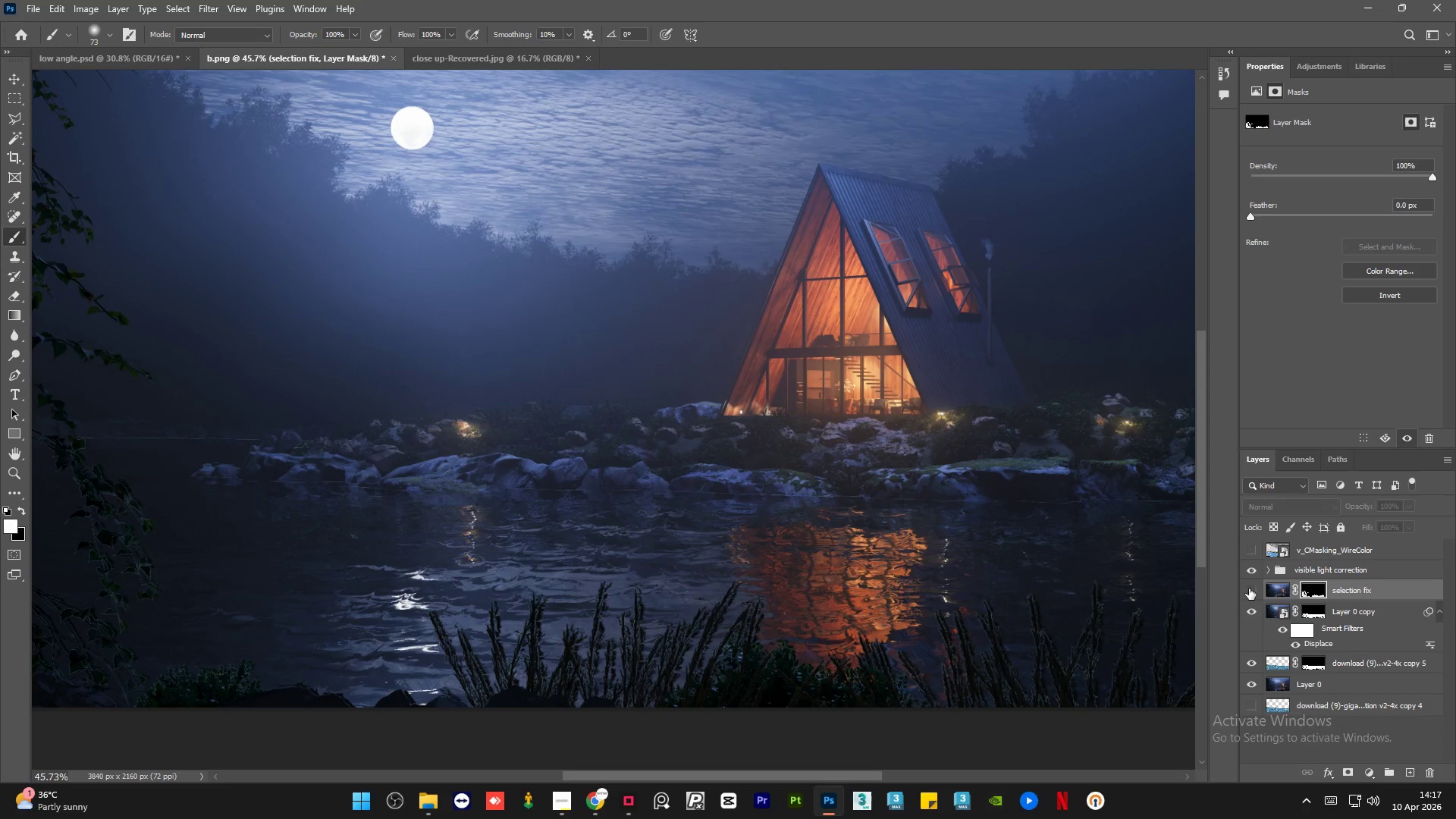 
left_click([1249, 588])
 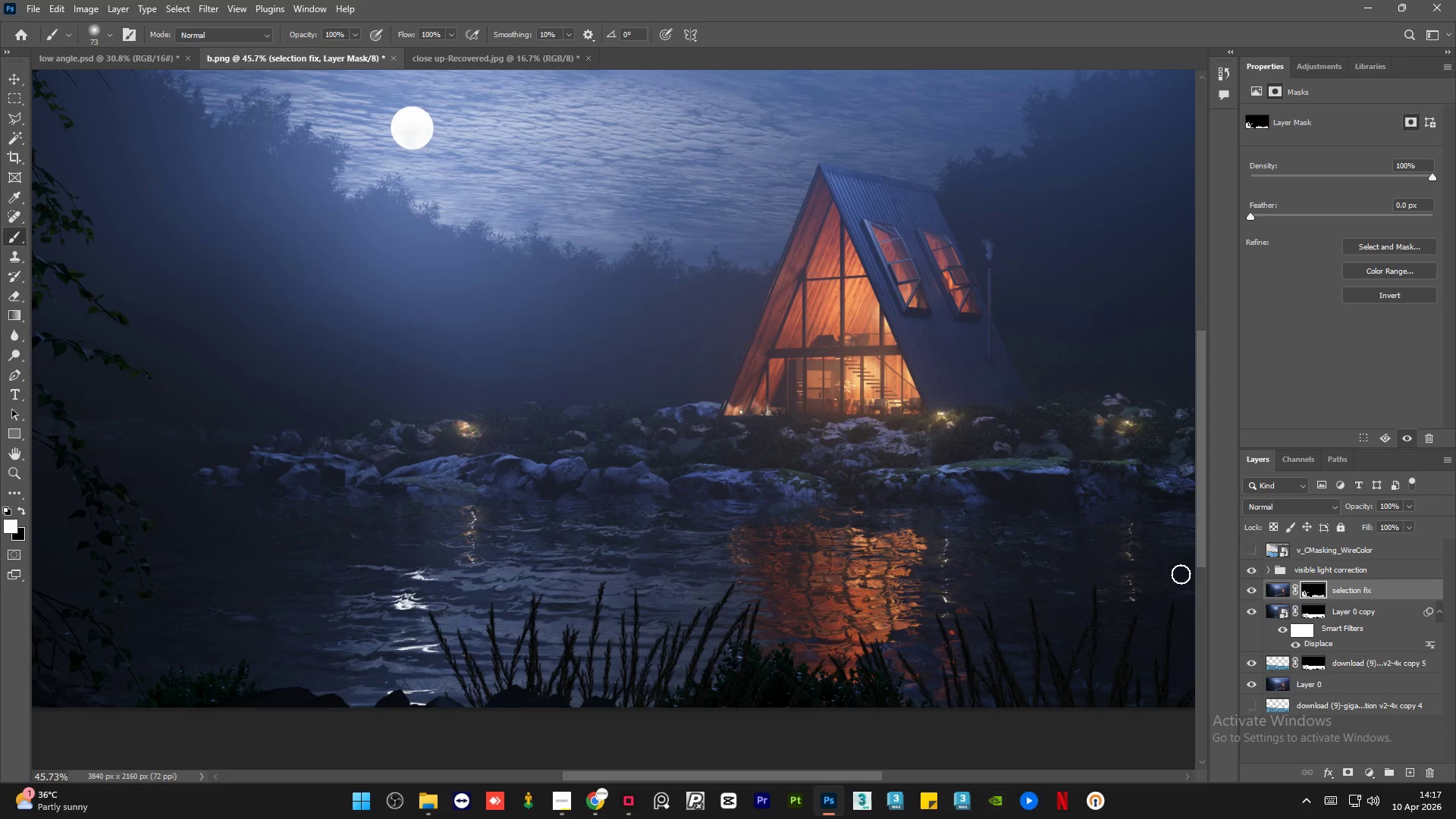 
hold_key(key=AltLeft, duration=1.5)
scroll: coordinate [792, 570], scroll_direction: down, amount: 4.0
 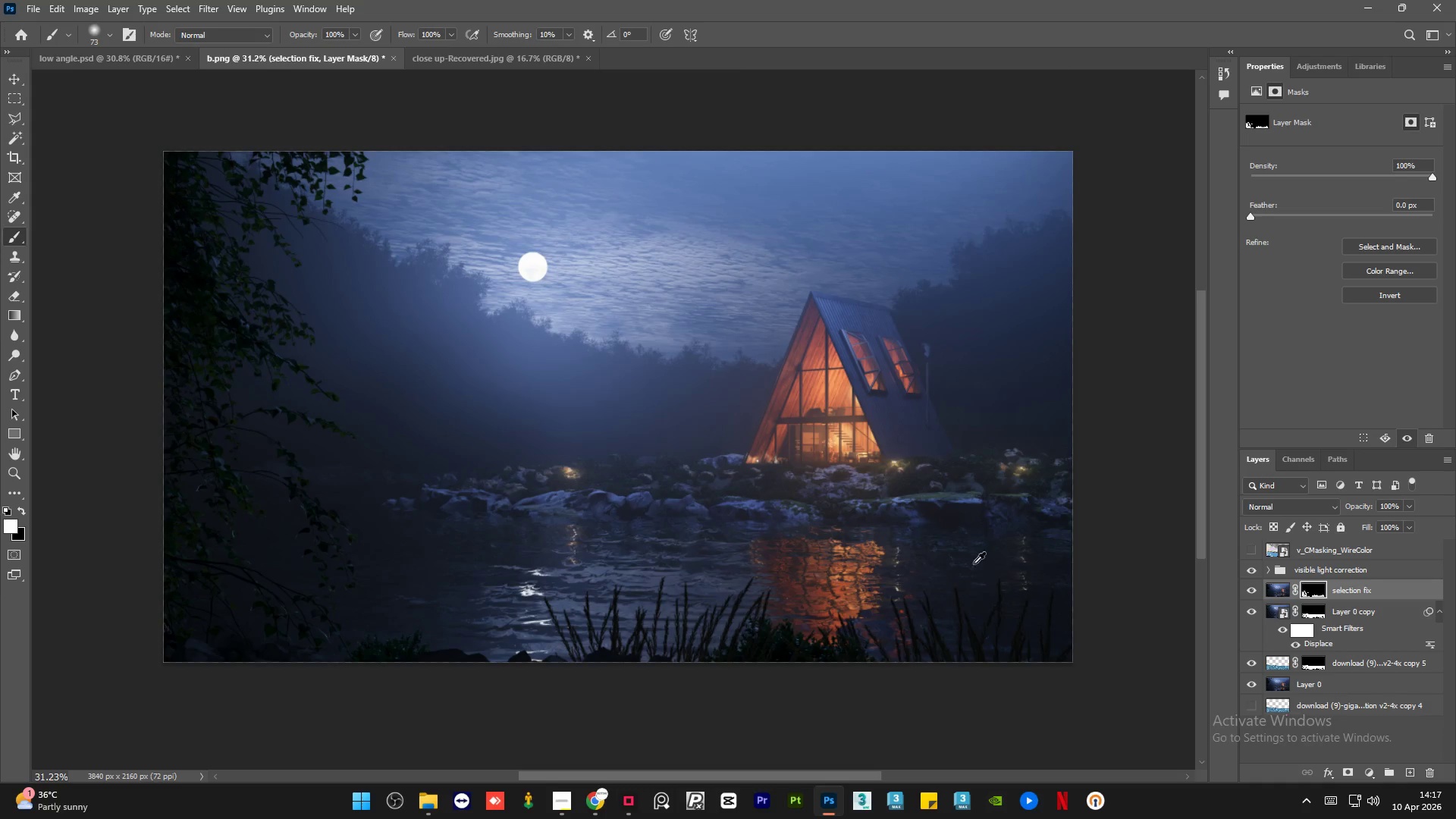 
hold_key(key=AltLeft, duration=0.42)
scroll: coordinate [924, 557], scroll_direction: up, amount: 2.0
 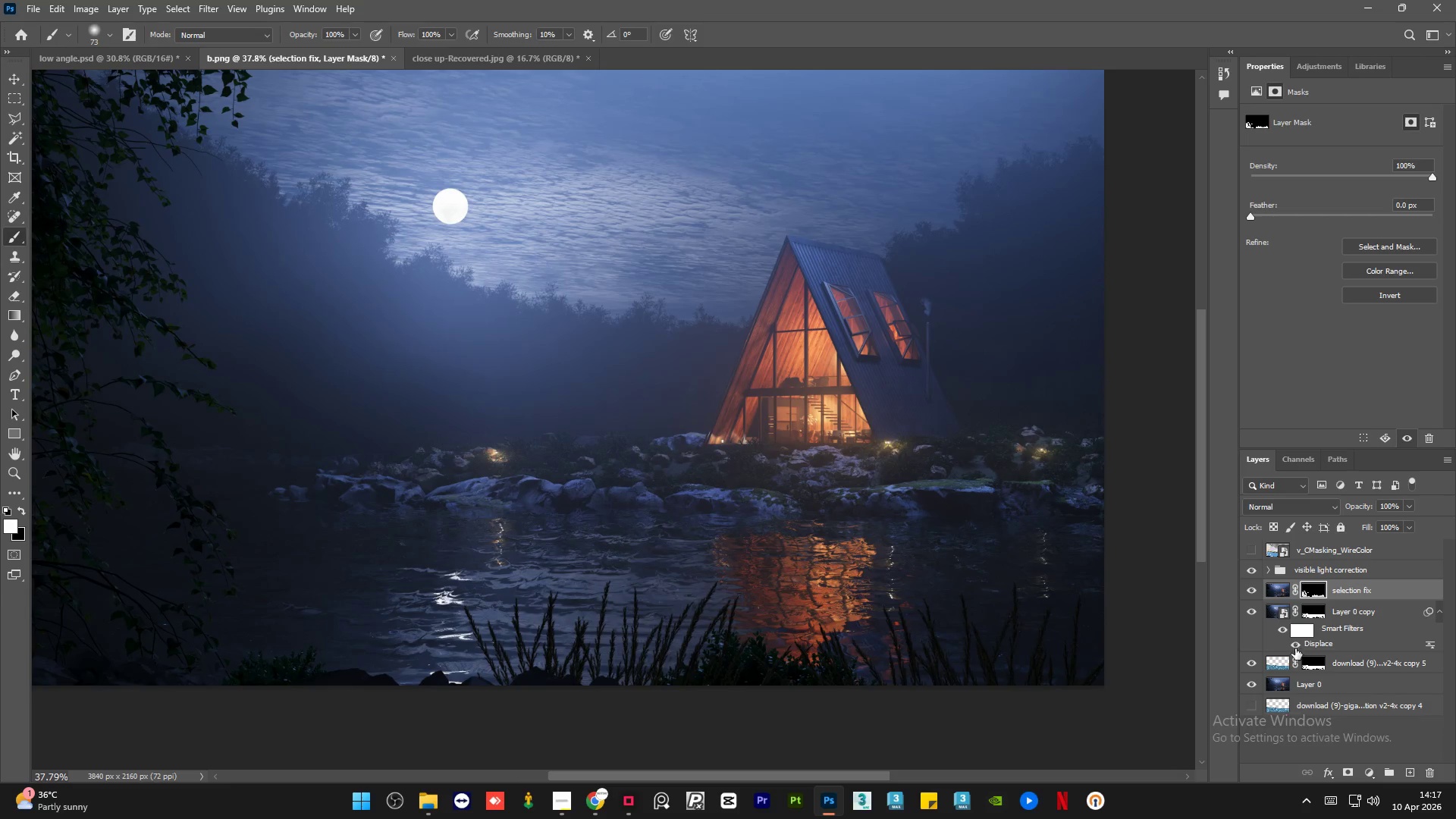 
left_click([1293, 648])
 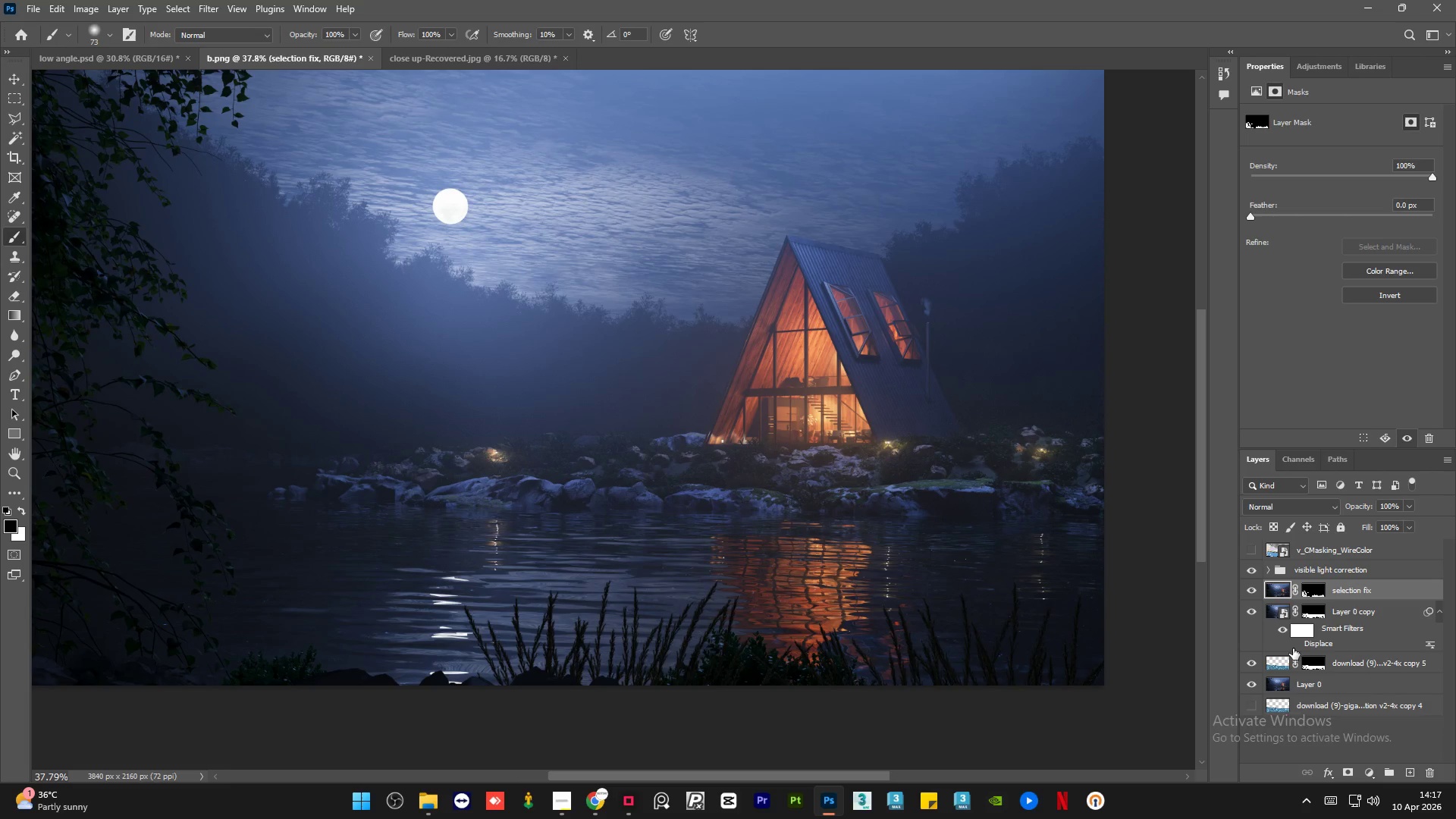 
left_click([1293, 648])
 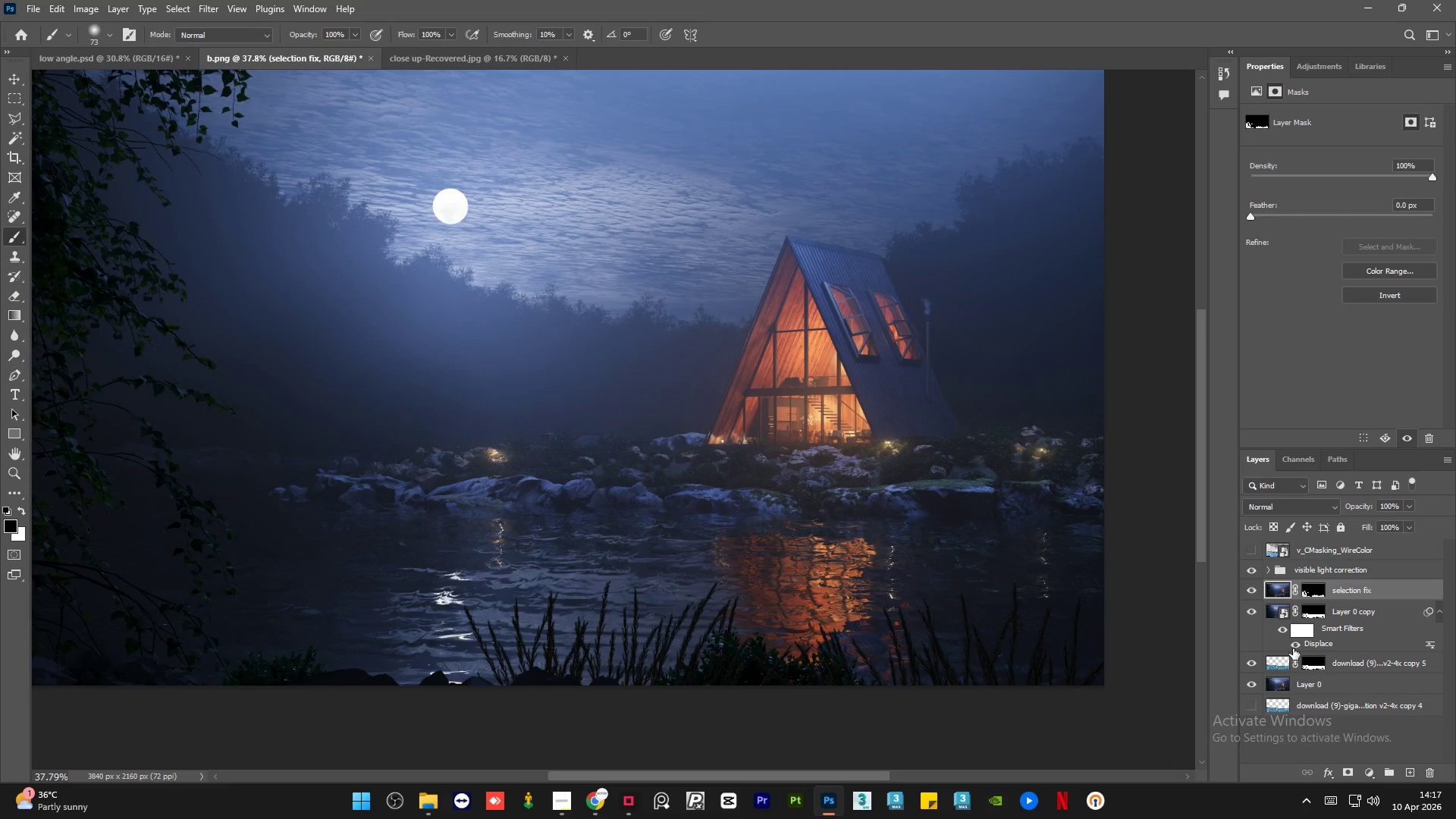 
left_click([1293, 648])
 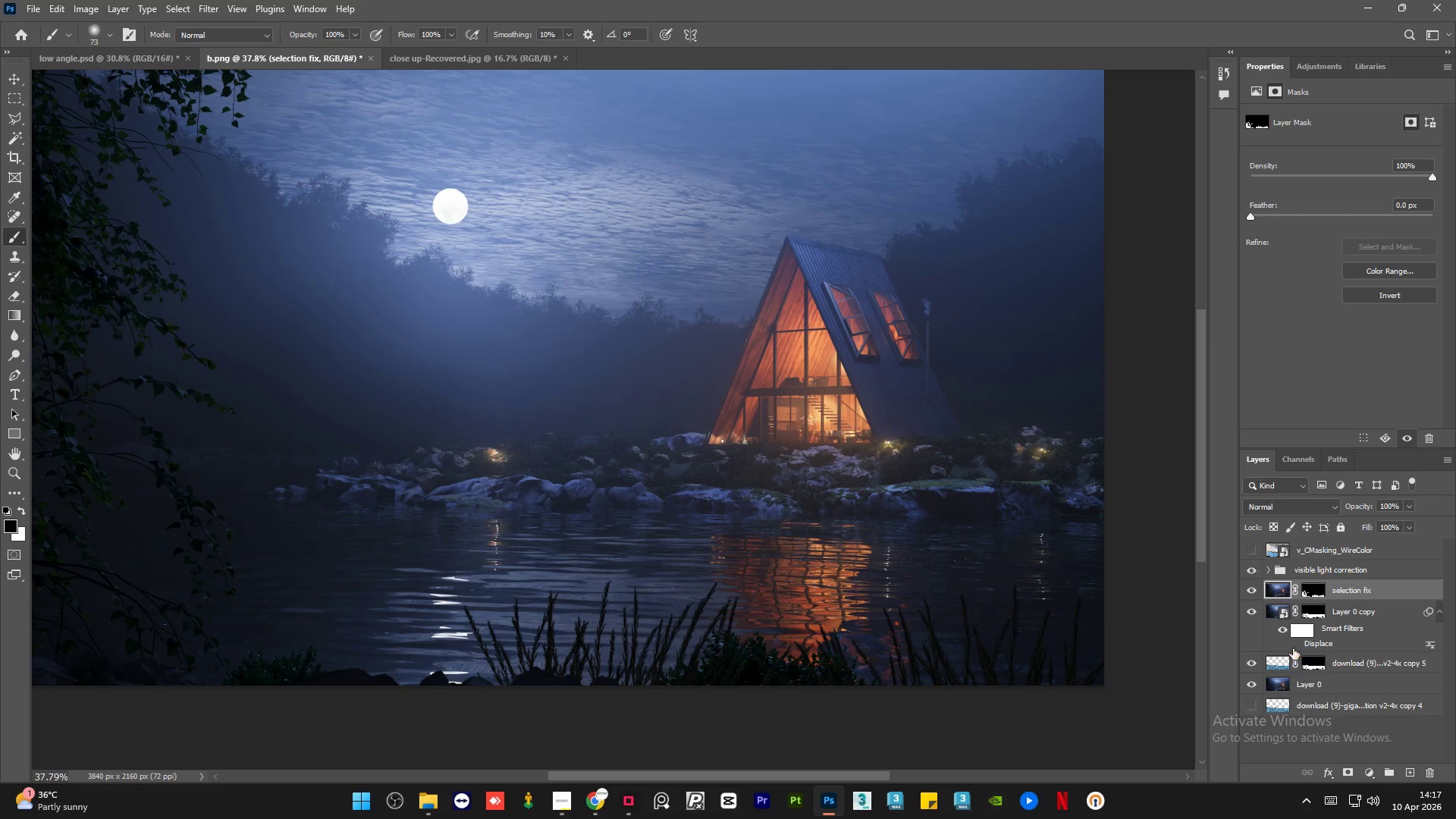 
left_click([1293, 648])
 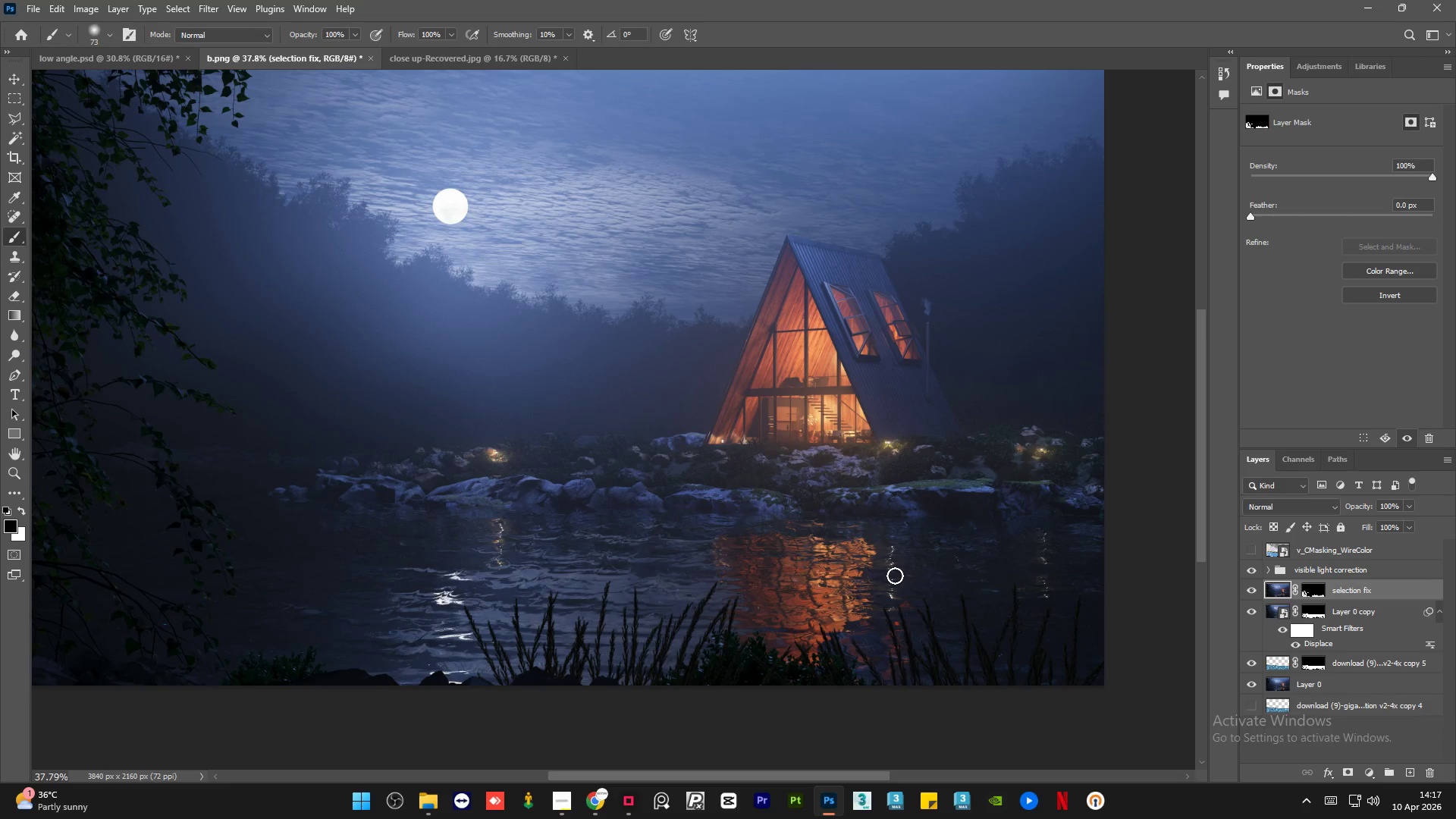 
hold_key(key=AltLeft, duration=1.05)
scroll: coordinate [895, 576], scroll_direction: down, amount: 2.0
 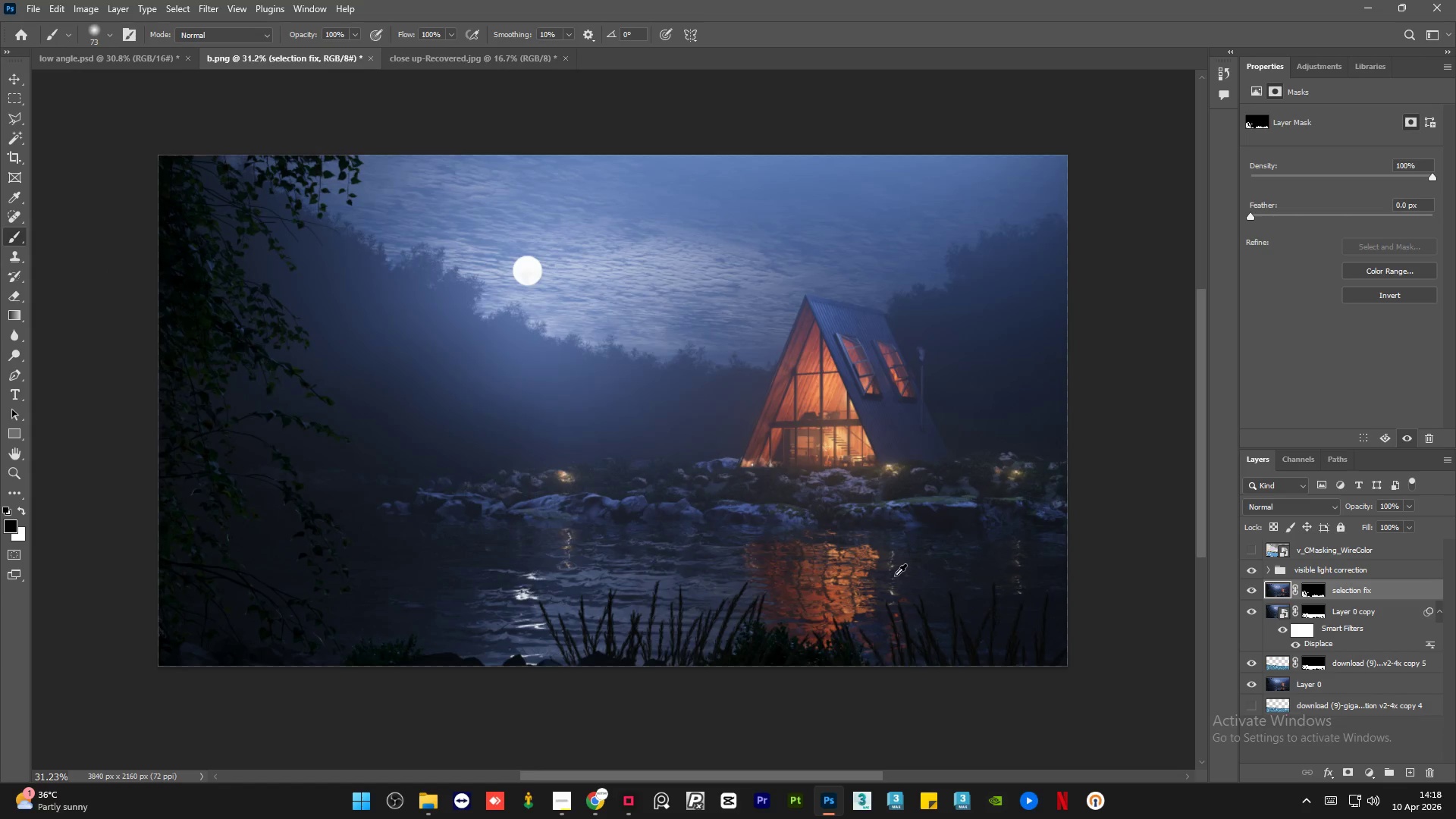 
scroll: coordinate [895, 576], scroll_direction: up, amount: 1.0
 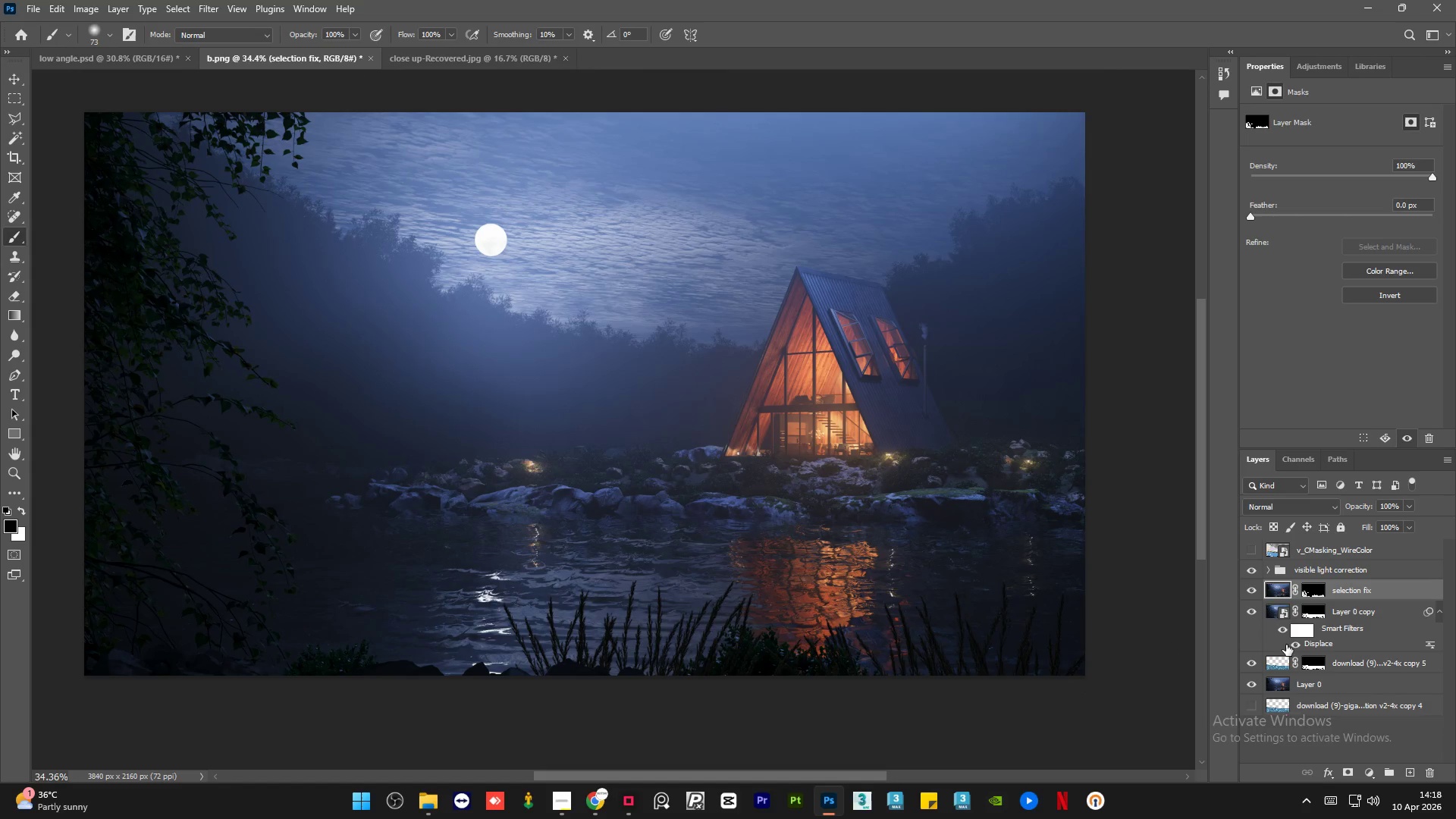 
left_click([1294, 645])
 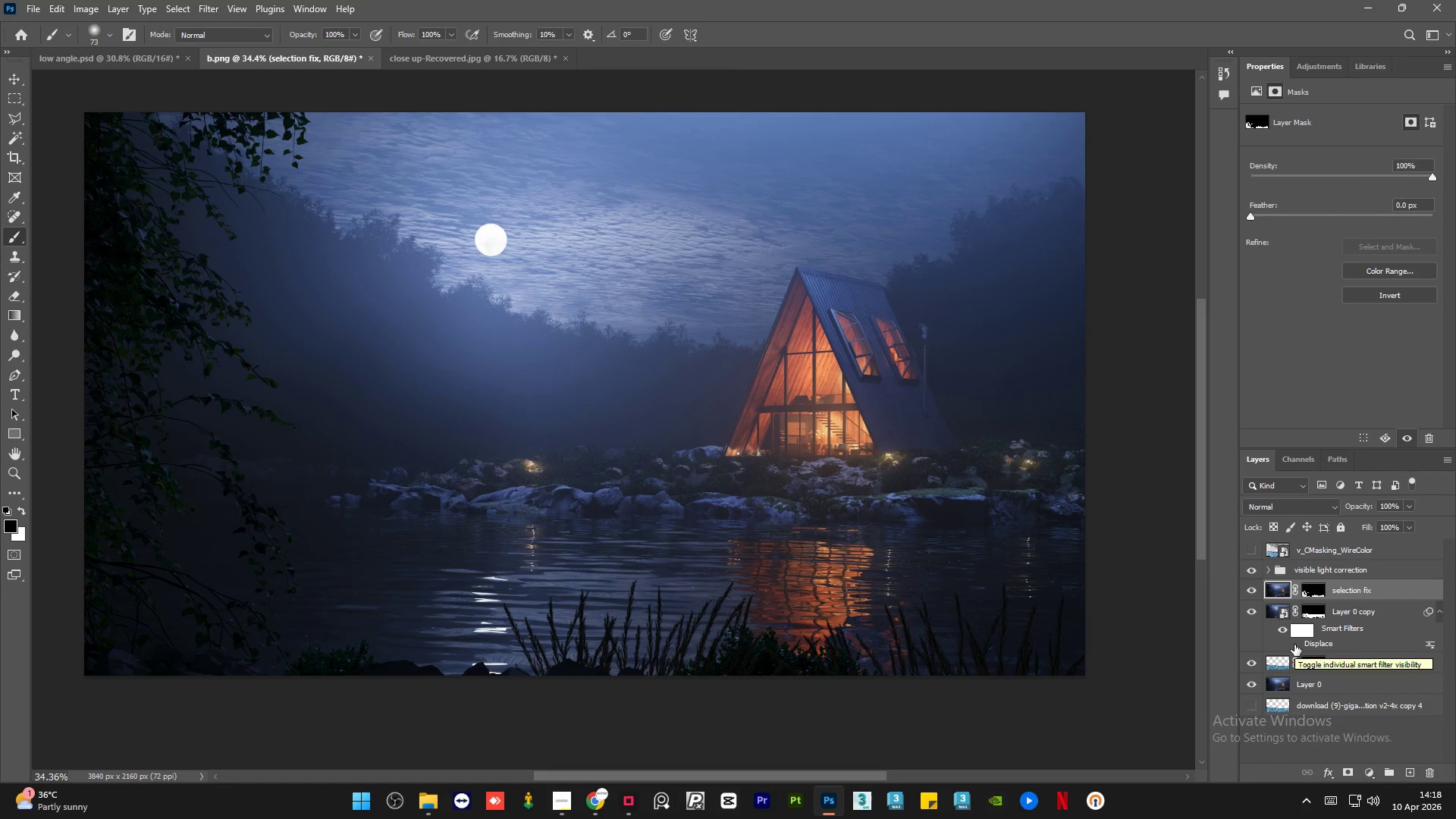 
left_click([1294, 645])
 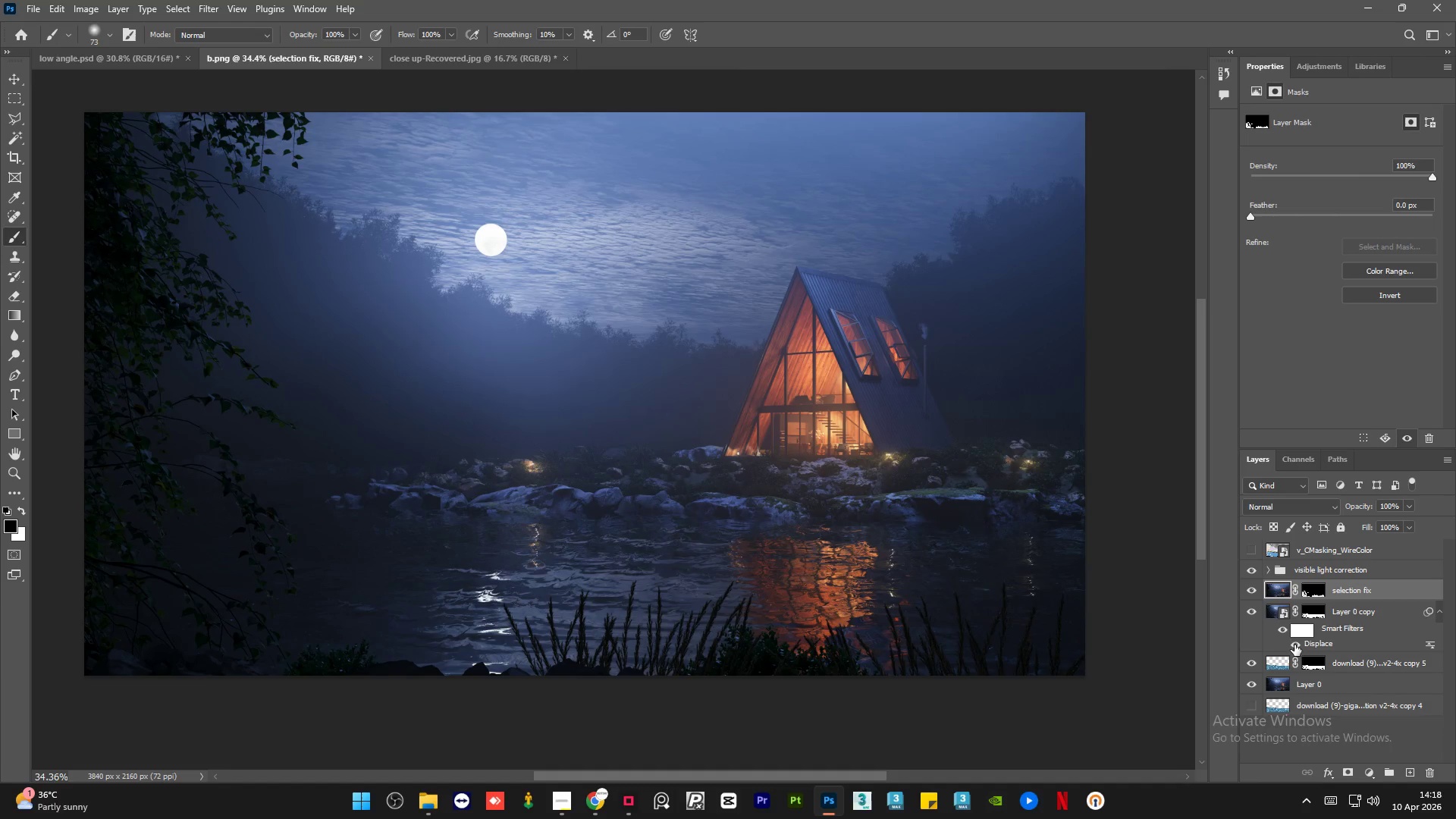 
left_click([1294, 645])
 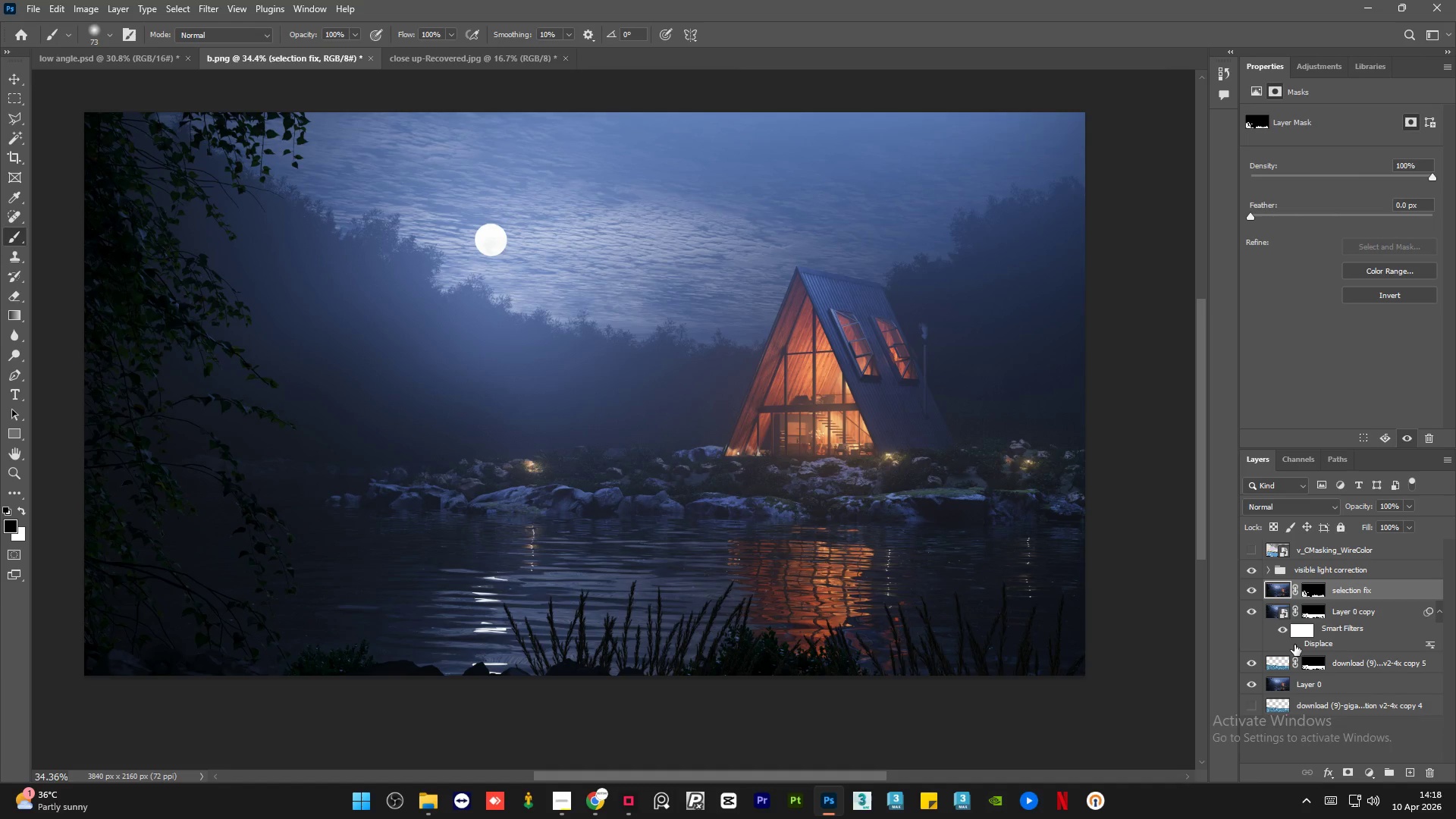 
left_click([1294, 645])
 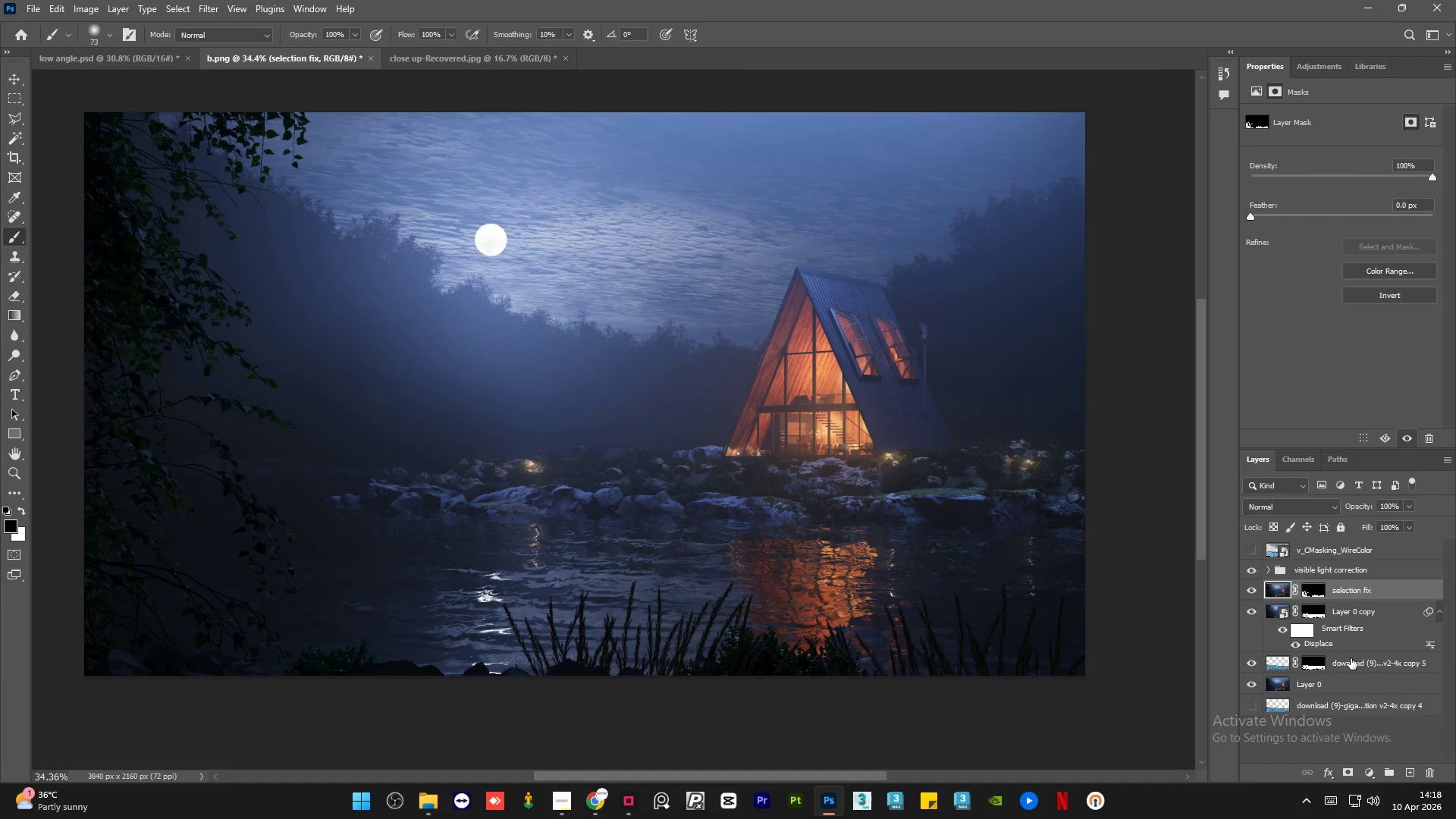 
left_click([1360, 648])
 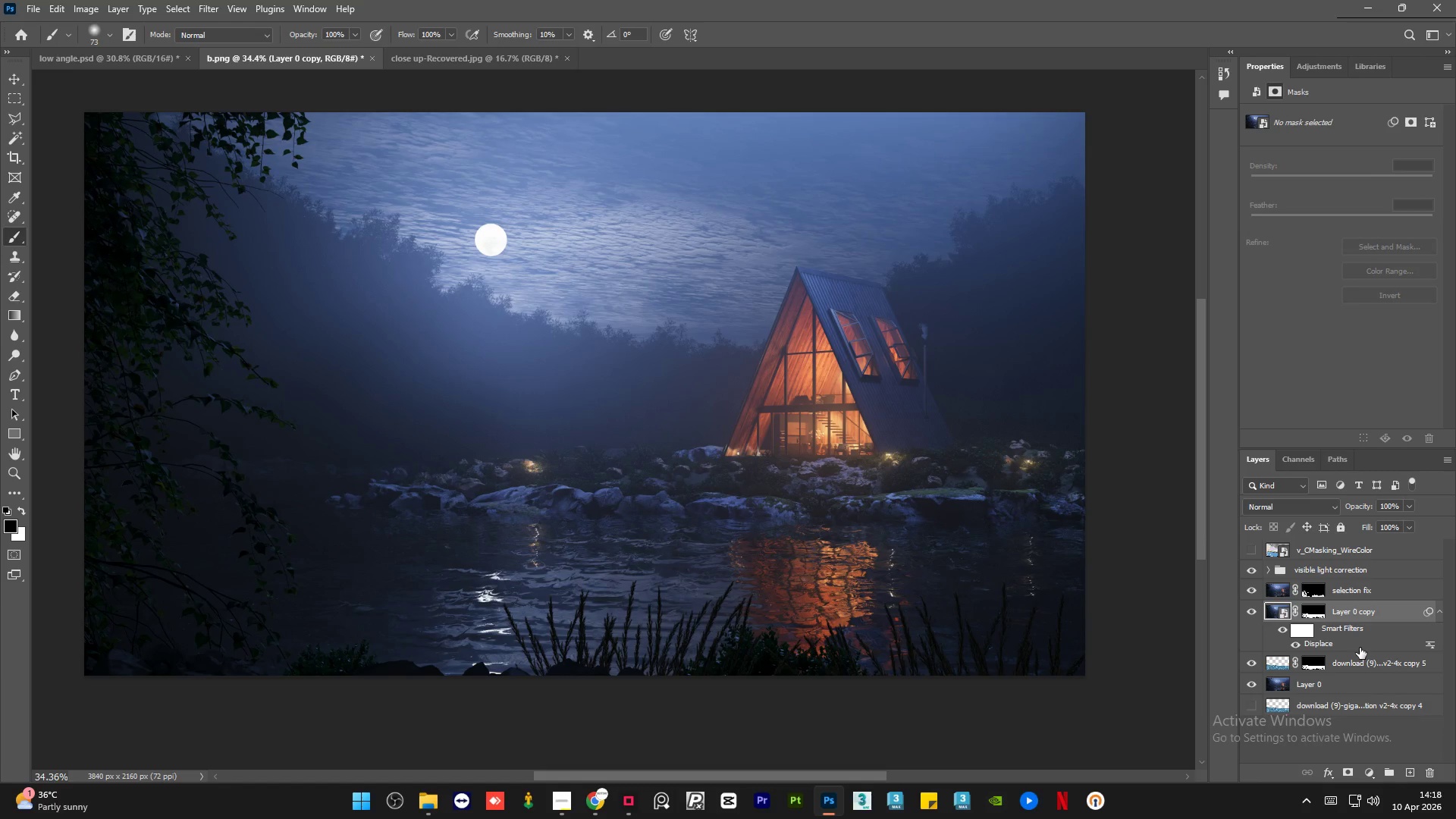 
left_click([1366, 634])
 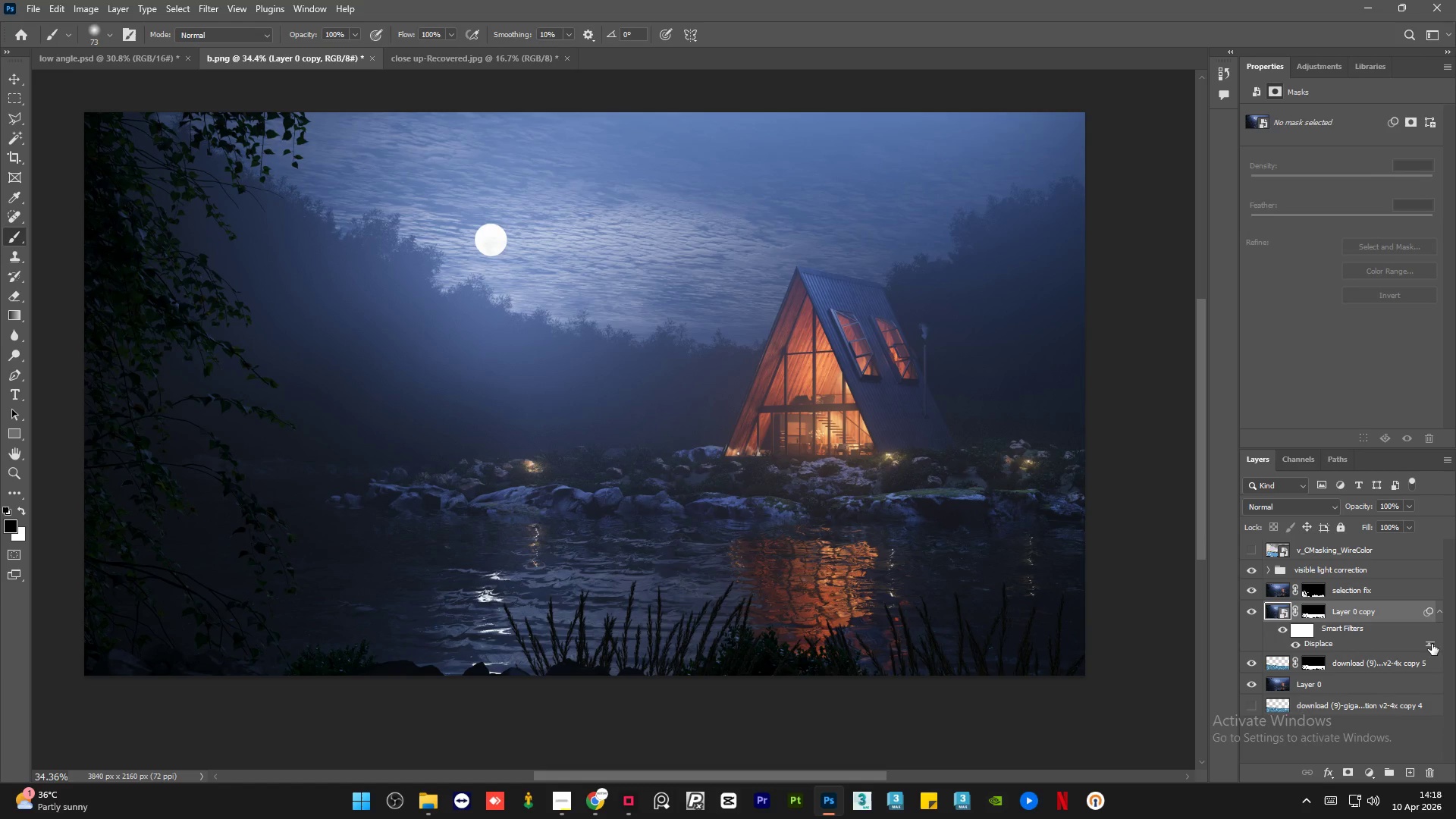 
double_click([1432, 644])
 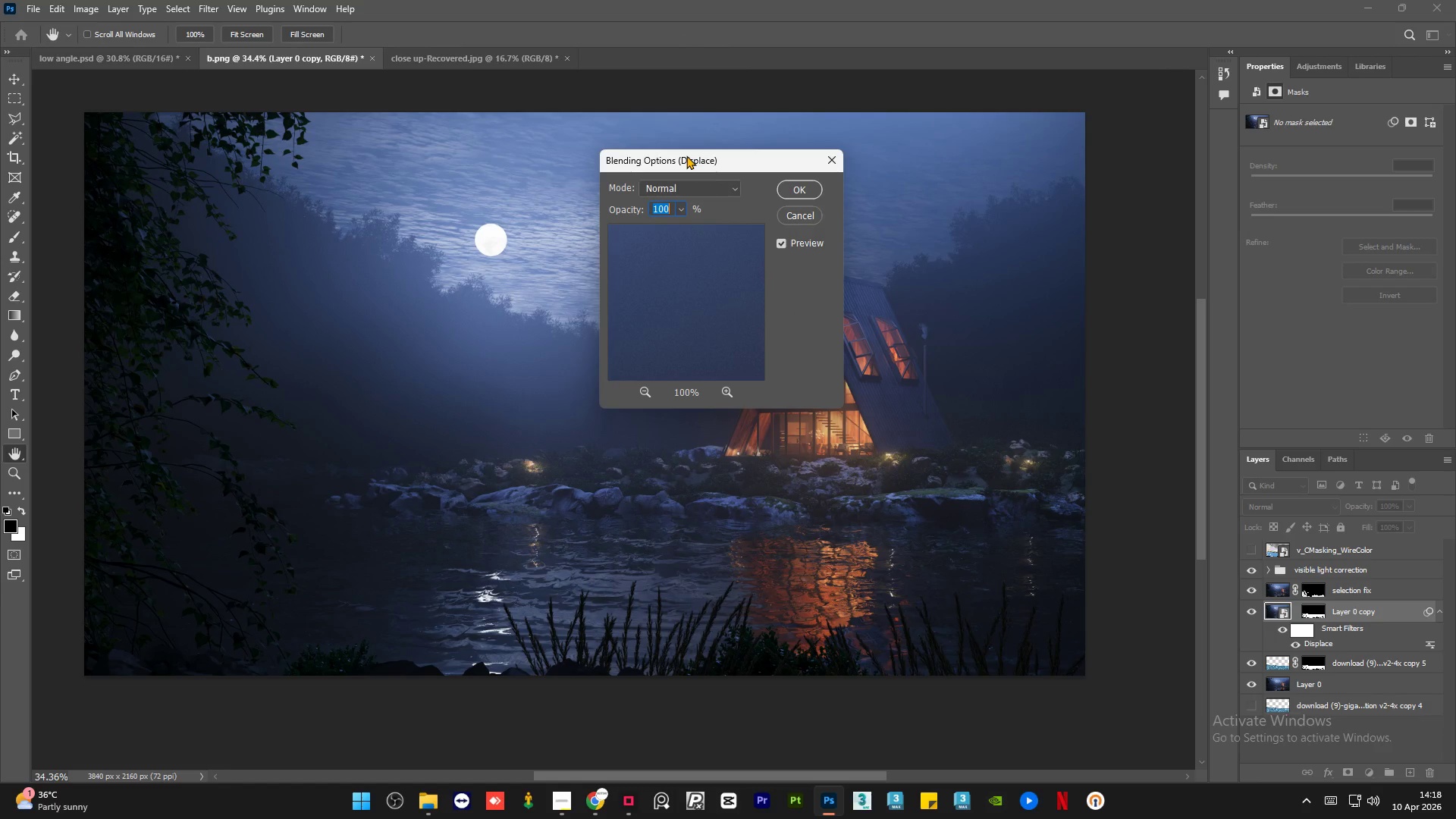 
key(Numpad5)
 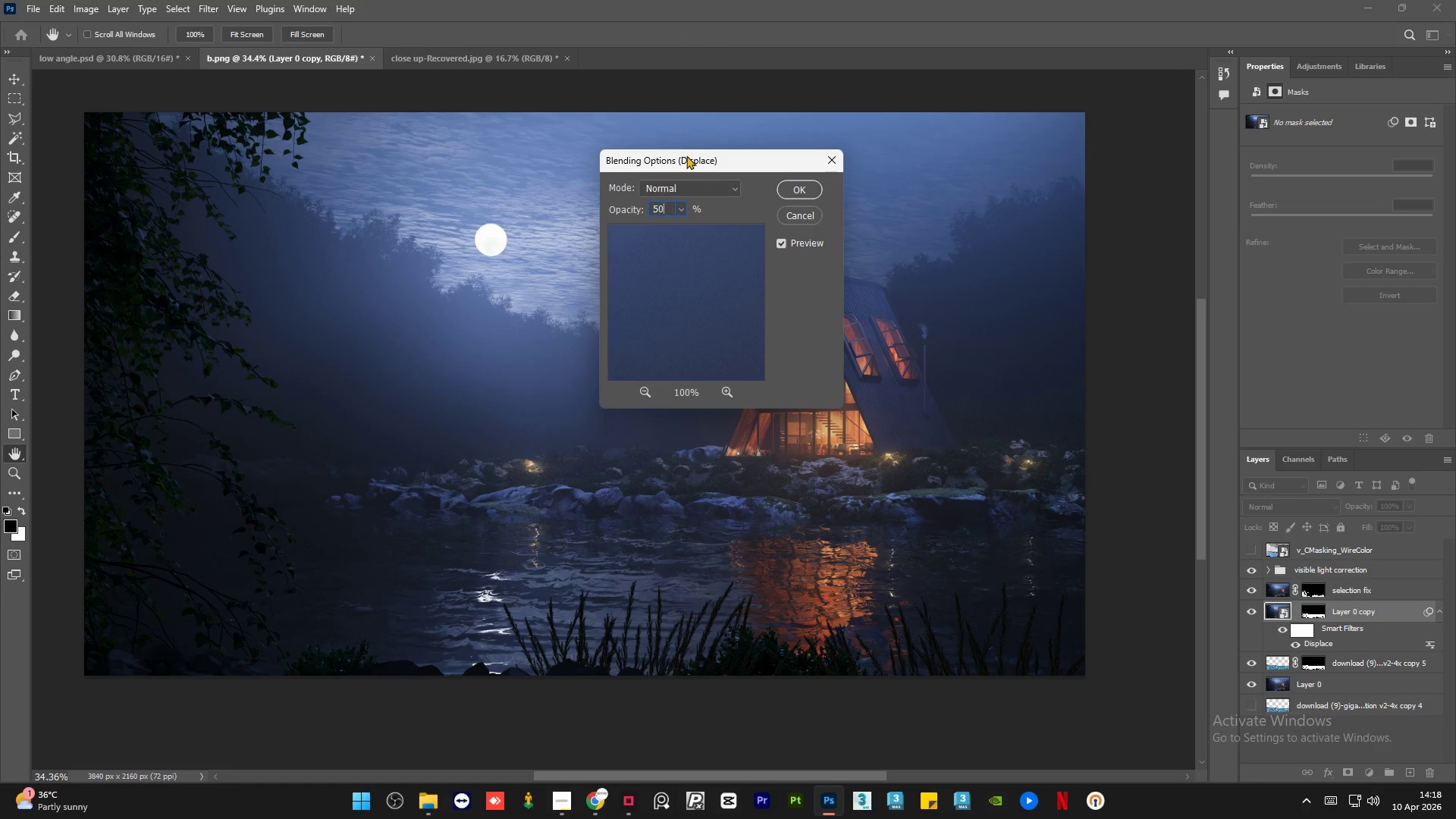 
key(Numpad0)
 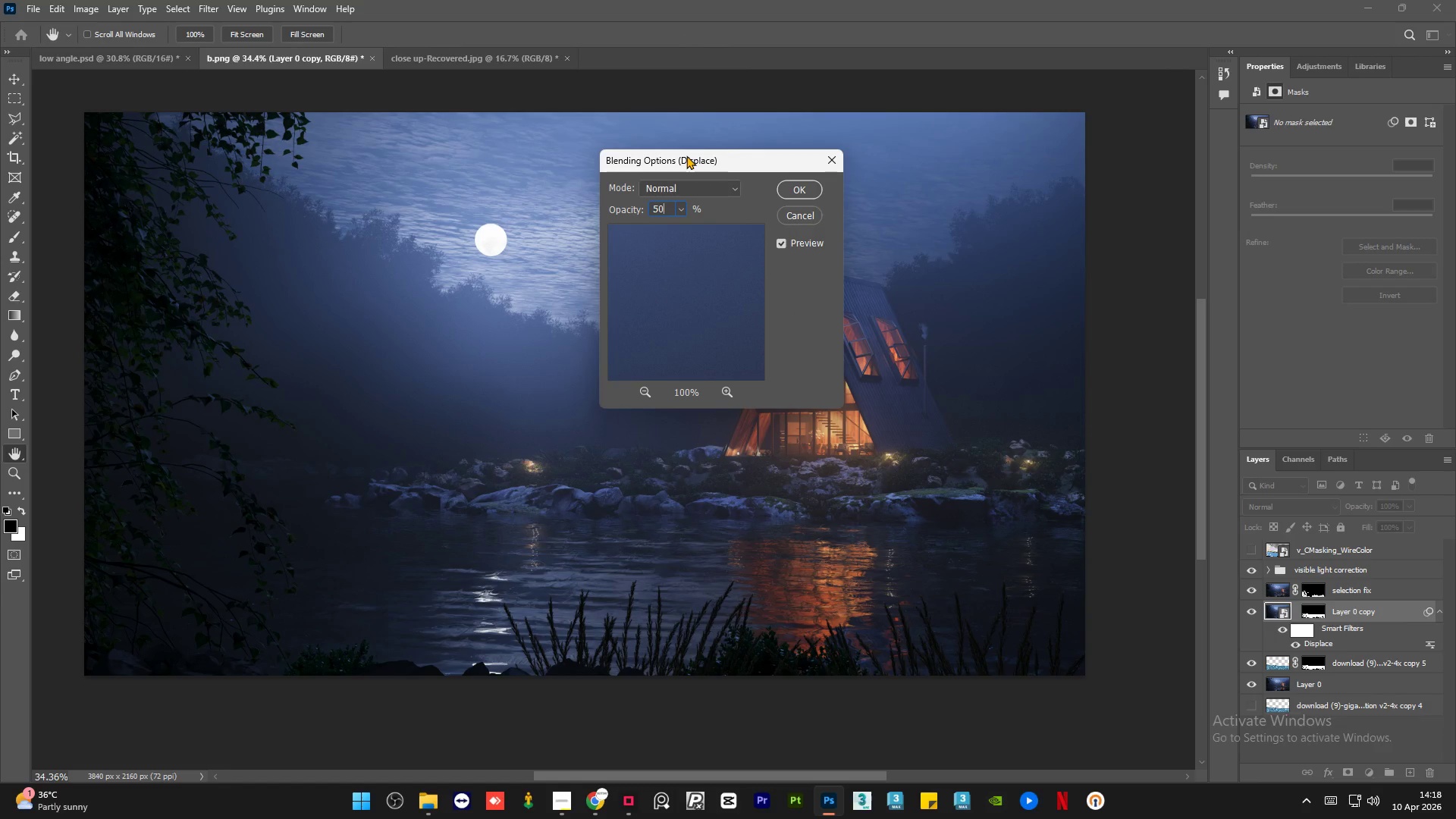 
wait(16.51)
 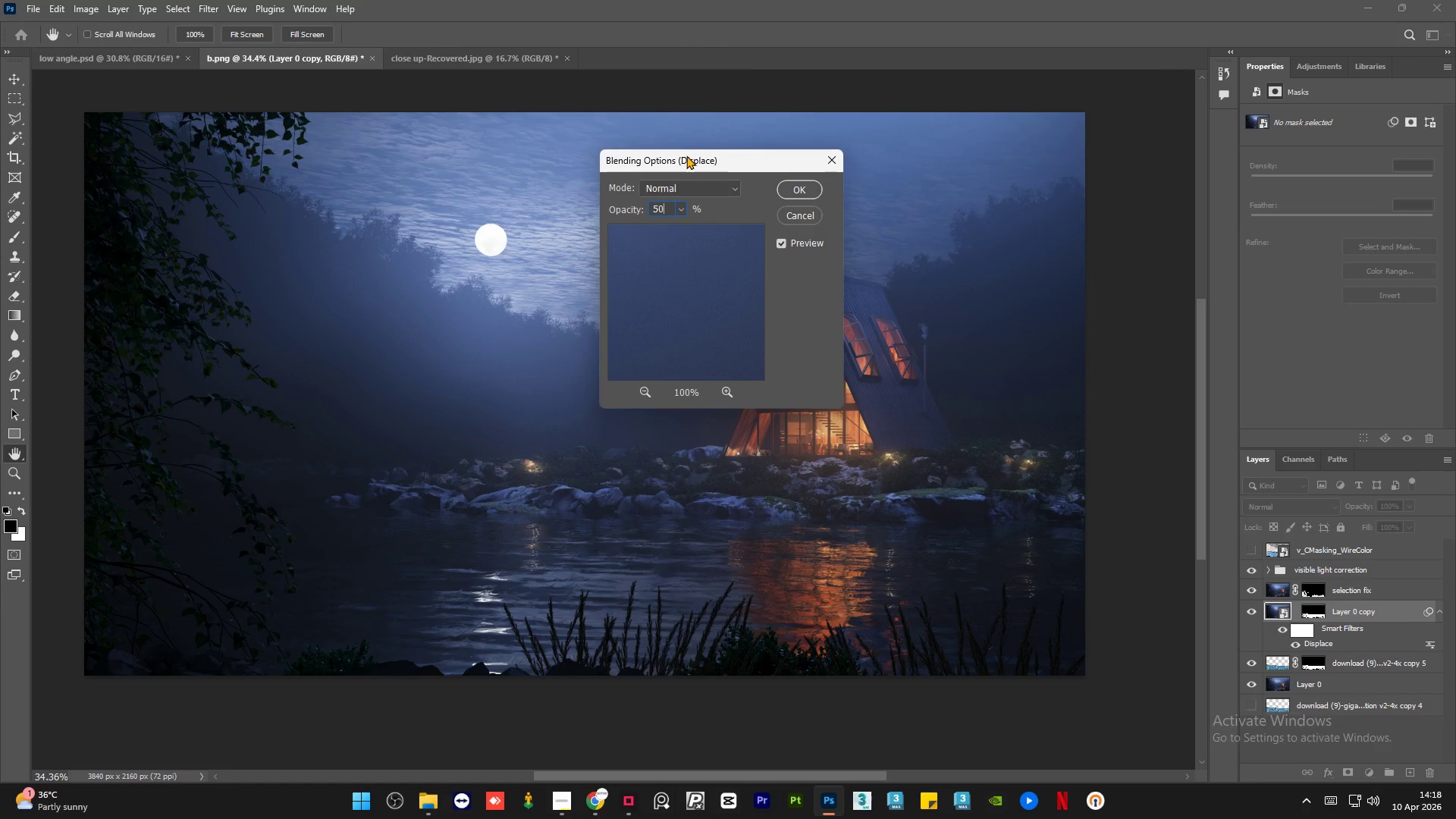 
key(Backspace)
 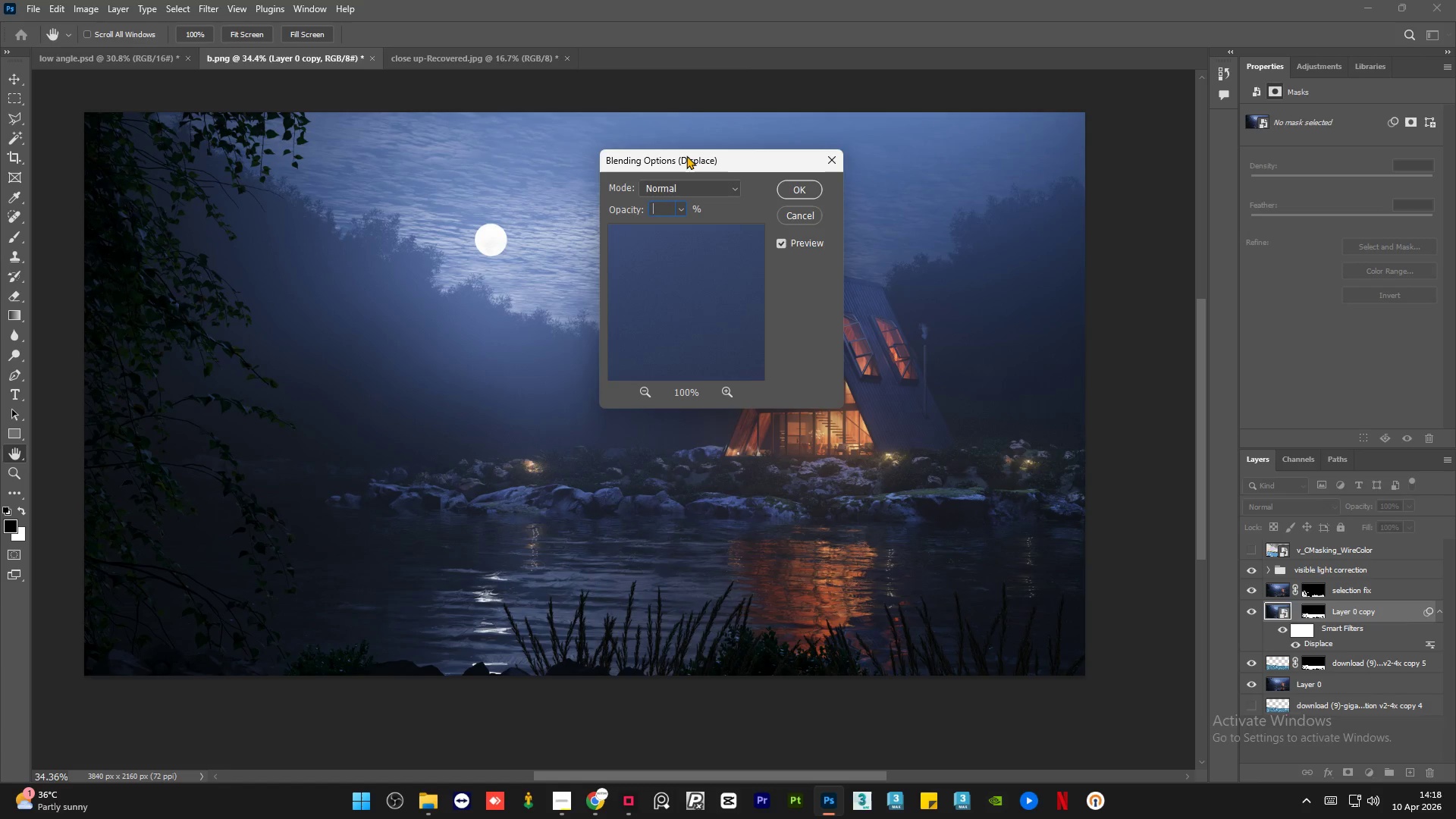 
key(Backspace)
 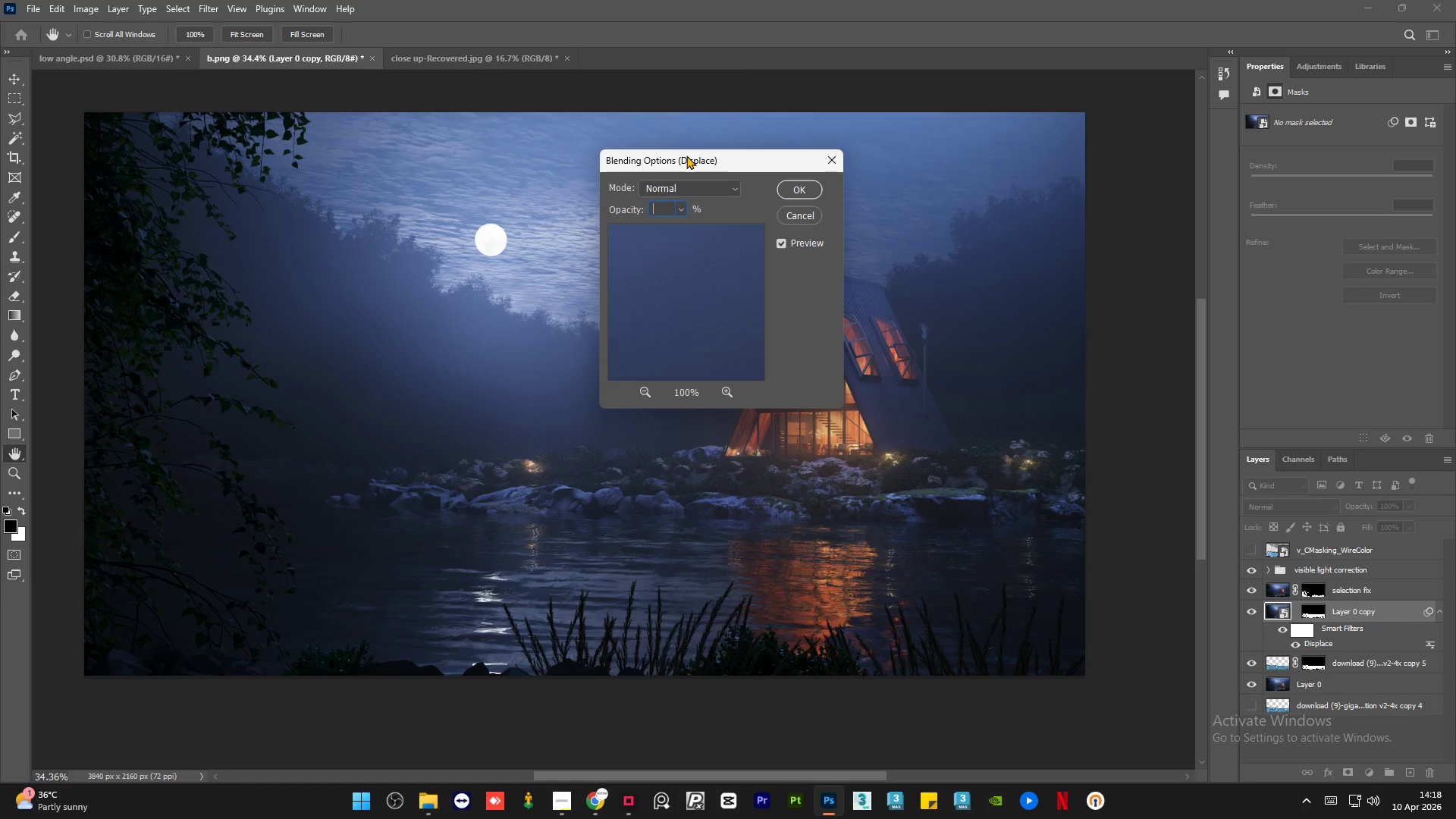 
key(Backspace)
 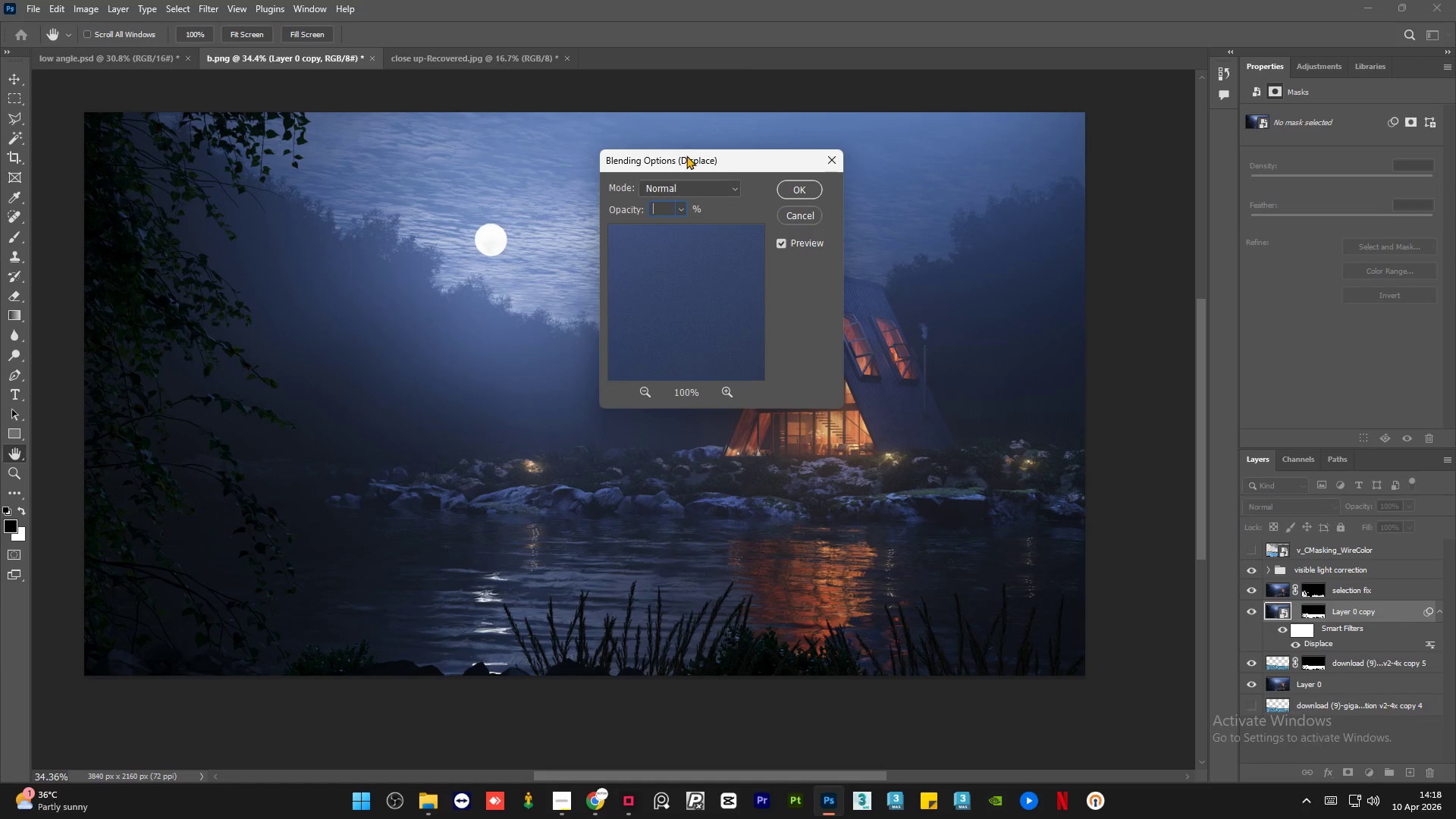 
key(Backspace)
 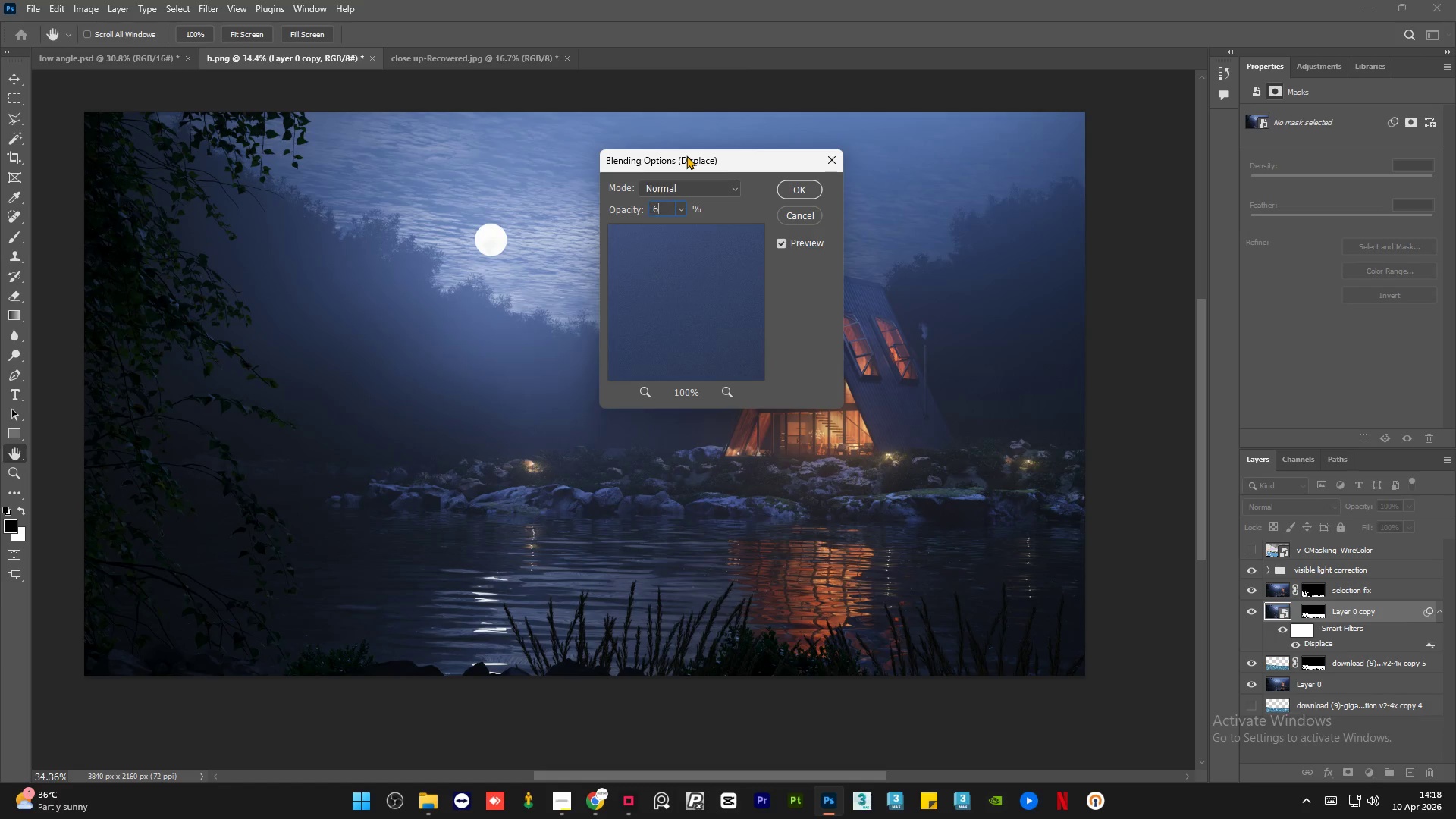 
key(Numpad6)
 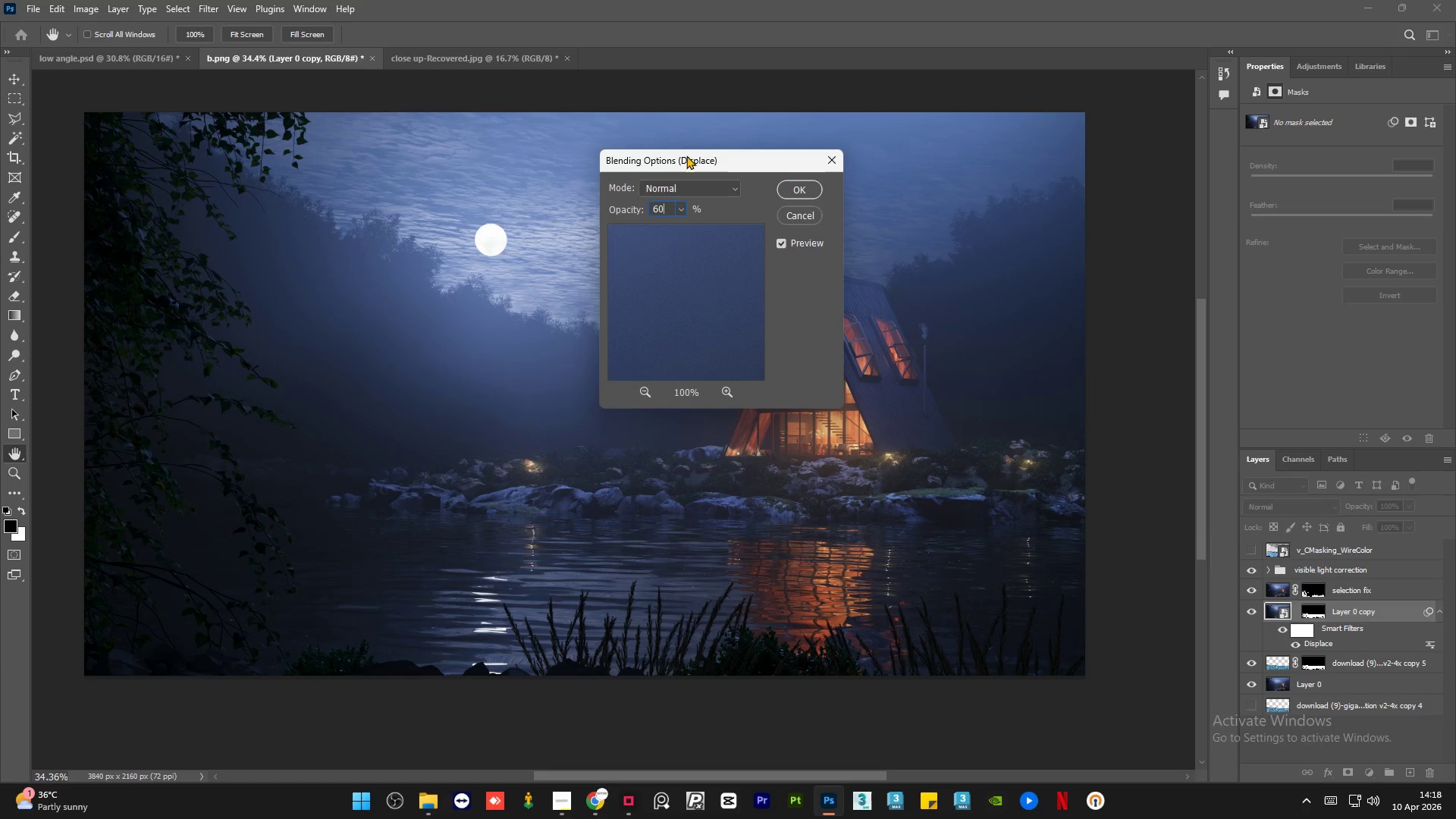 
key(Numpad0)
 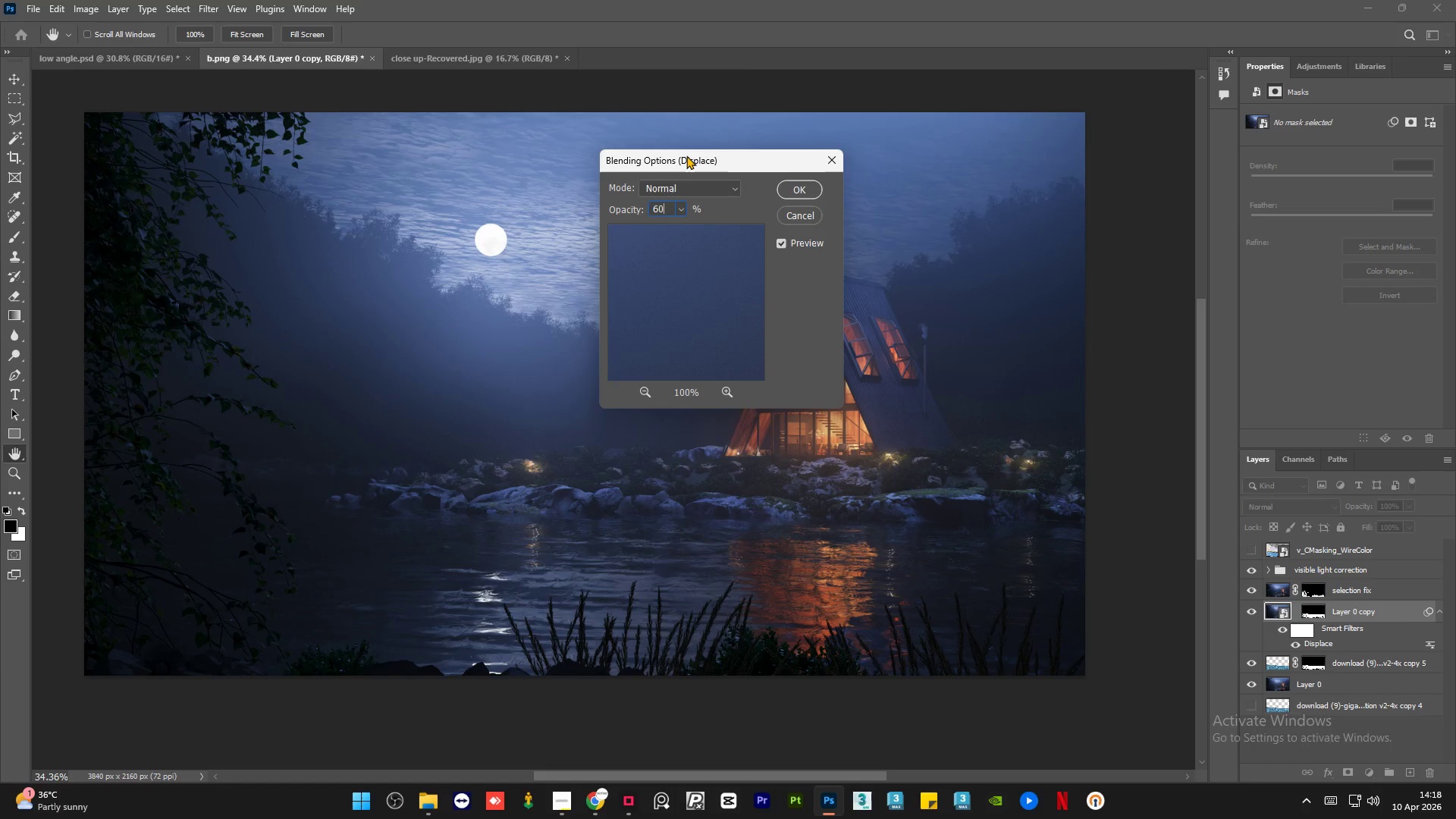 
wait(10.78)
 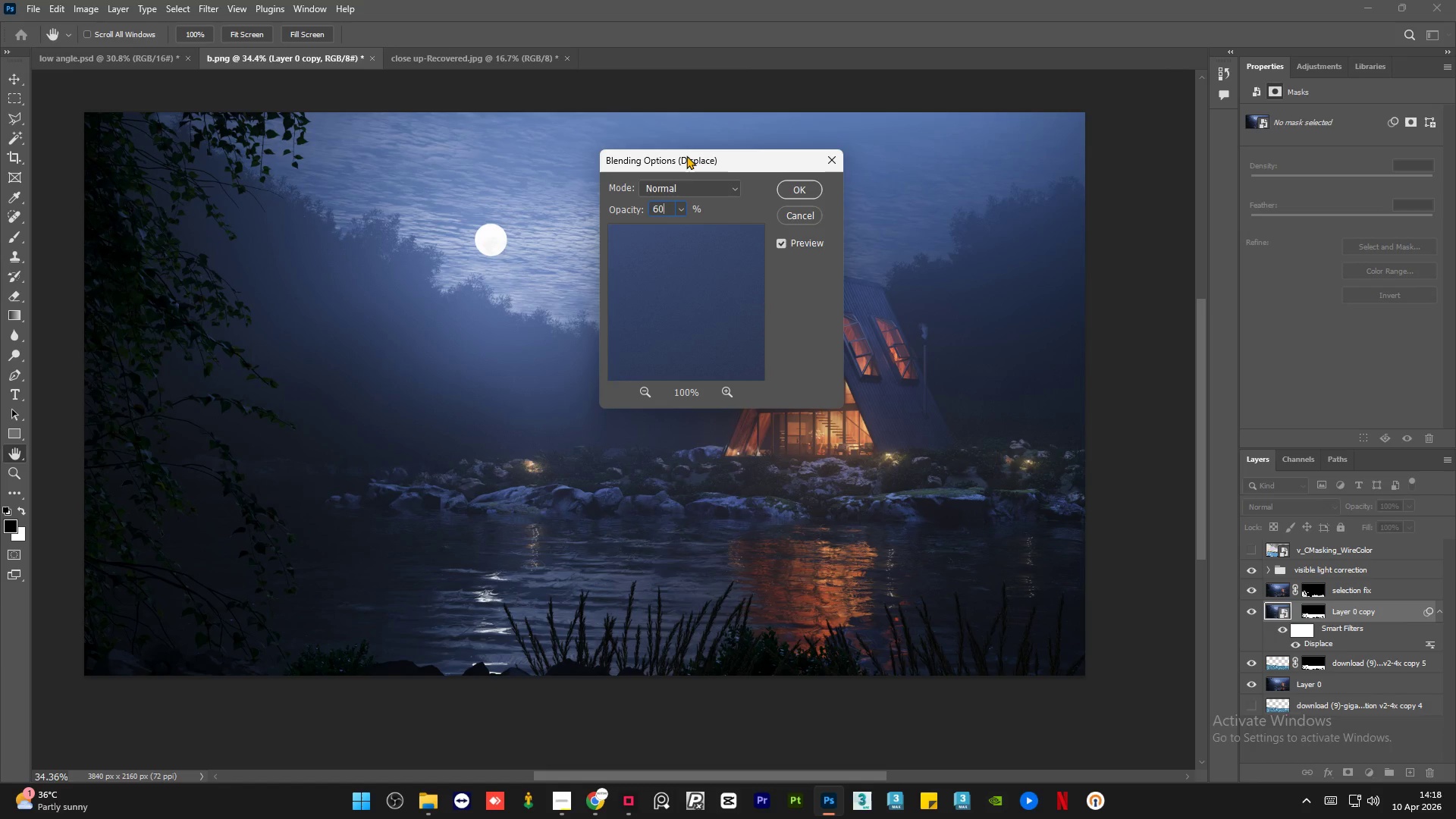 
left_click([785, 190])
 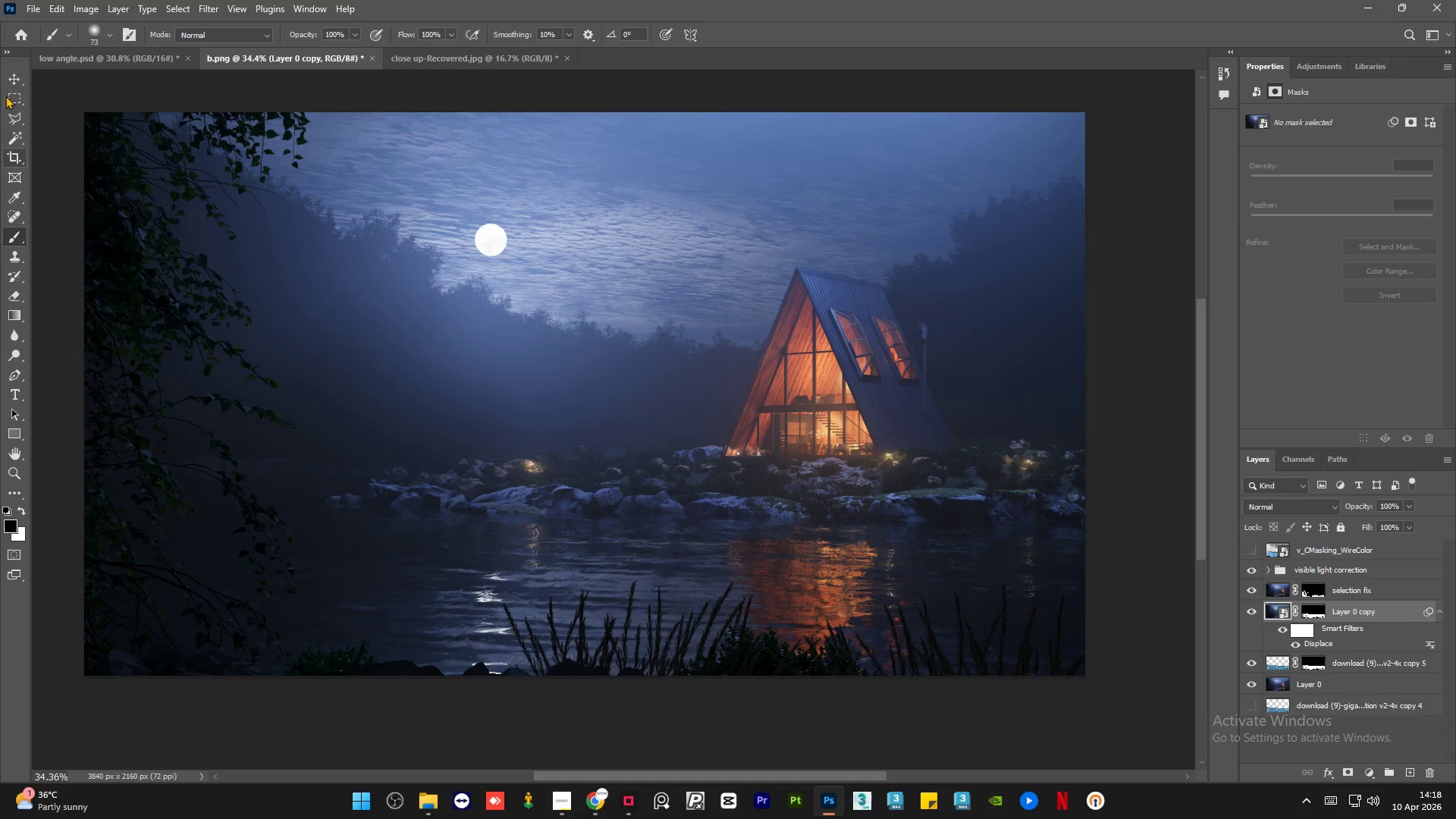 
left_click([7, 77])
 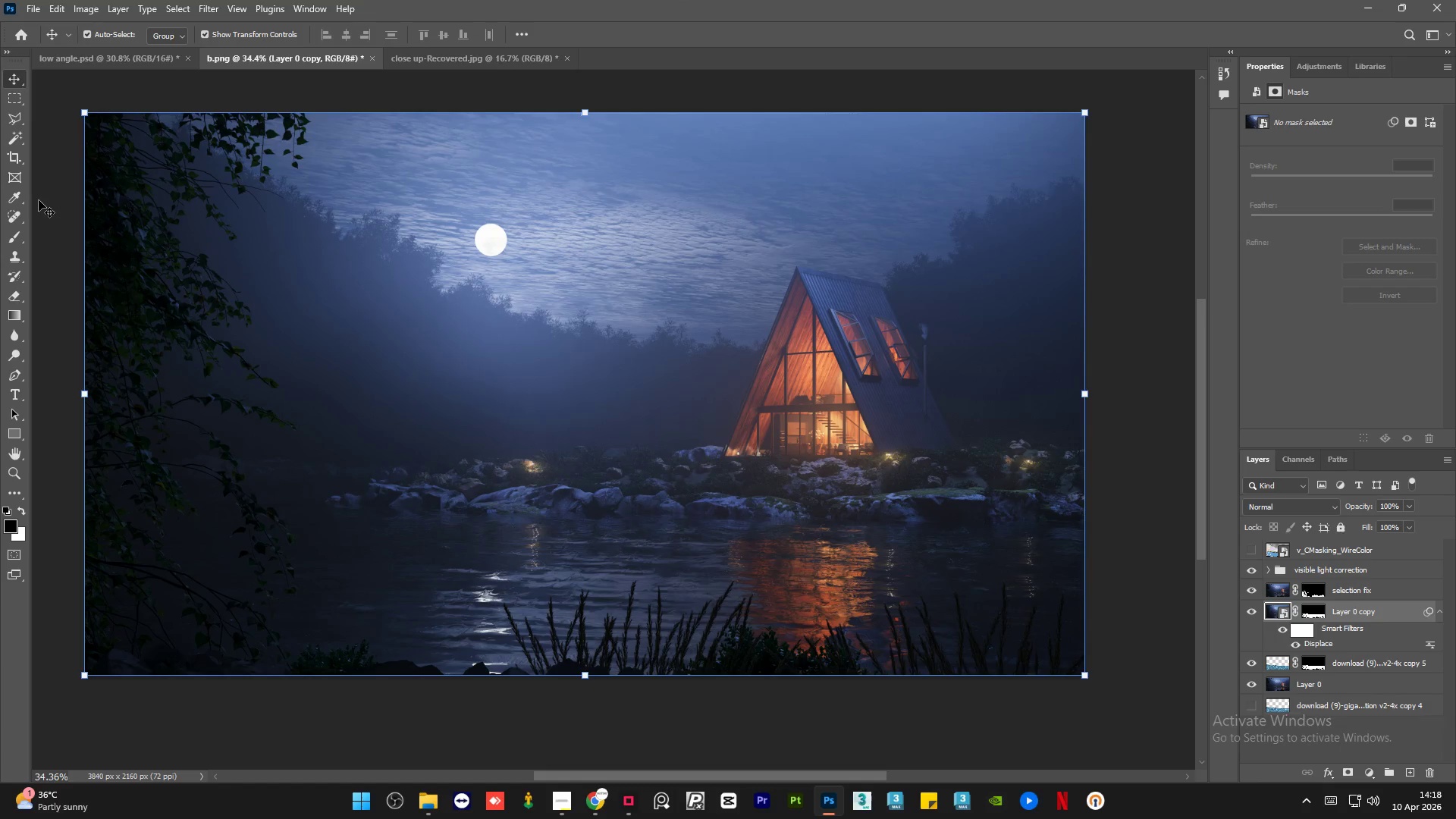 
left_click([42, 200])
 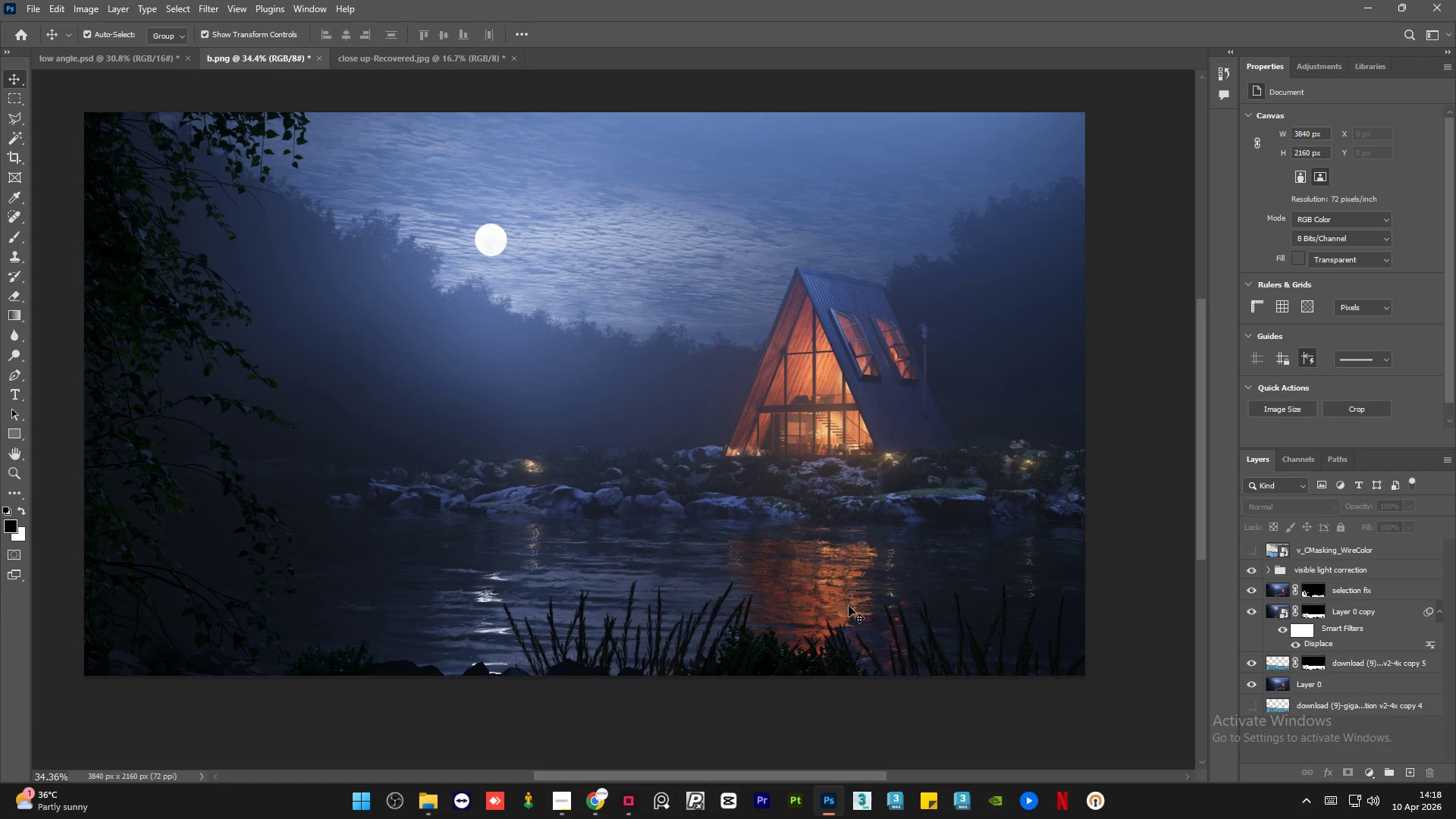 
hold_key(key=AltLeft, duration=1.5)
scroll: coordinate [849, 606], scroll_direction: up, amount: 15.0
 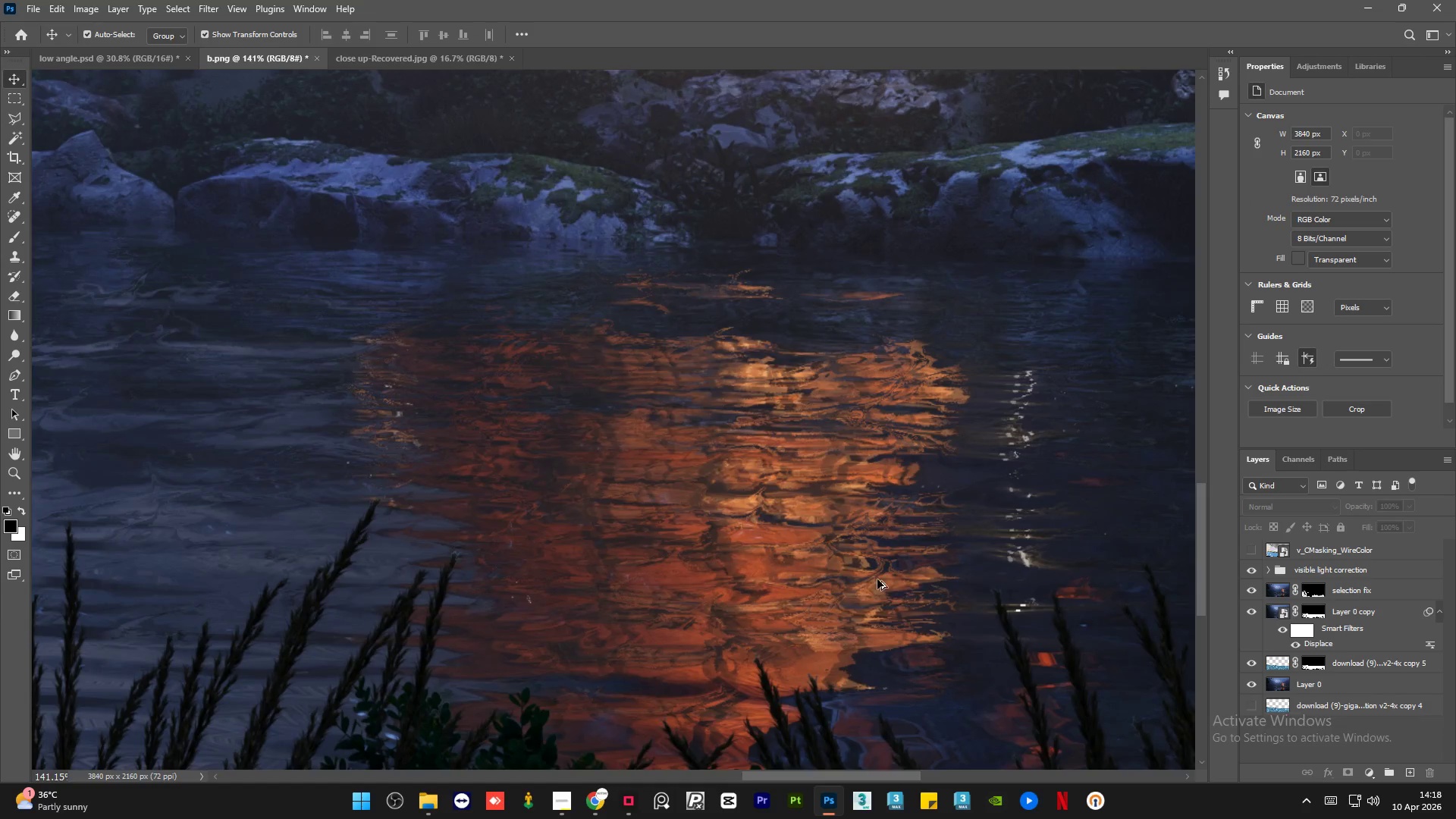 
hold_key(key=AltLeft, duration=1.52)
 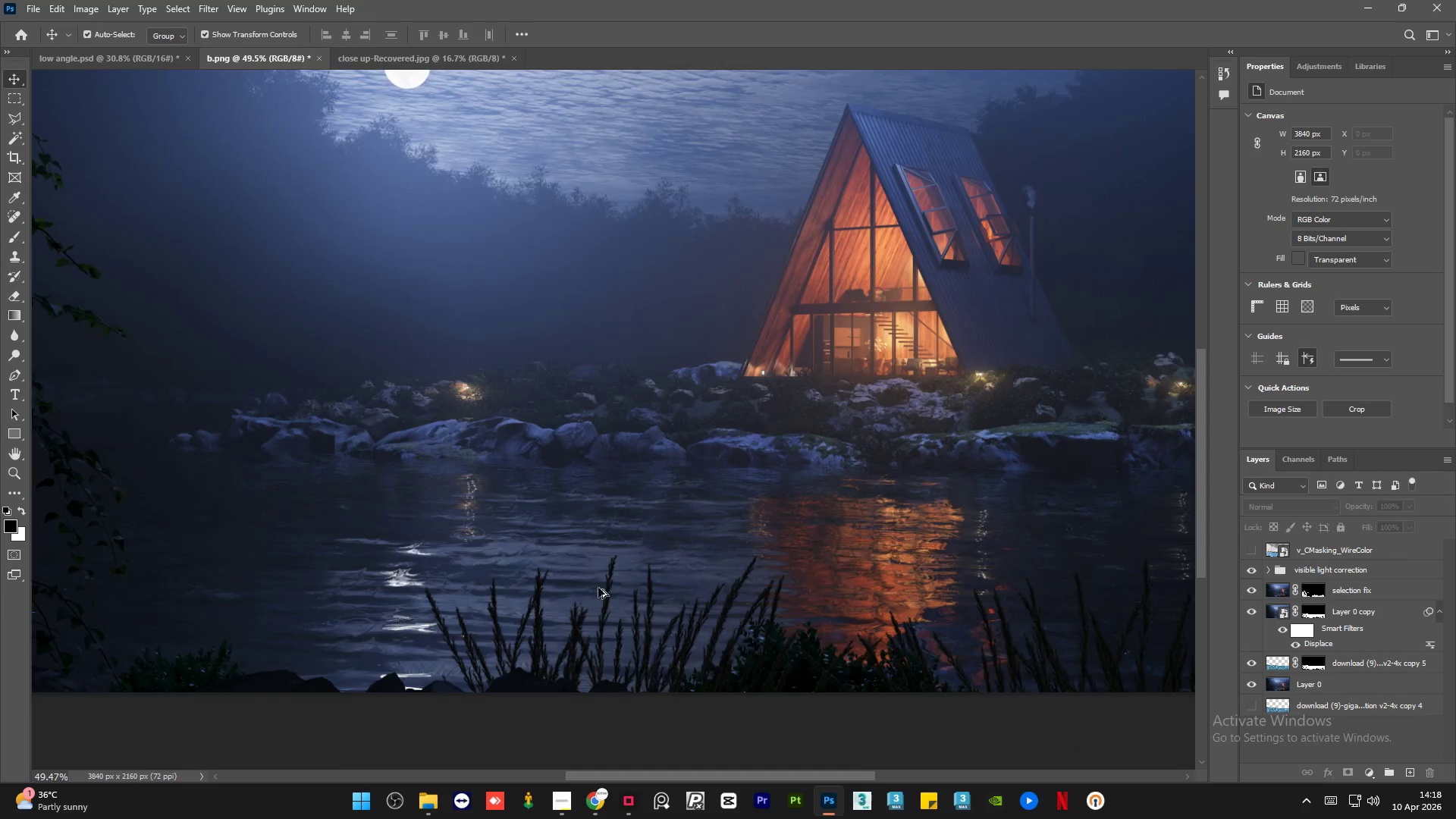 
hold_key(key=AltLeft, duration=1.38)
 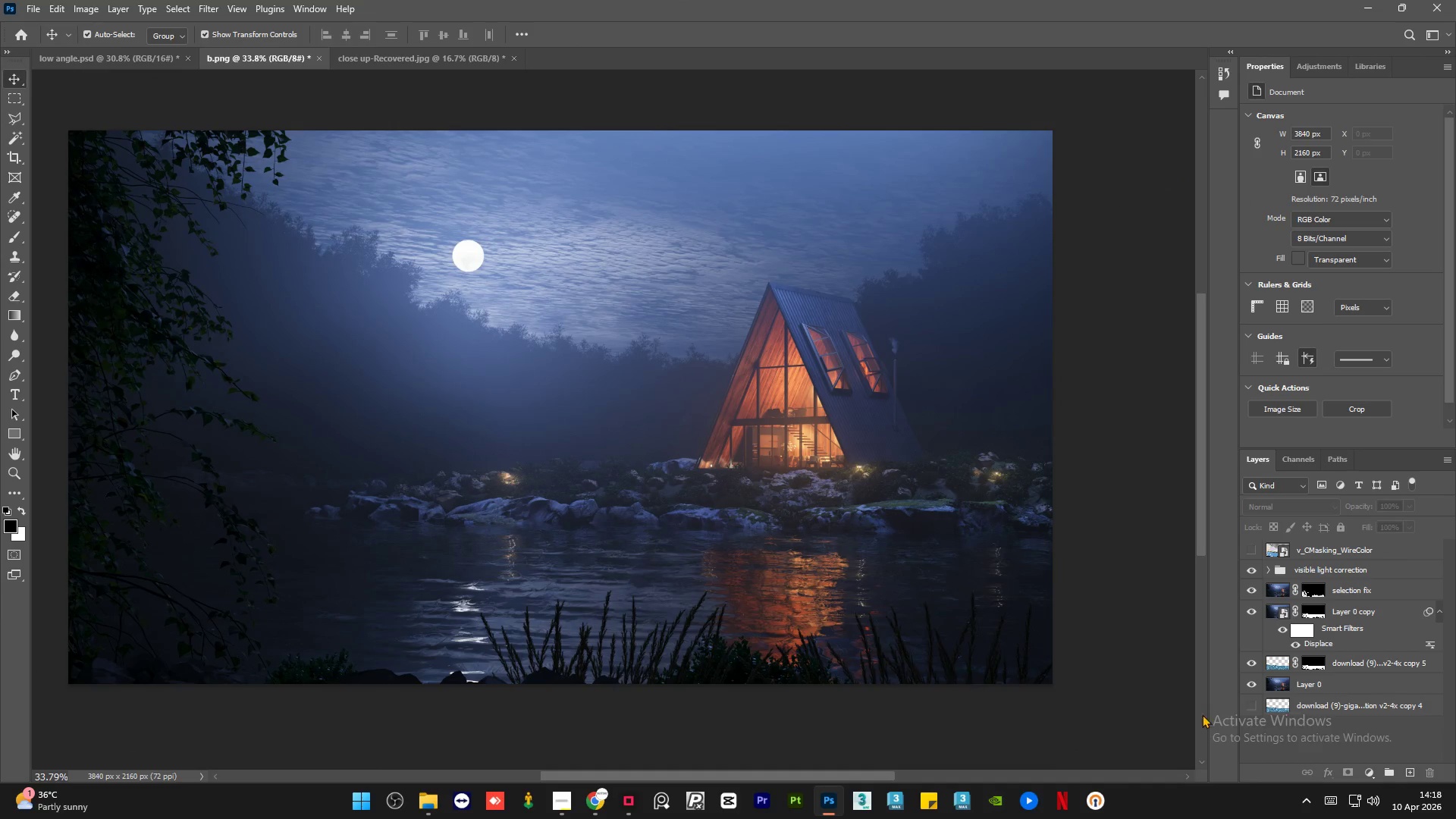 
scroll: coordinate [601, 589], scroll_direction: down, amount: 15.0
 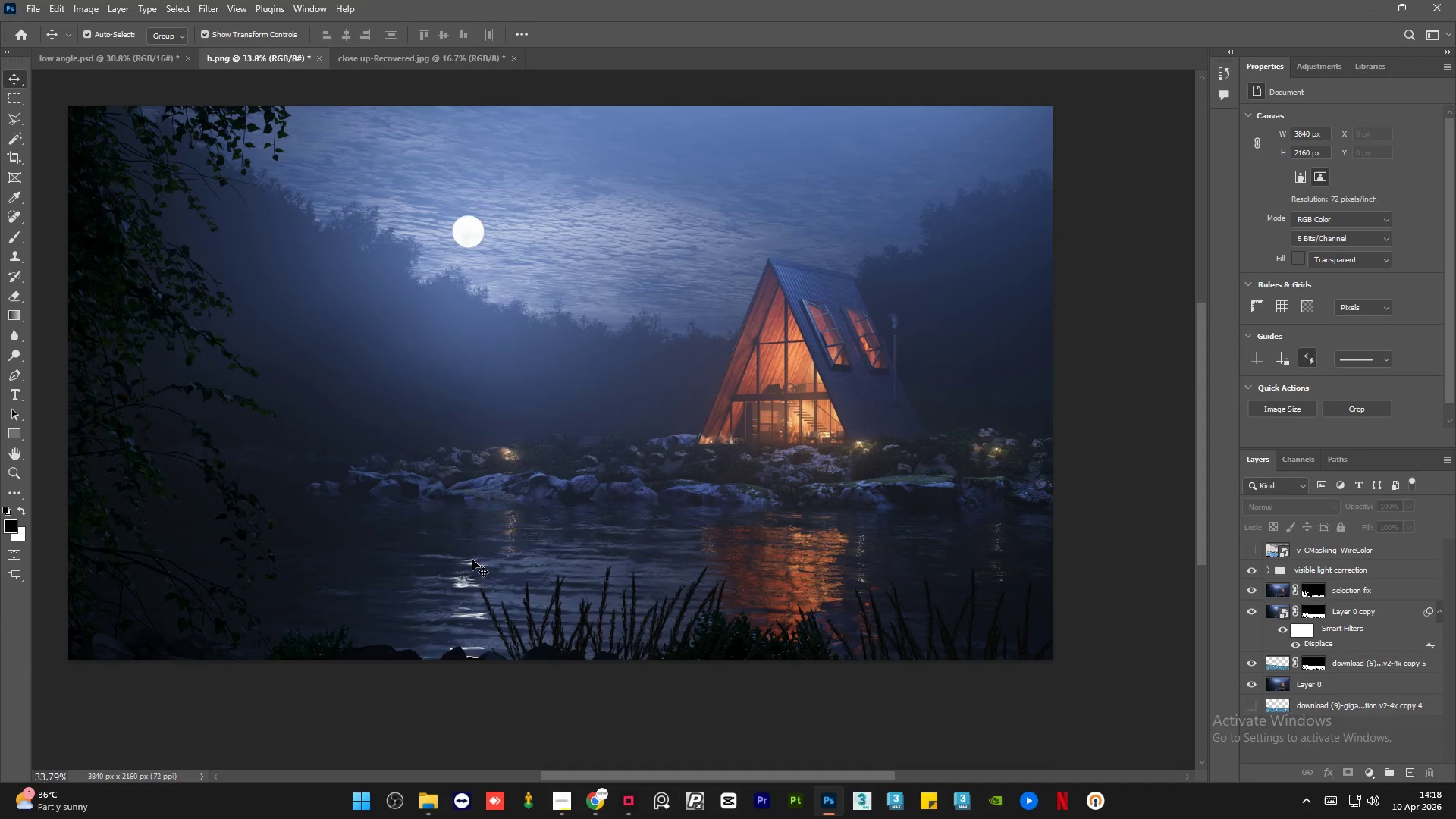 
scroll: coordinate [472, 560], scroll_direction: up, amount: 2.0
 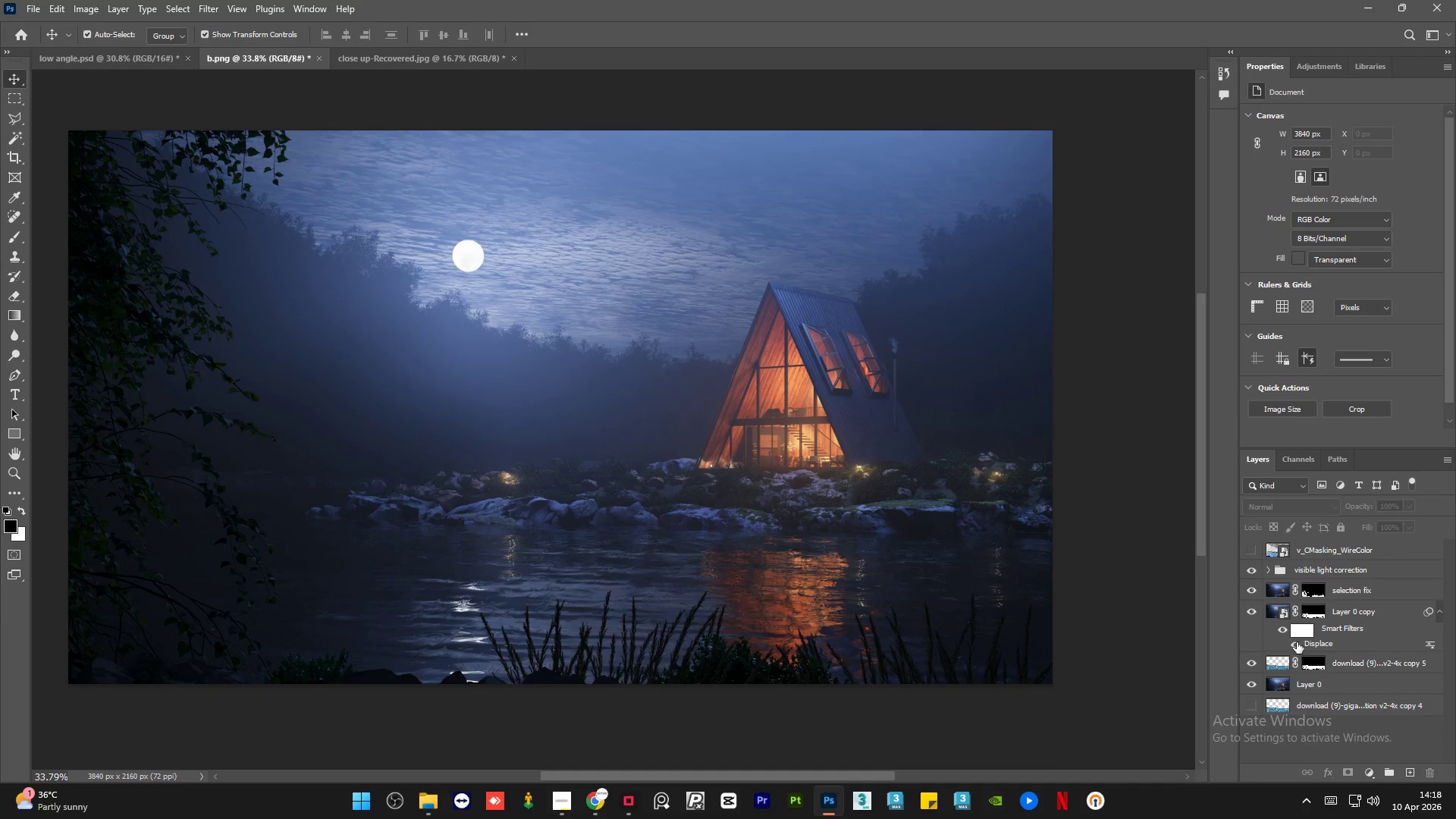 
left_click([1297, 642])
 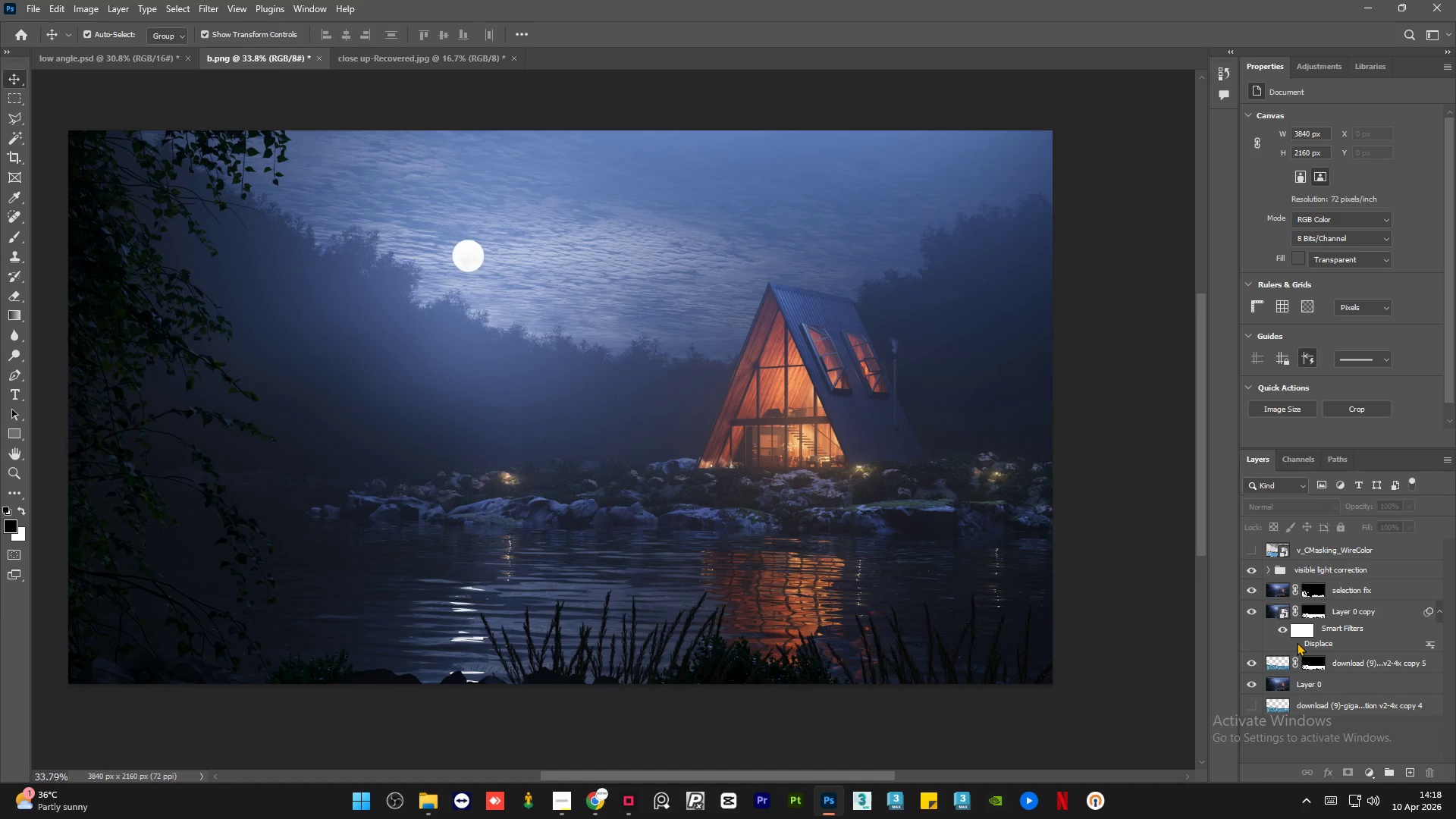 
left_click([1297, 642])
 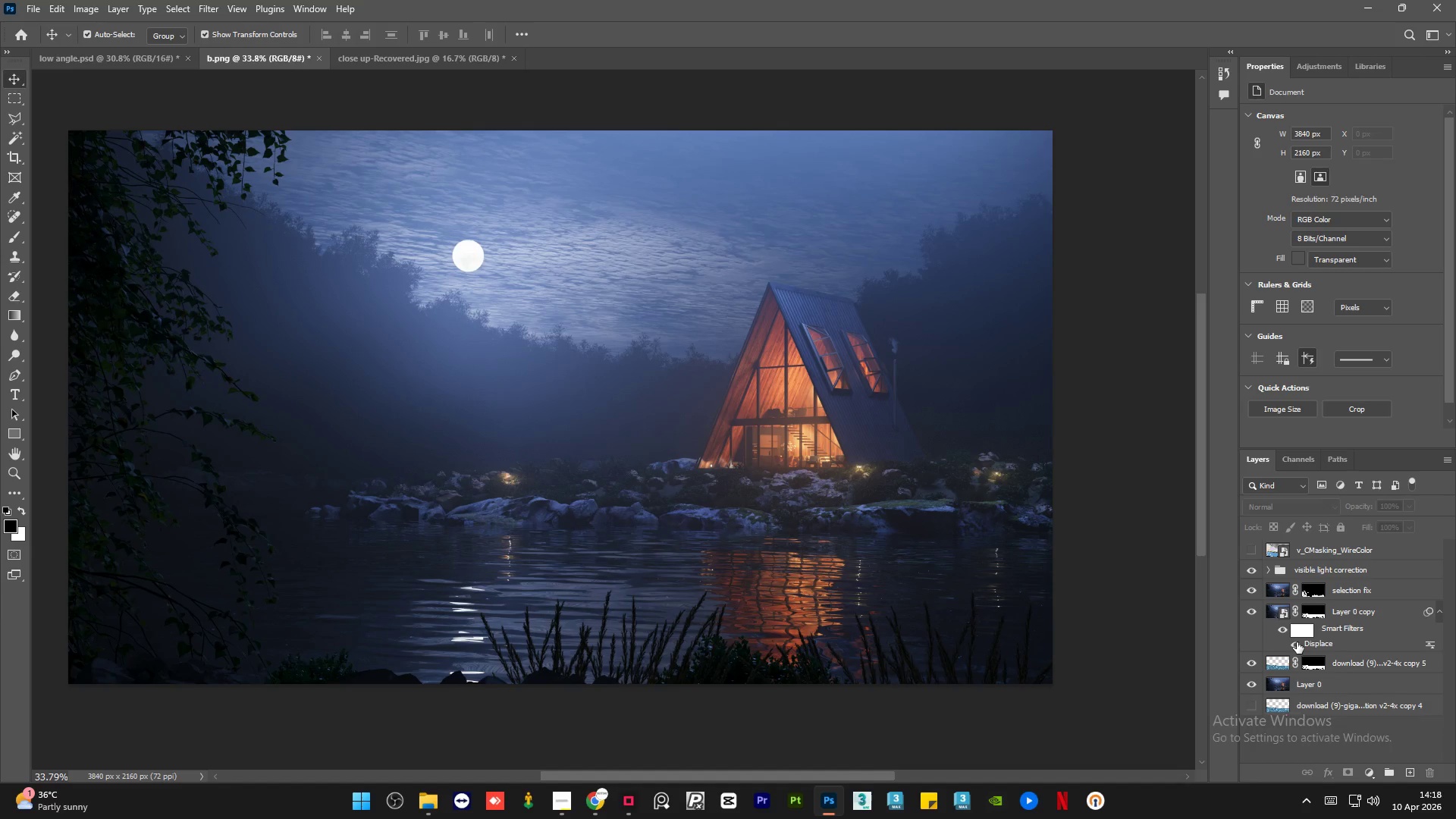 
left_click([1297, 642])
 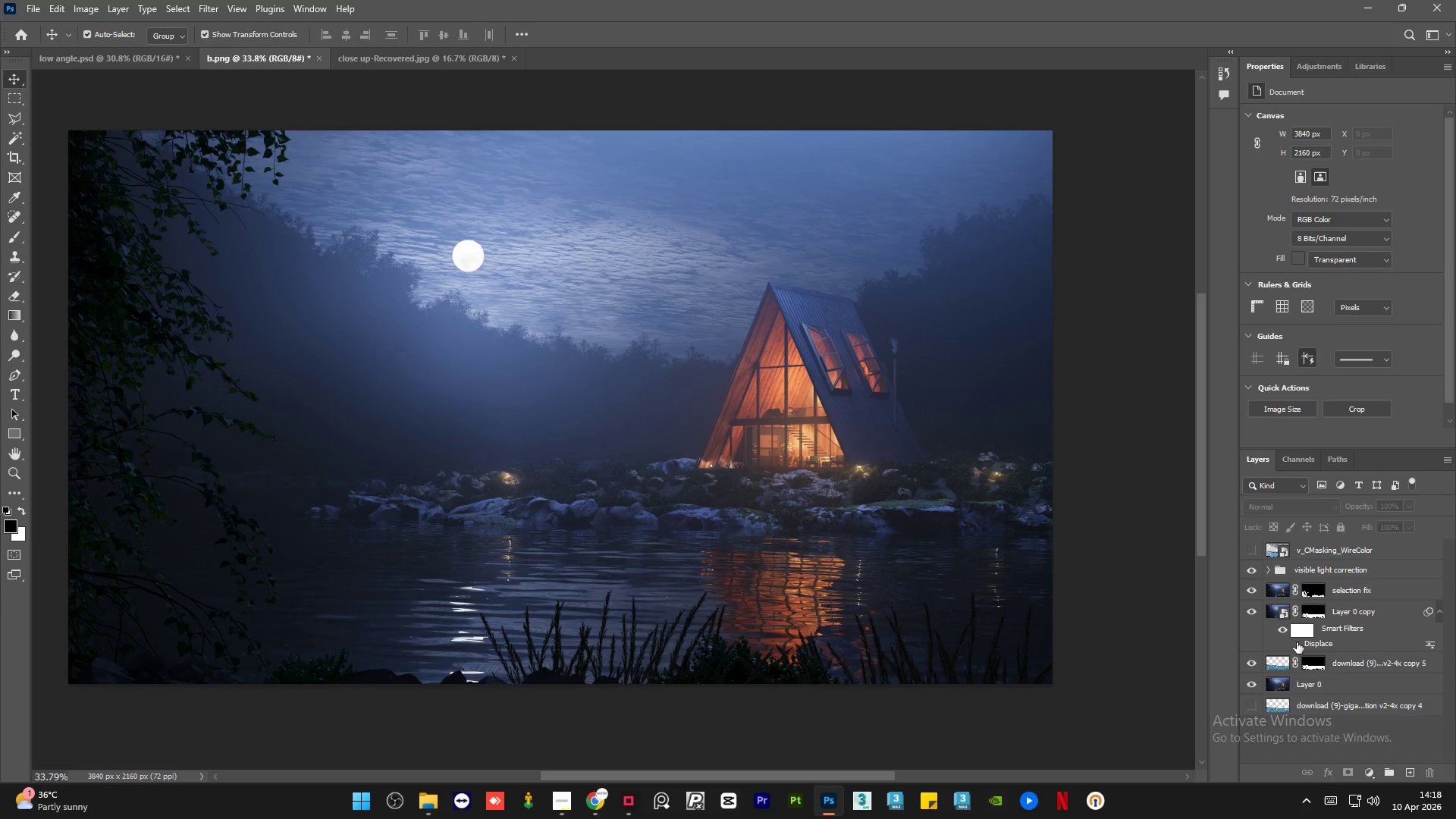 
left_click([1297, 642])
 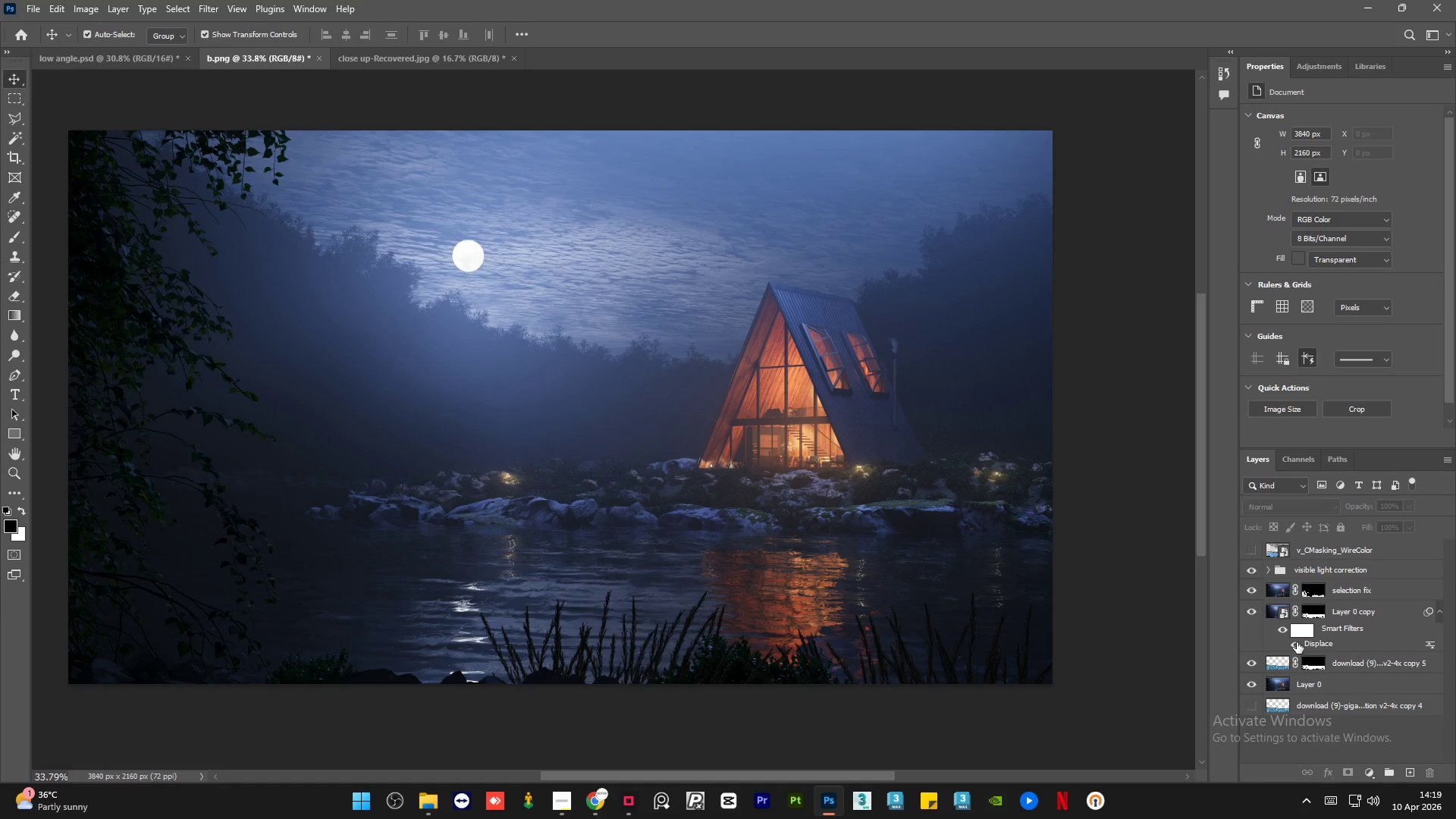 
key(MediaTrackPrevious)
 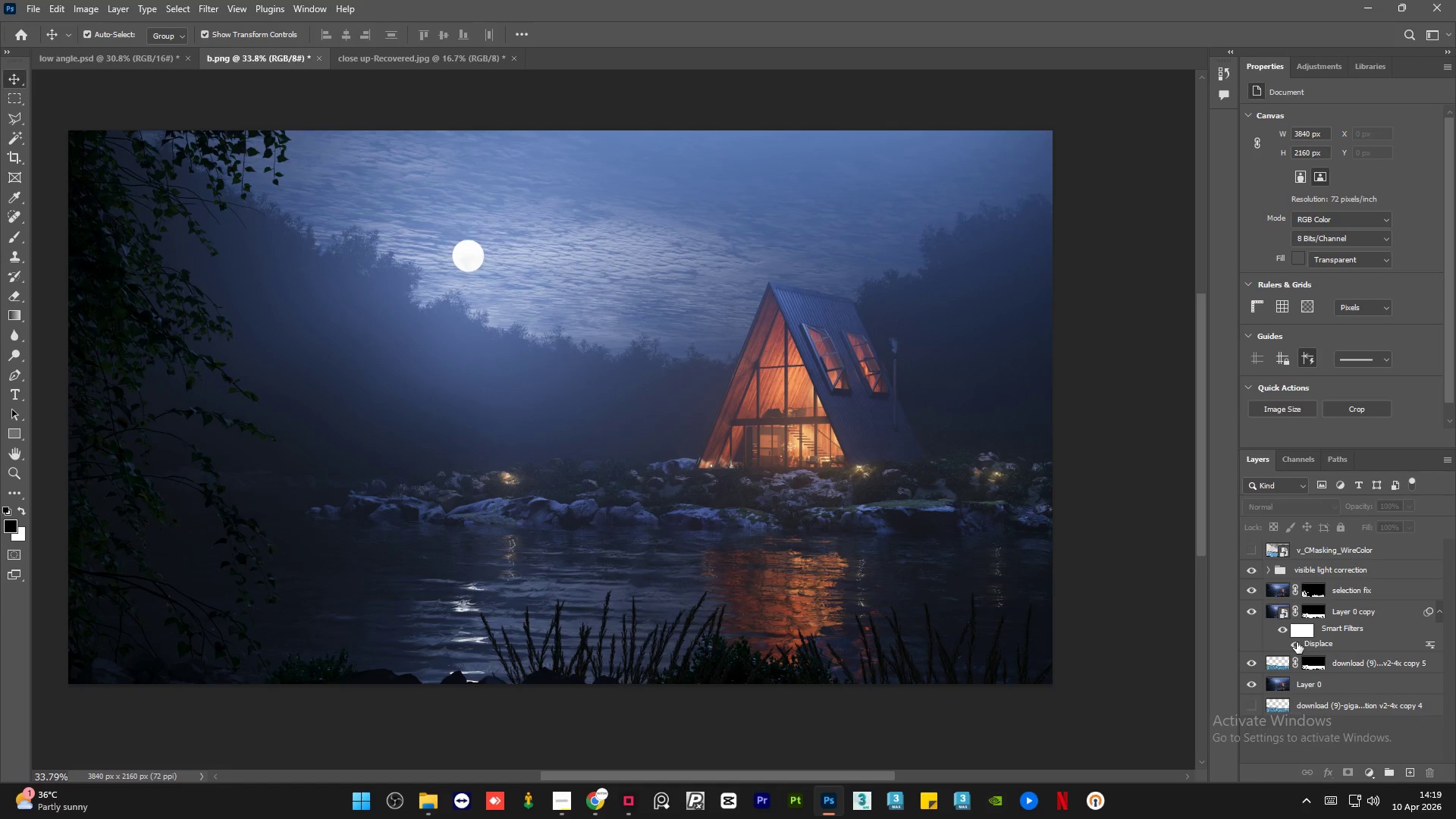 
key(MediaTrackPrevious)
 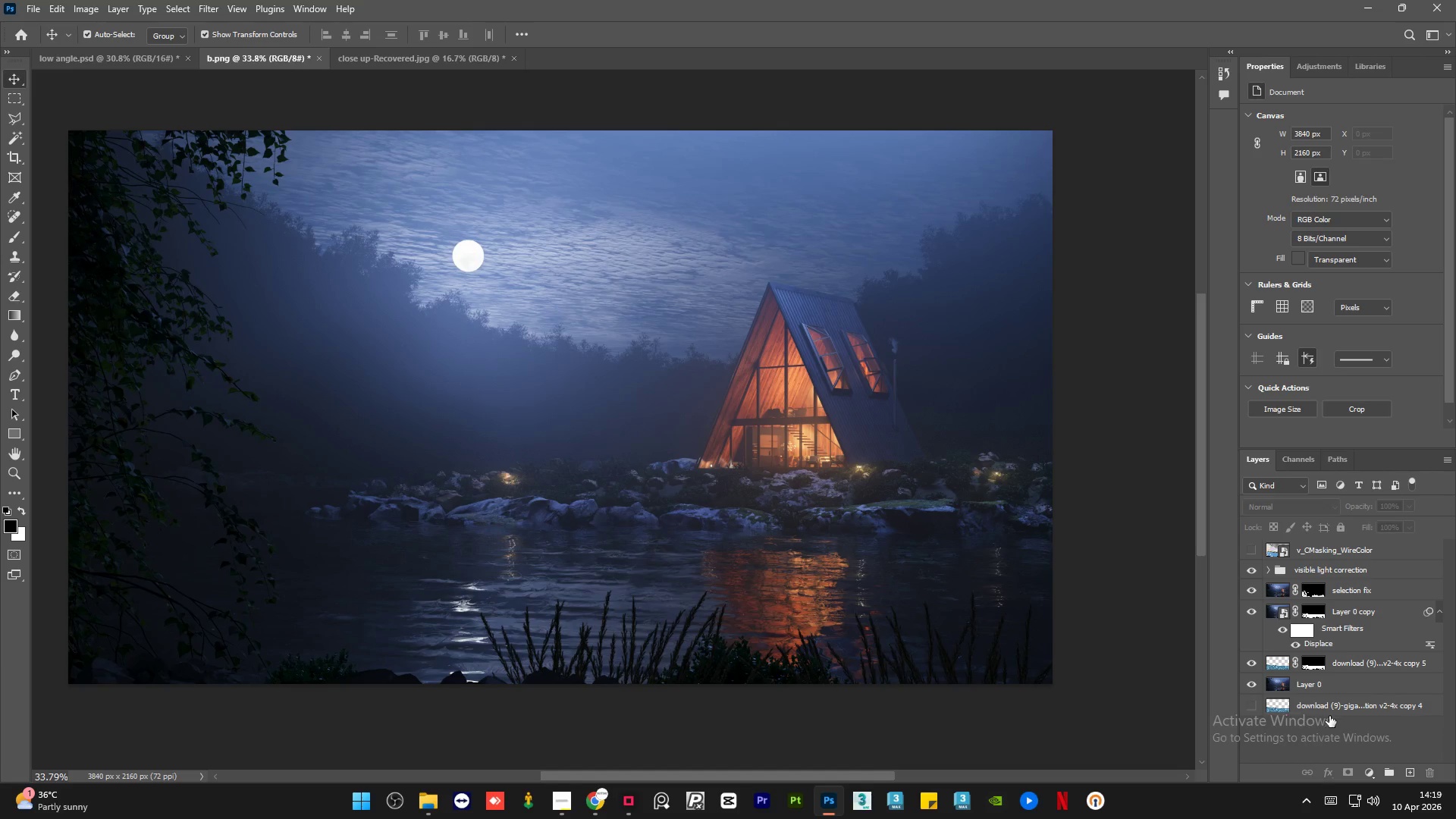 
wait(7.84)
 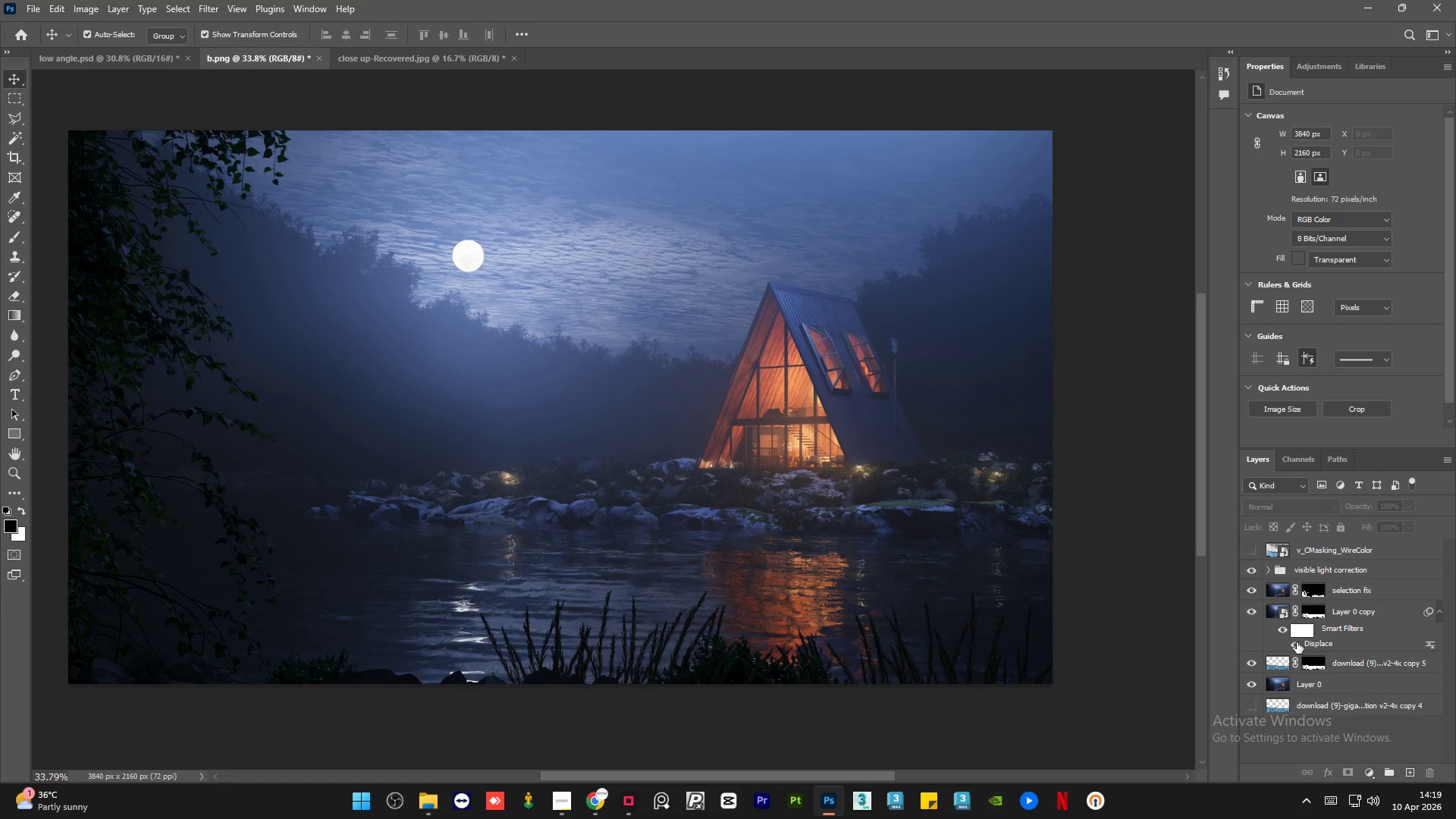 
left_click([151, 61])
 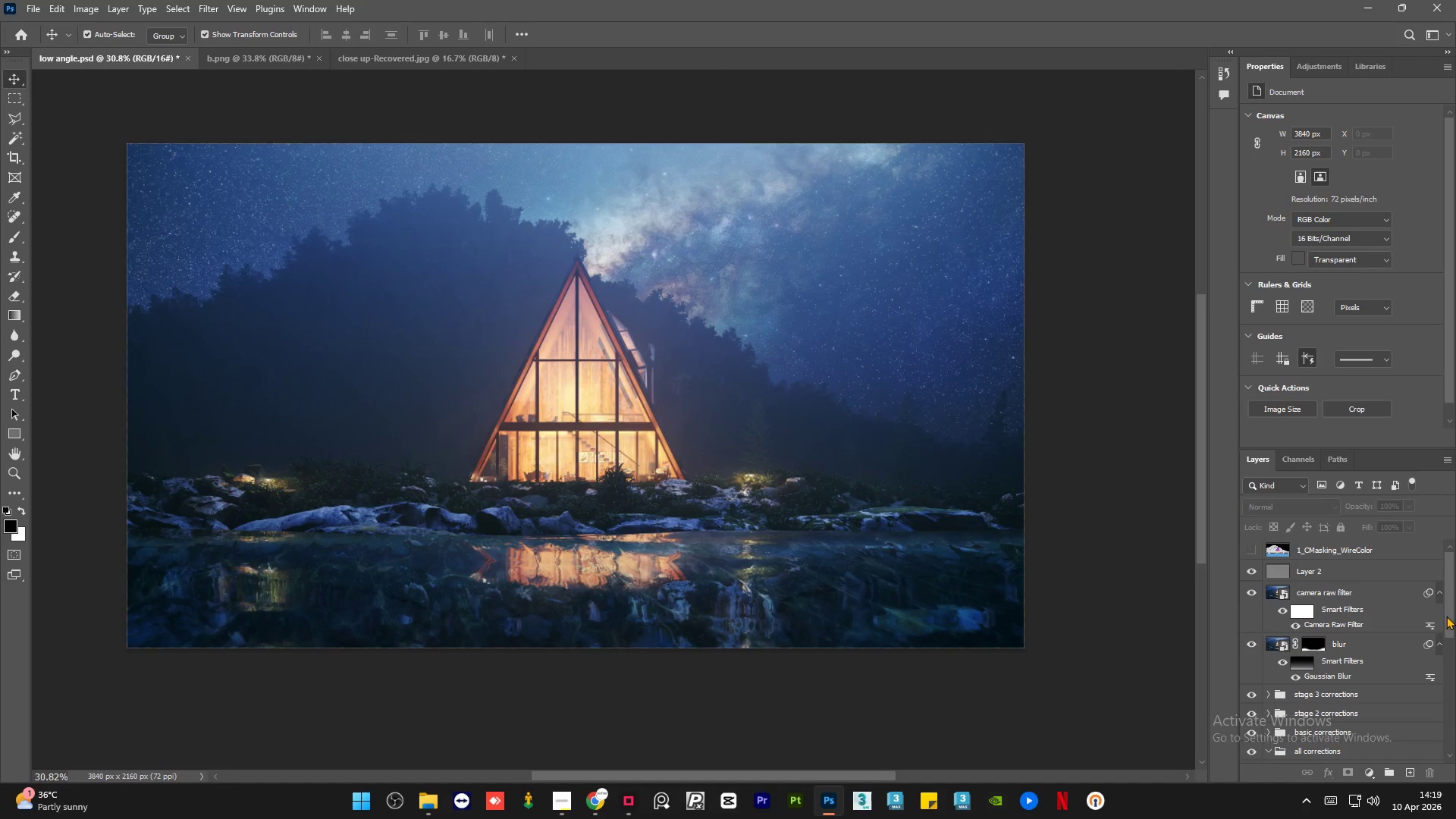 
left_click_drag(start_coordinate=[1449, 611], to_coordinate=[1455, 632])
 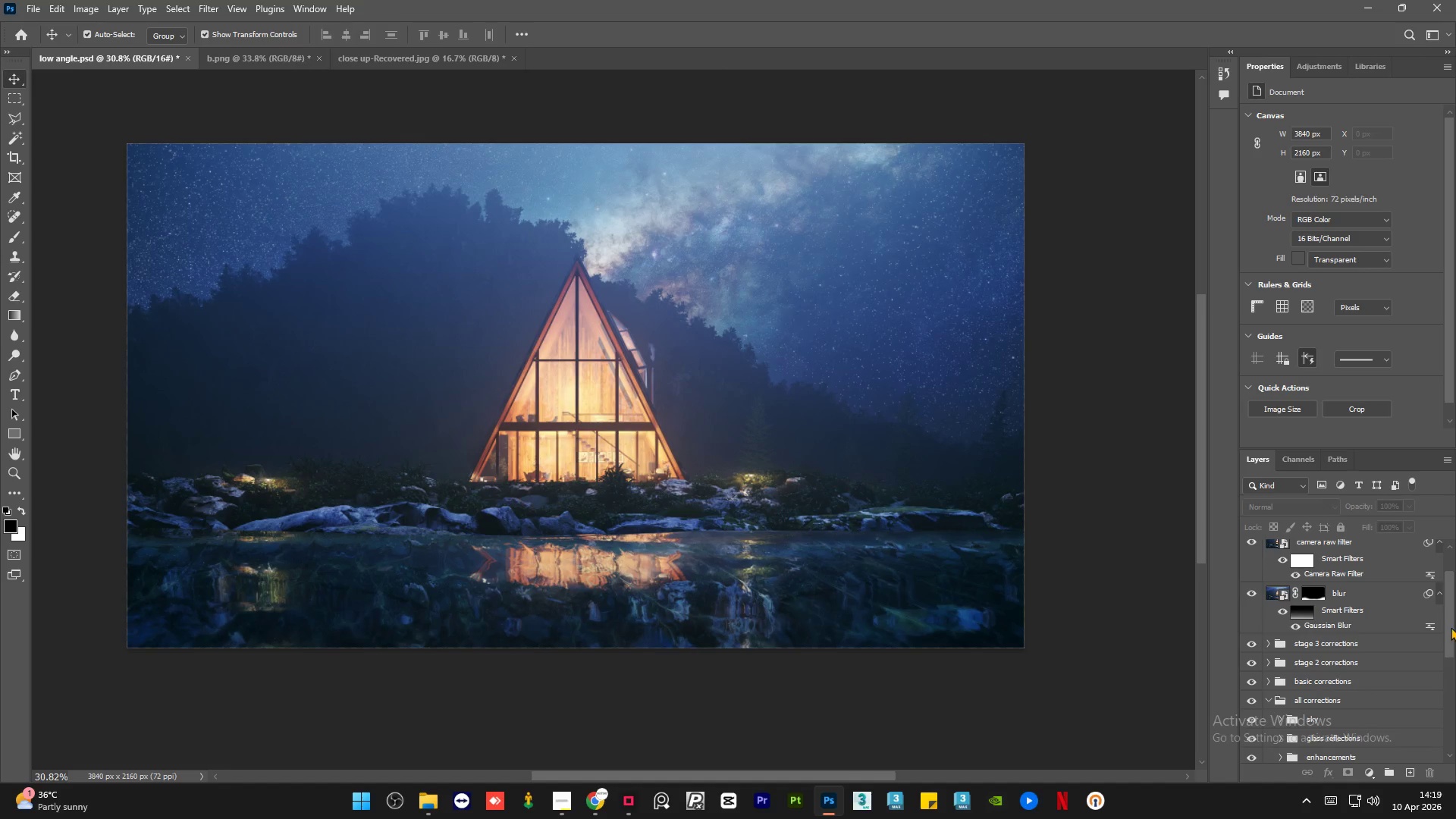 
left_click_drag(start_coordinate=[1450, 627], to_coordinate=[1451, 723])
 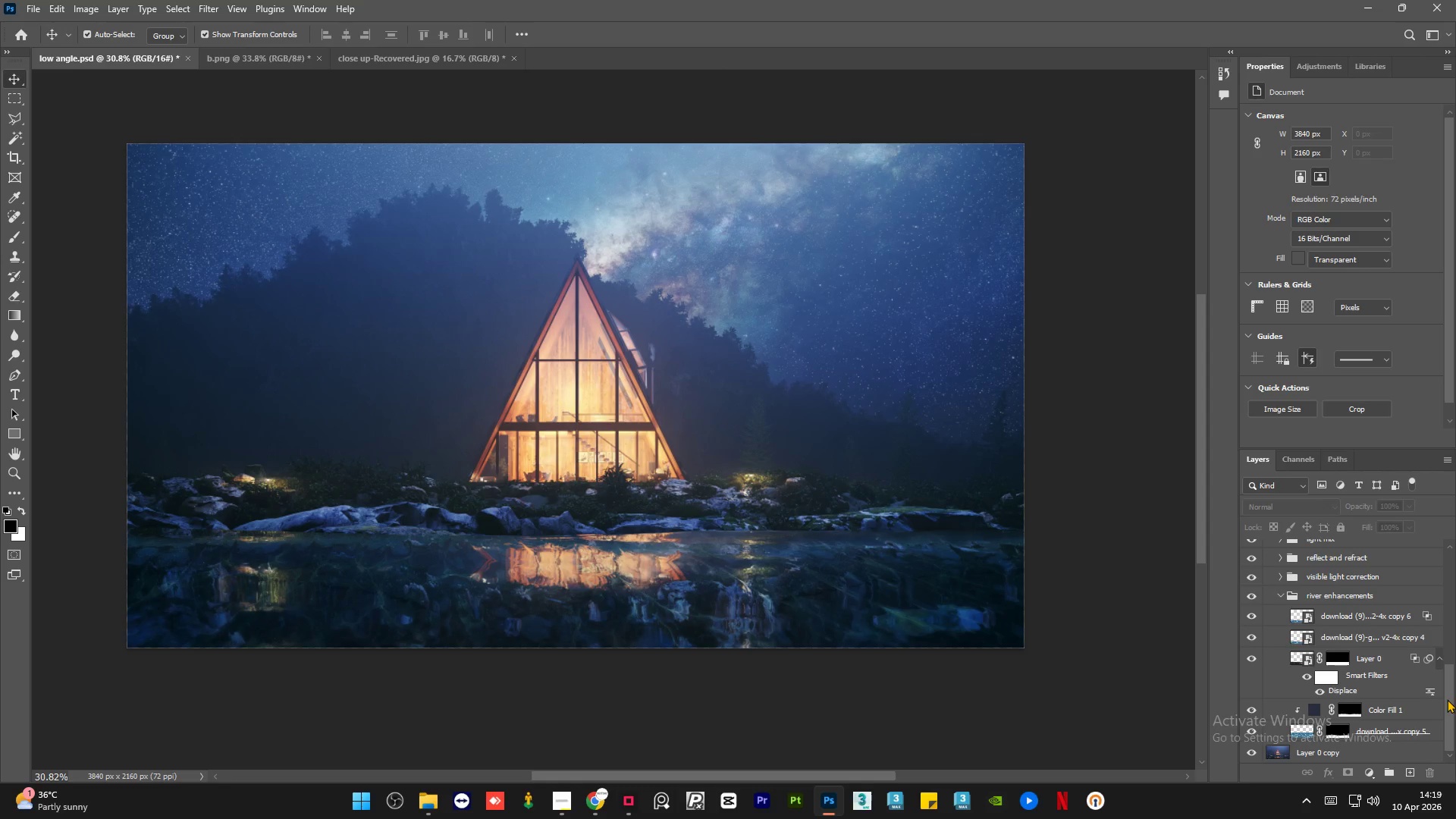 
left_click_drag(start_coordinate=[1450, 701], to_coordinate=[1451, 712])
 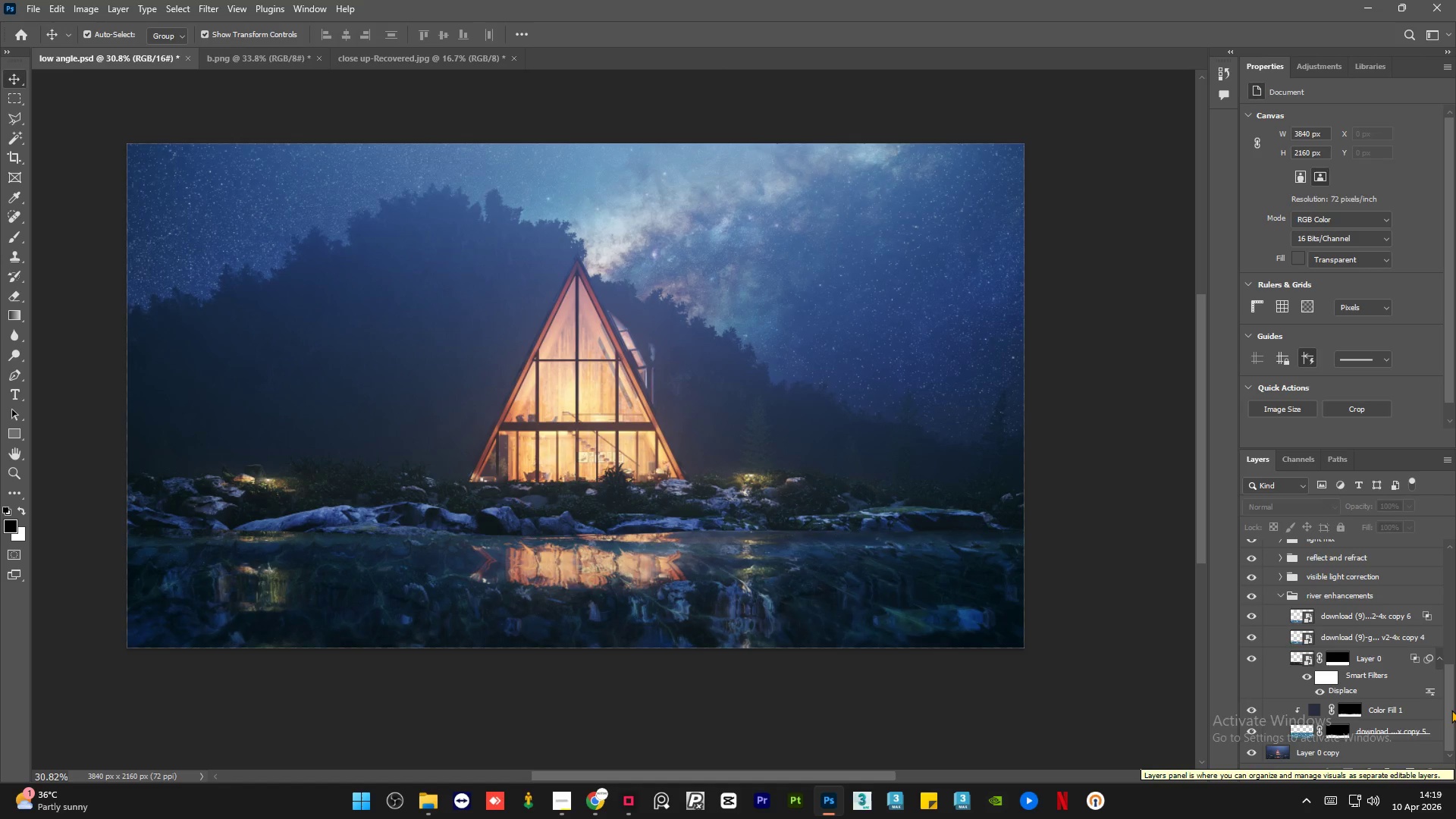 
wait(10.7)
 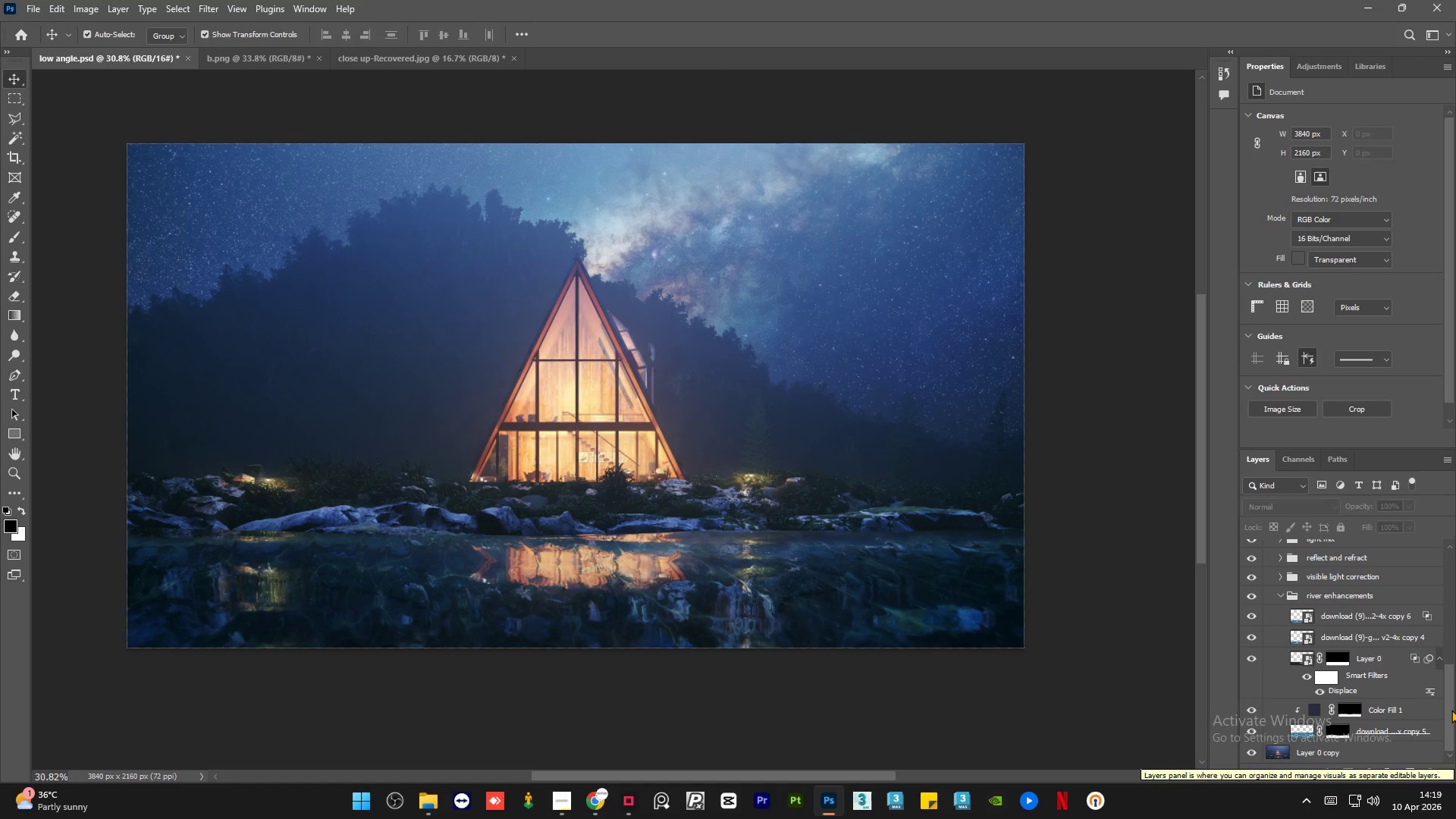 
left_click([262, 64])
 